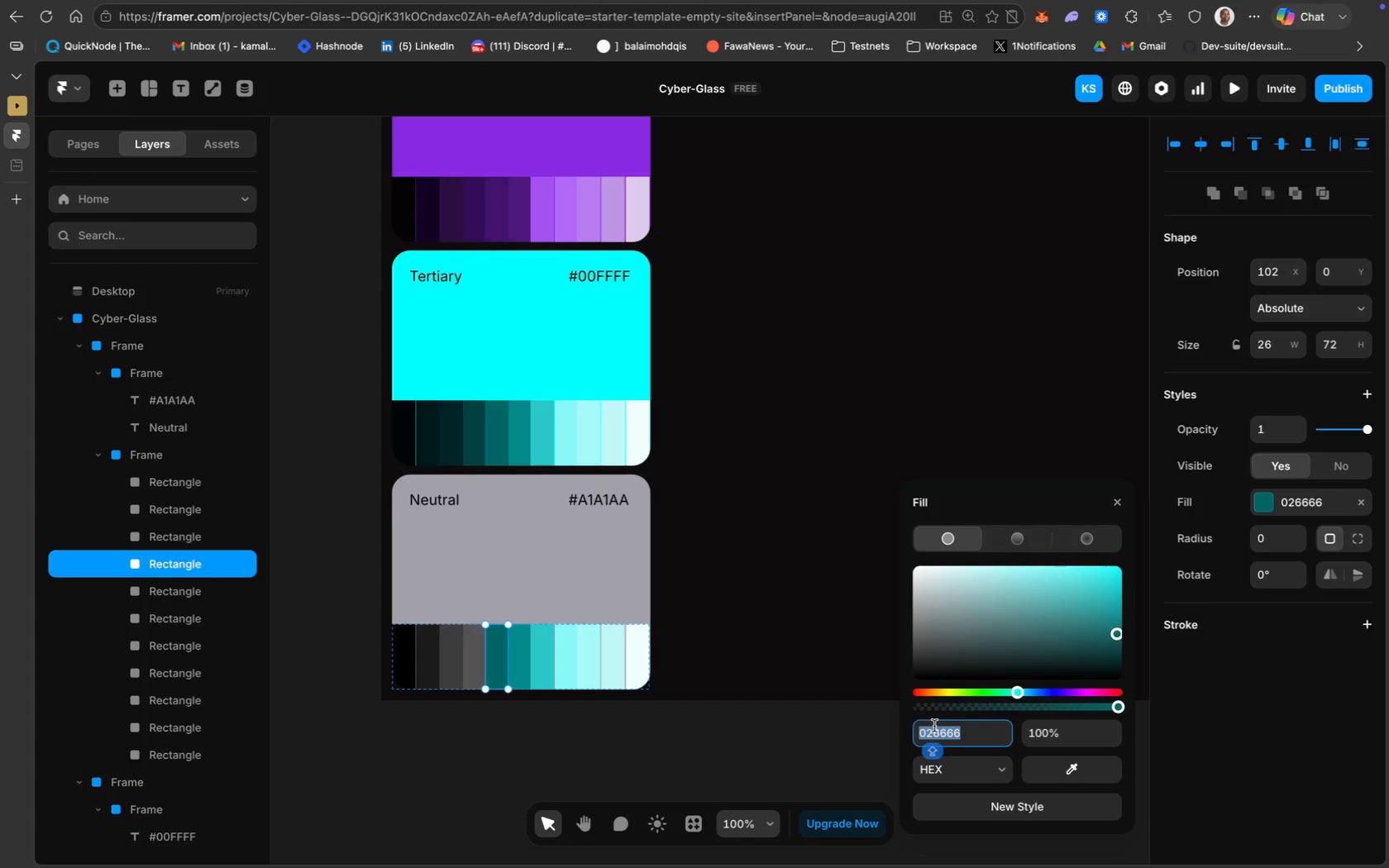 
key(Meta+CommandLeft)
 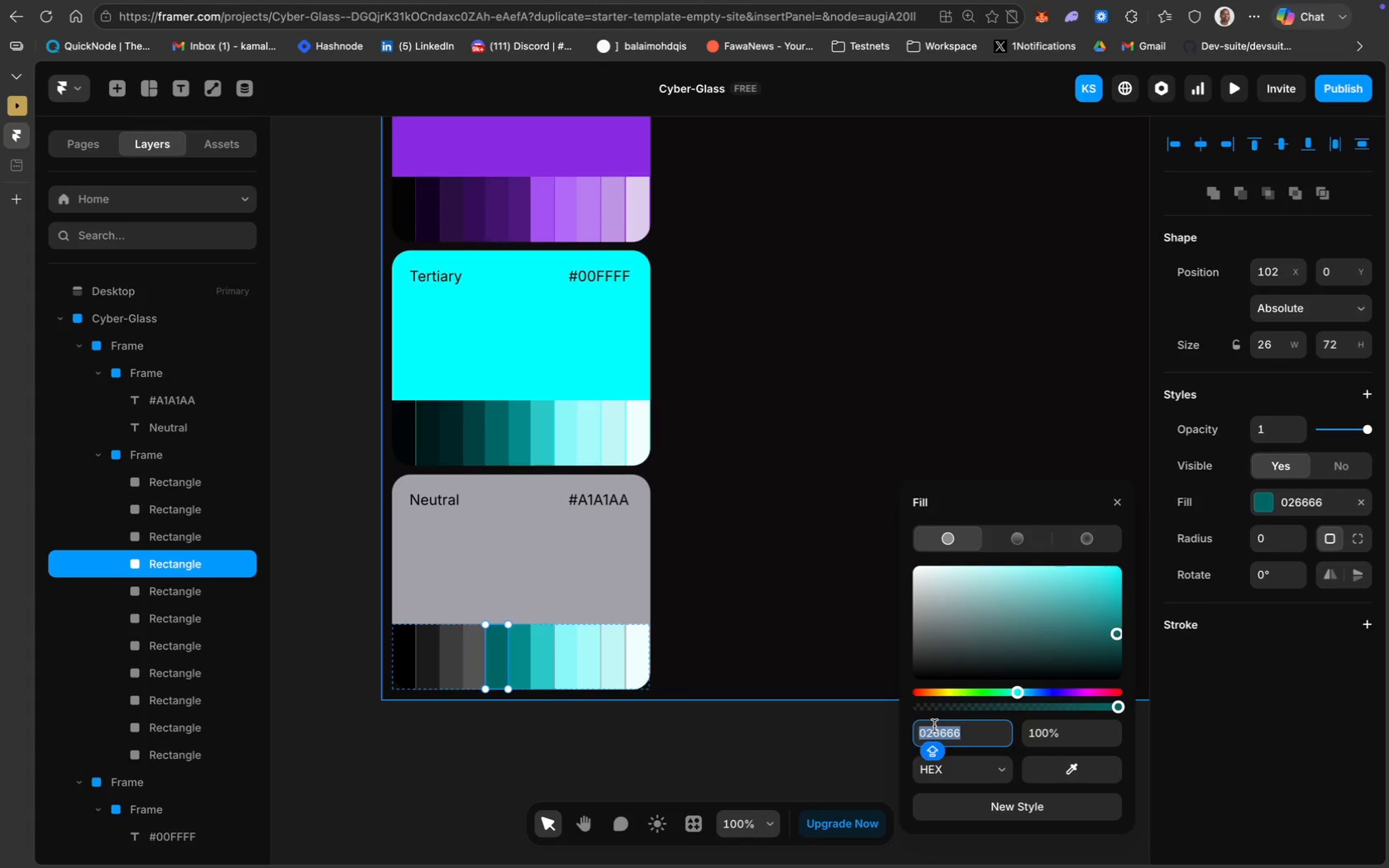 
key(Meta+V)
 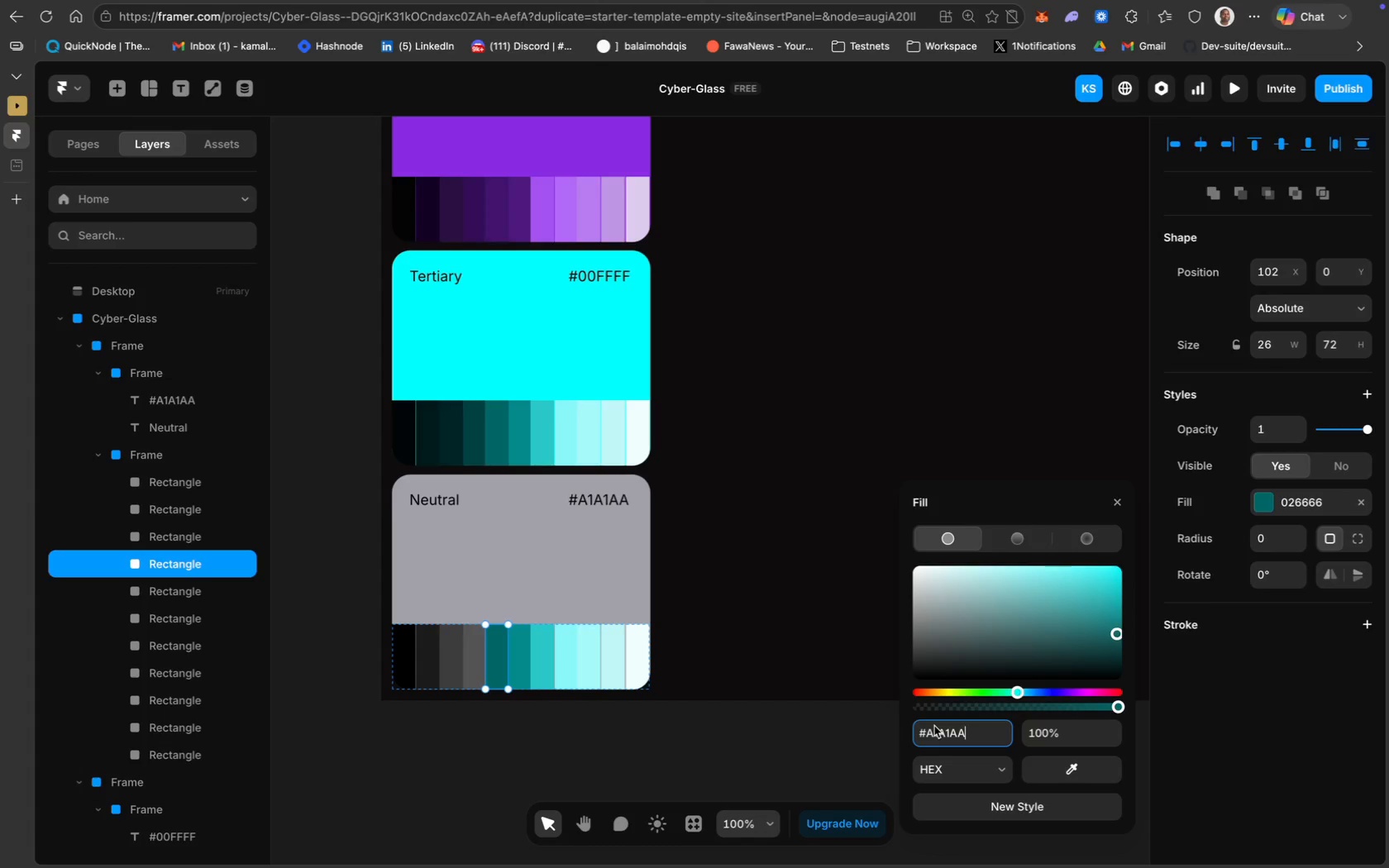 
key(Enter)
 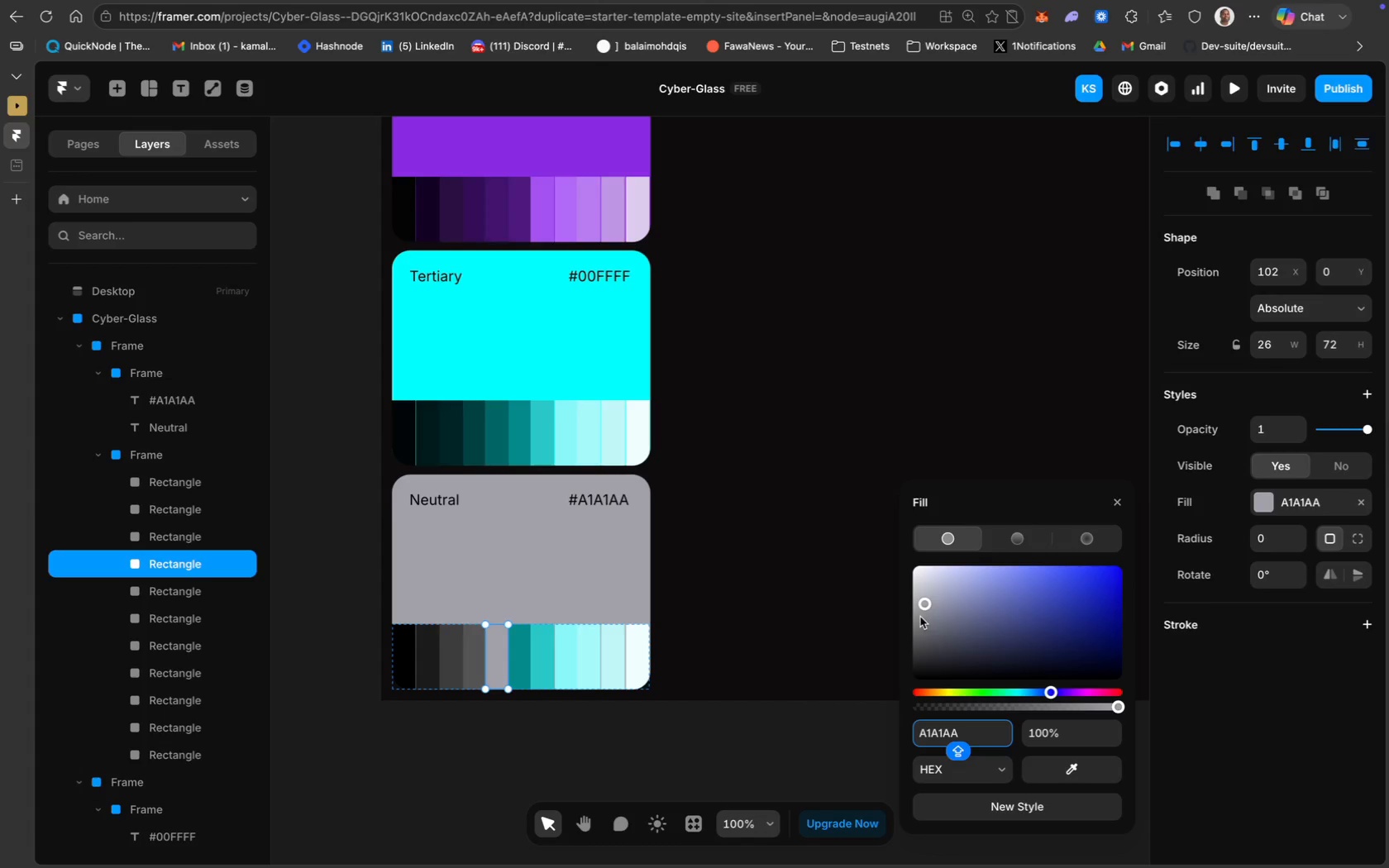 
left_click_drag(start_coordinate=[925, 608], to_coordinate=[913, 627])
 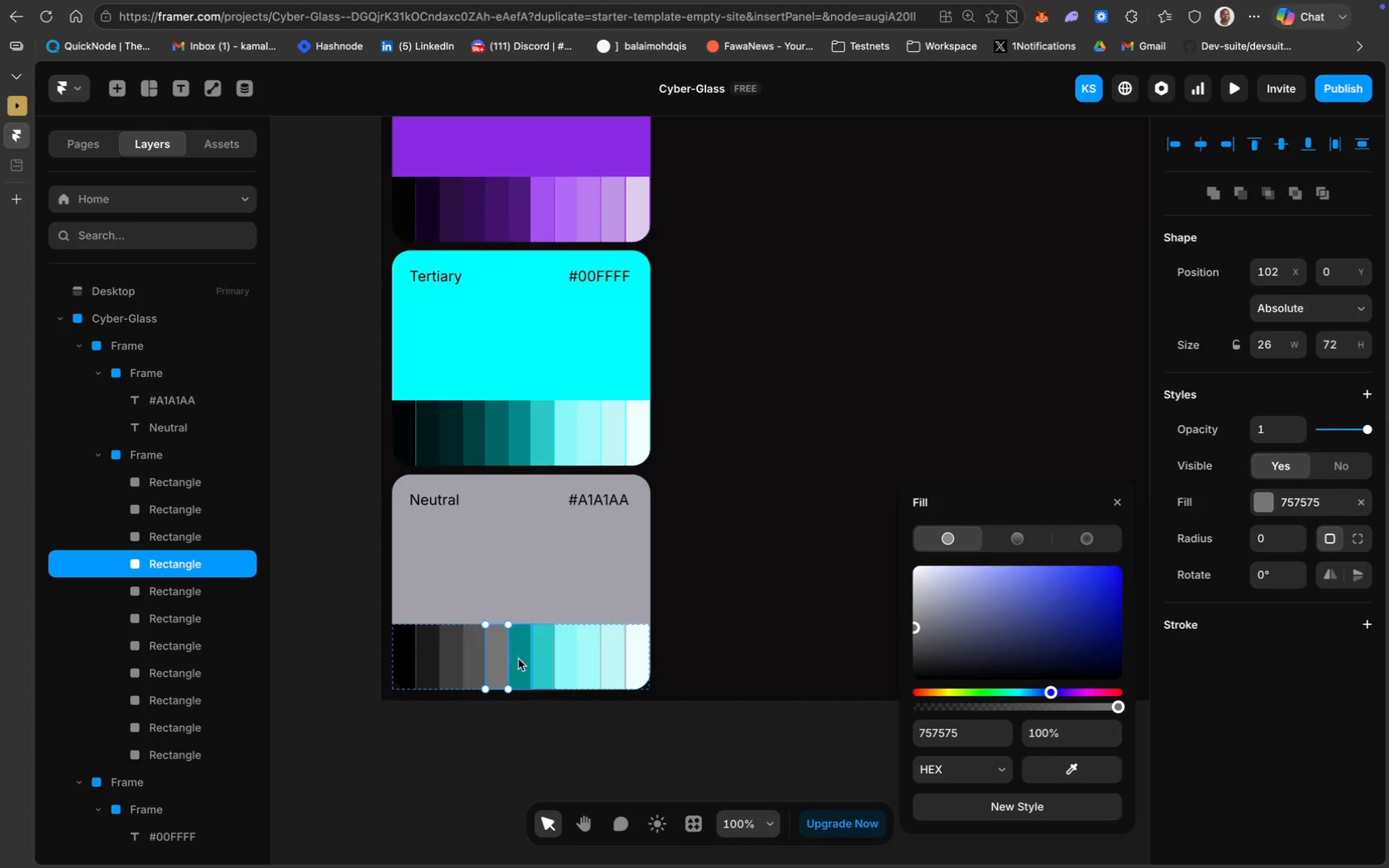 
left_click([513, 656])
 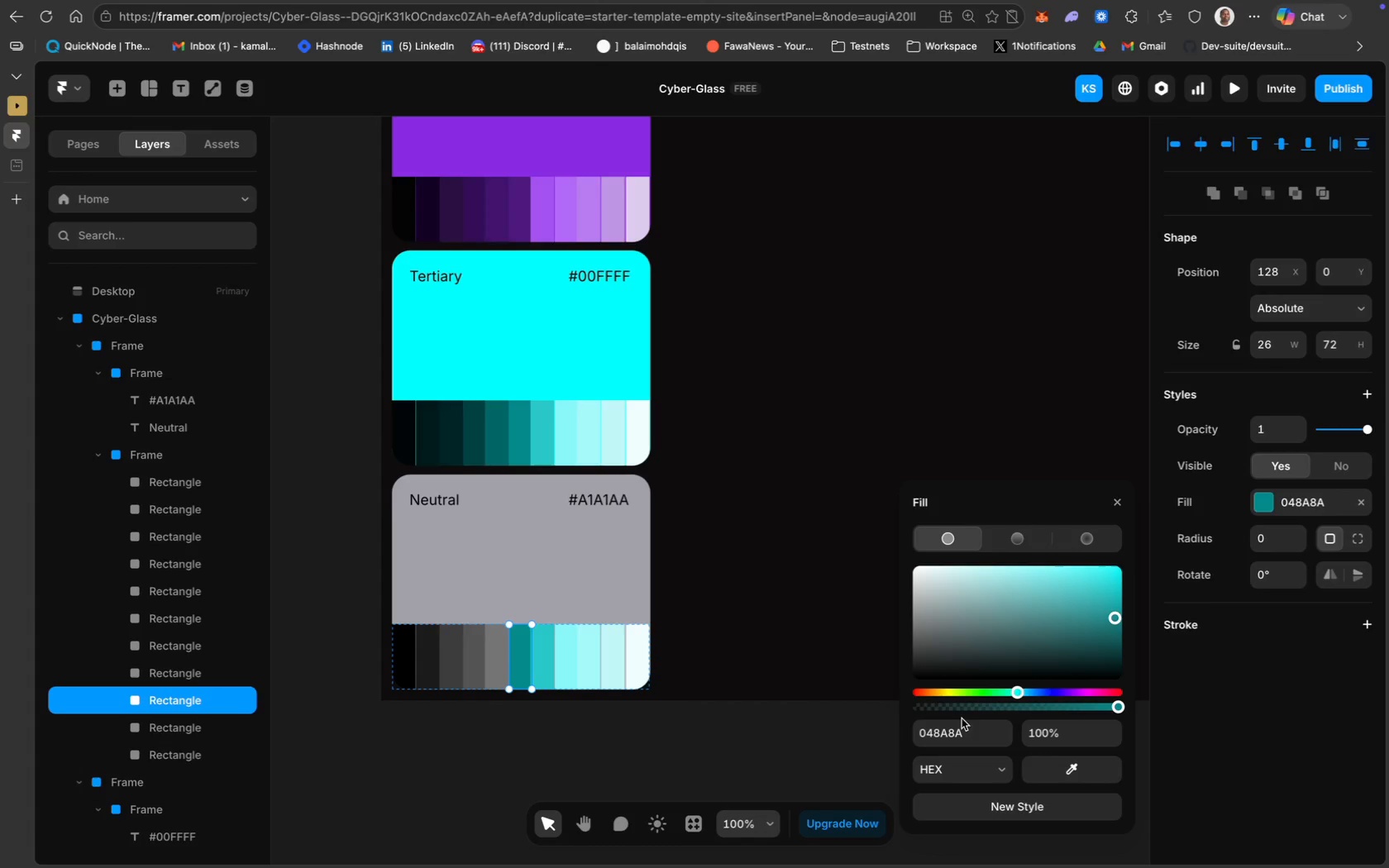 
left_click([975, 733])
 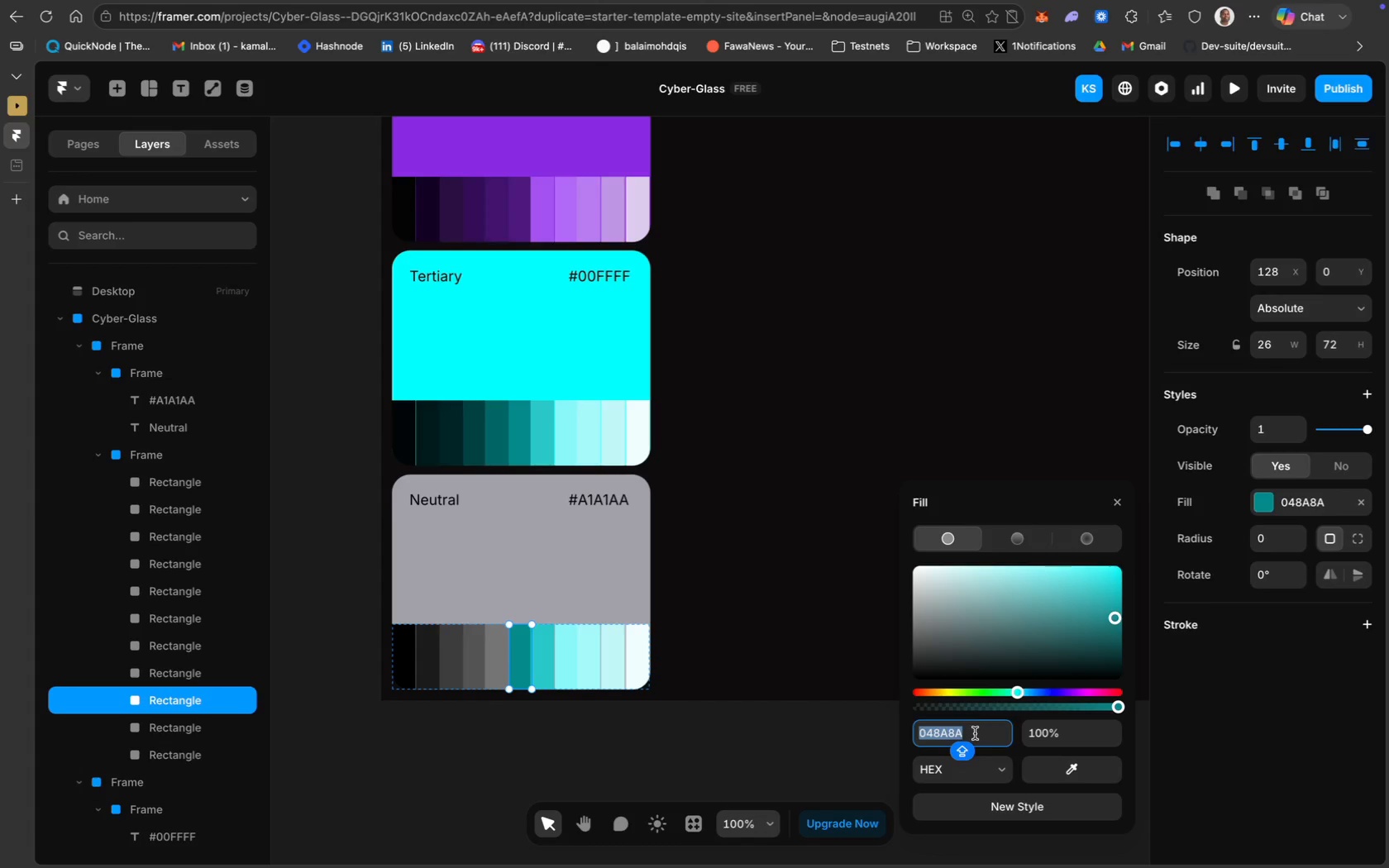 
key(Meta+CommandLeft)
 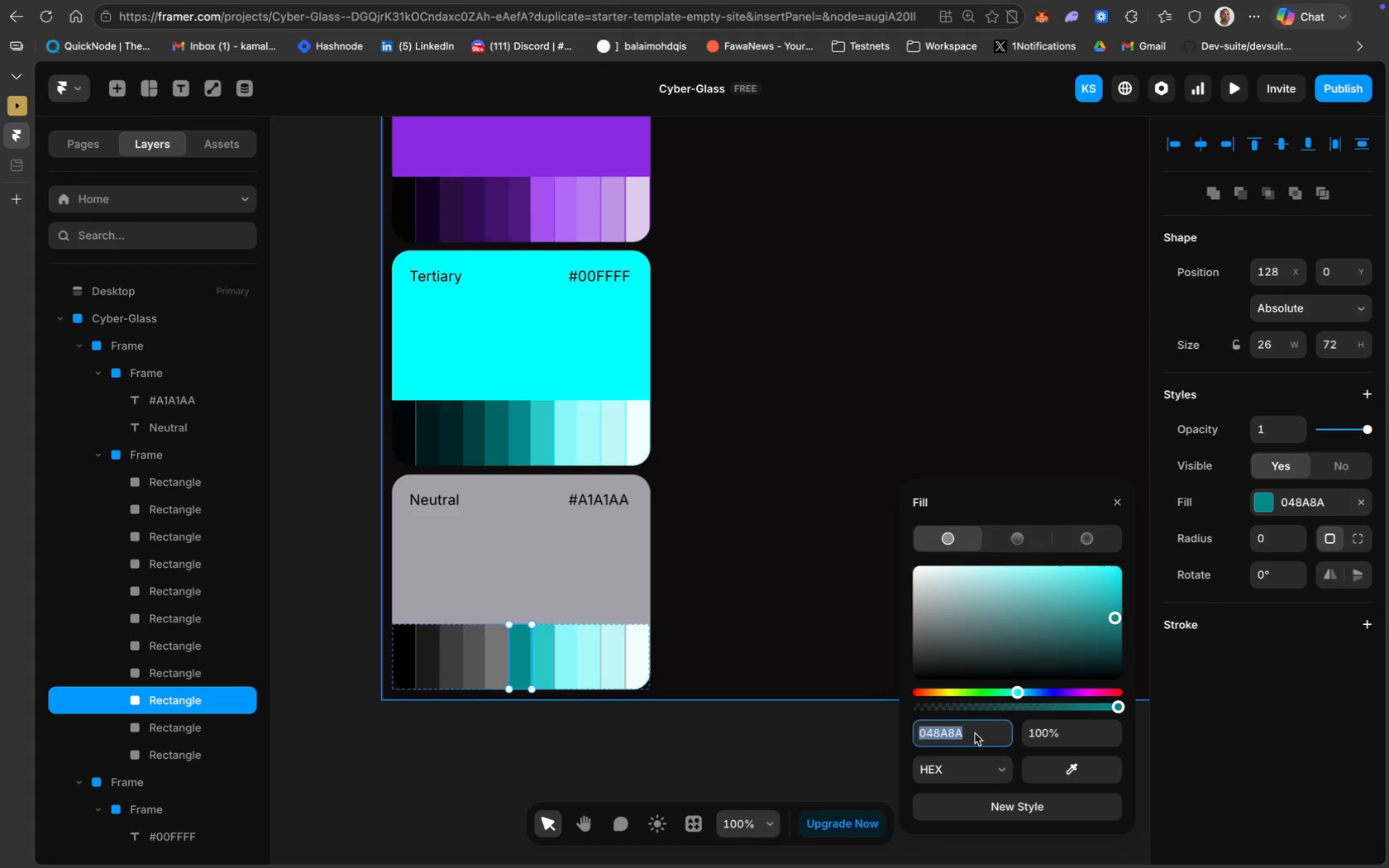 
key(Meta+V)
 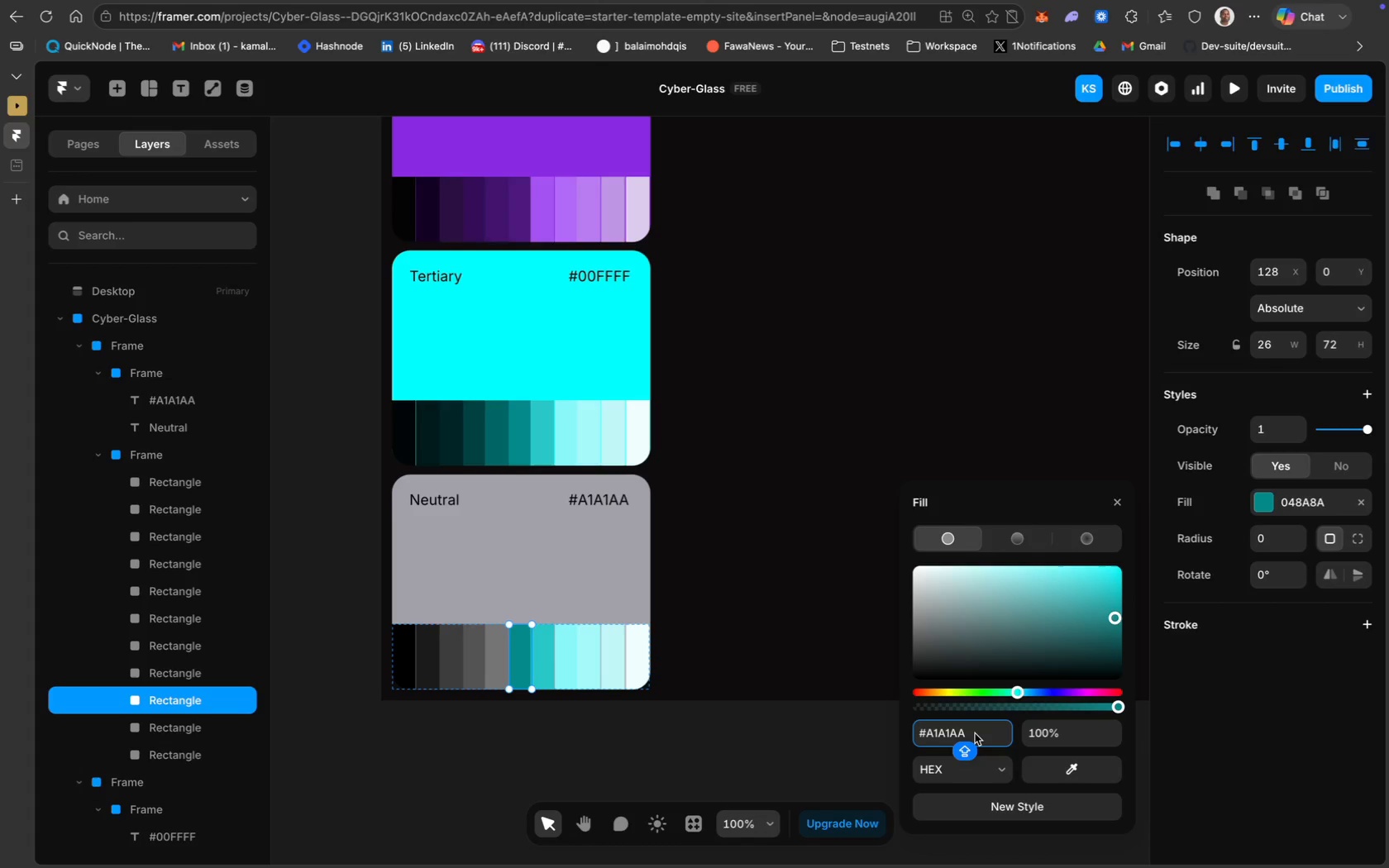 
key(Enter)
 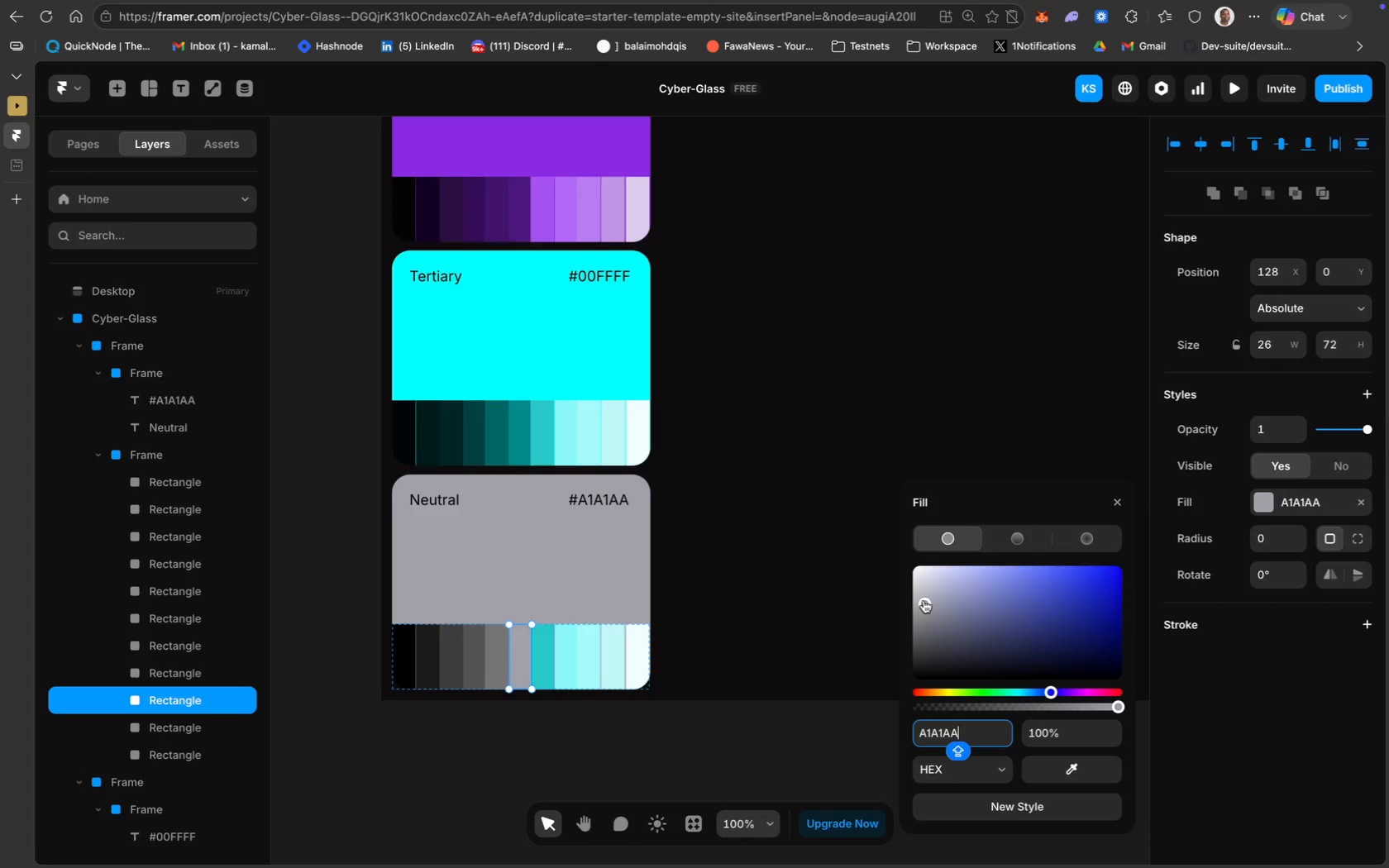 
left_click_drag(start_coordinate=[924, 602], to_coordinate=[914, 611])
 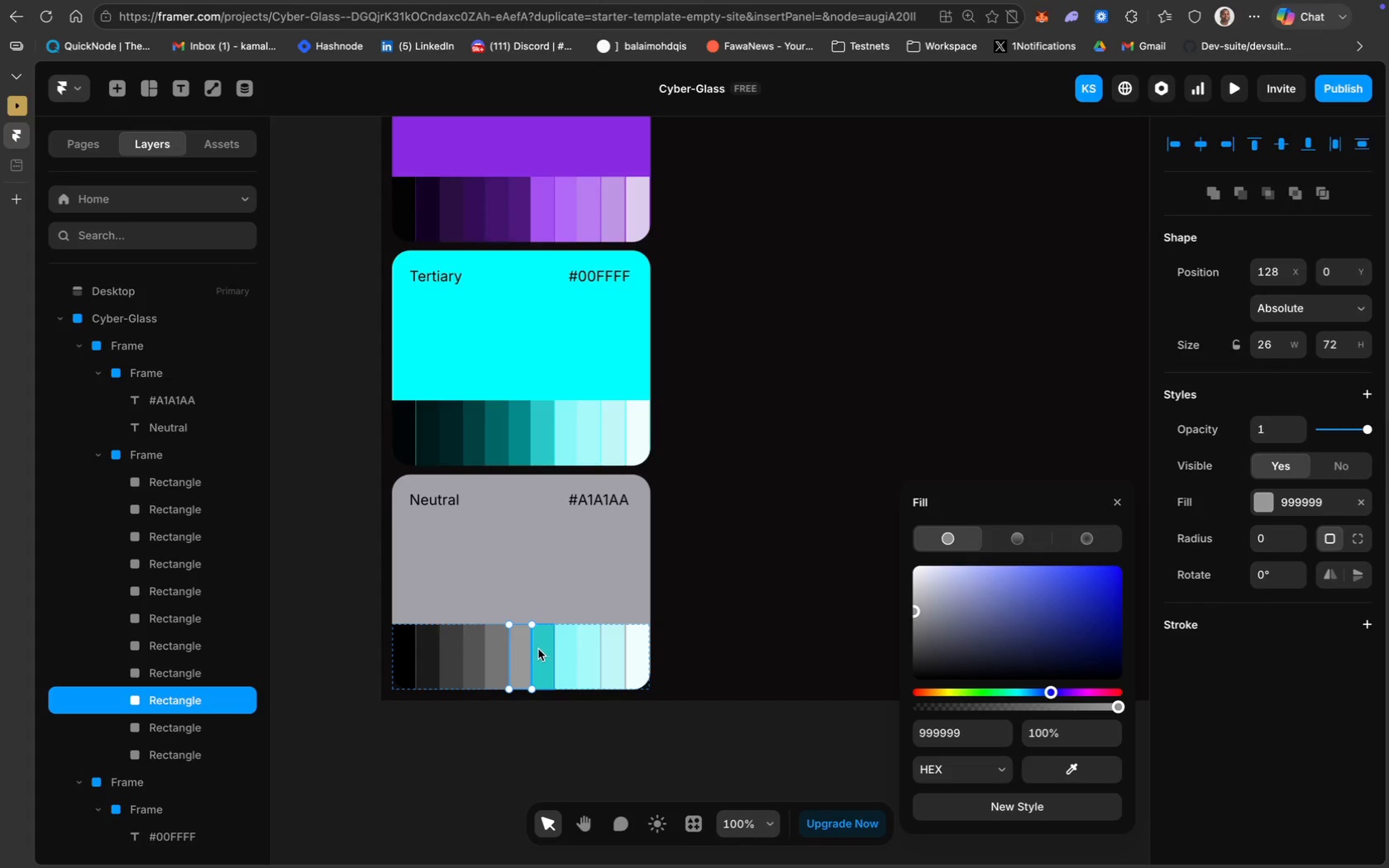 
left_click([961, 740])
 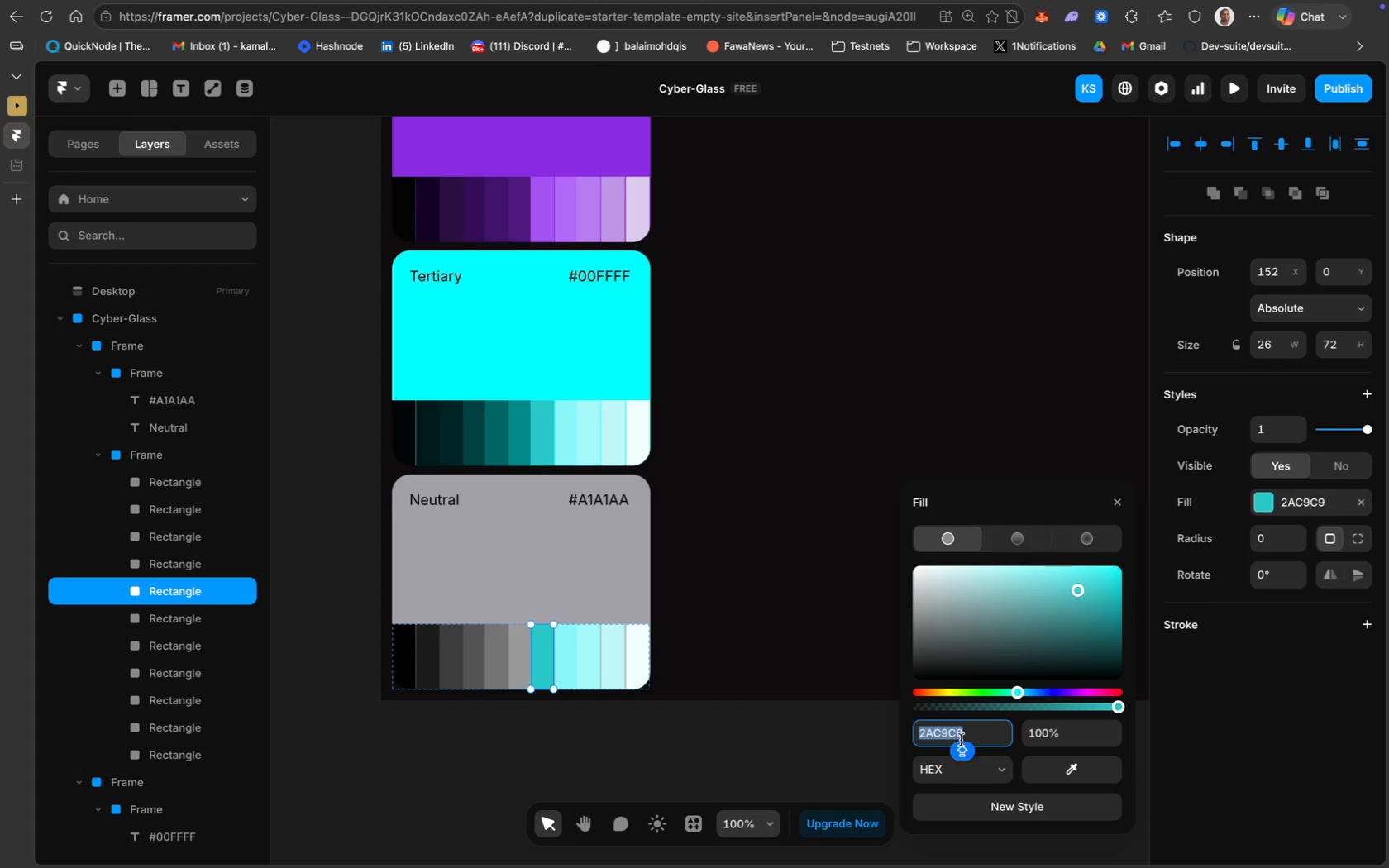 
key(Meta+CommandLeft)
 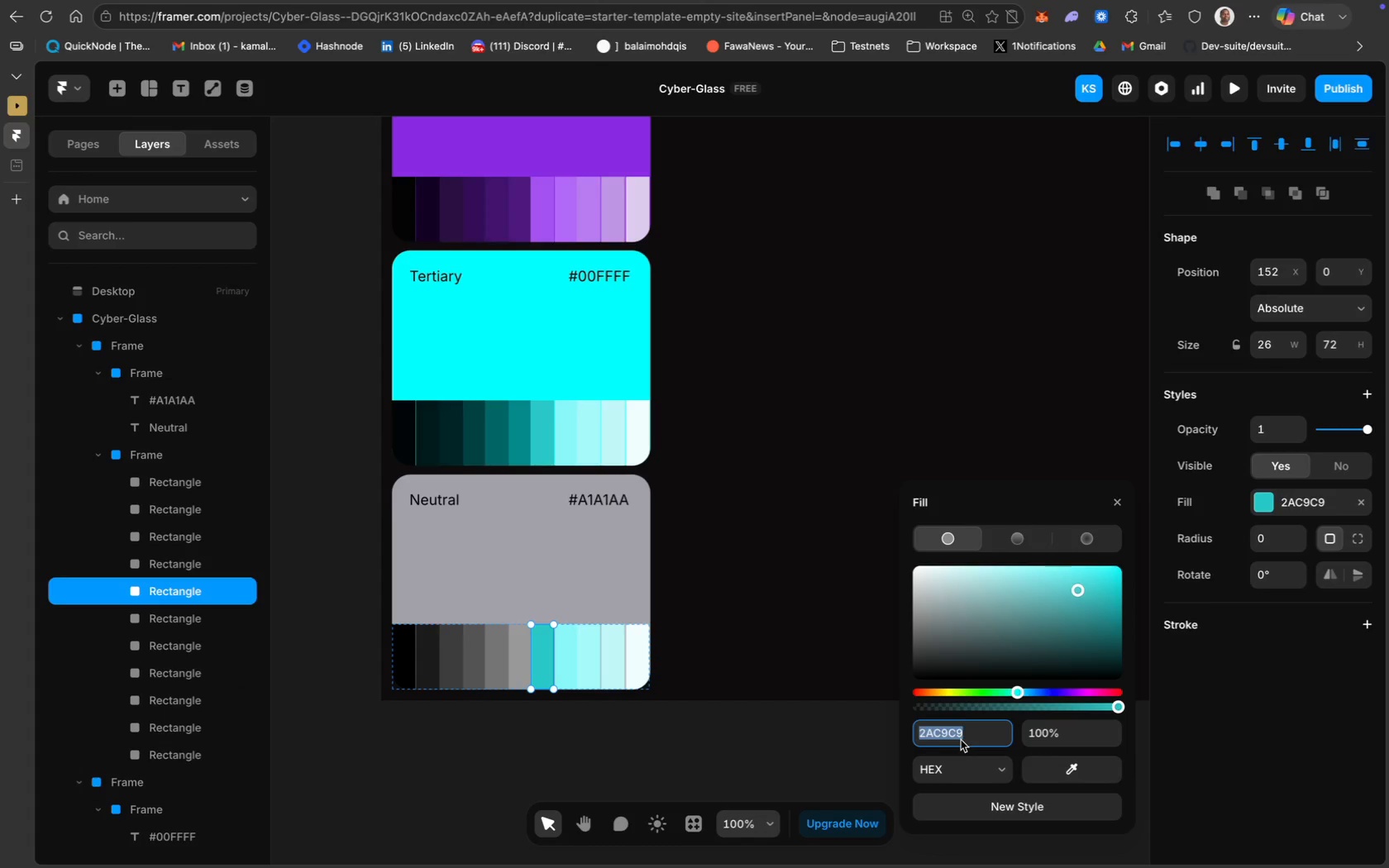 
key(Meta+V)
 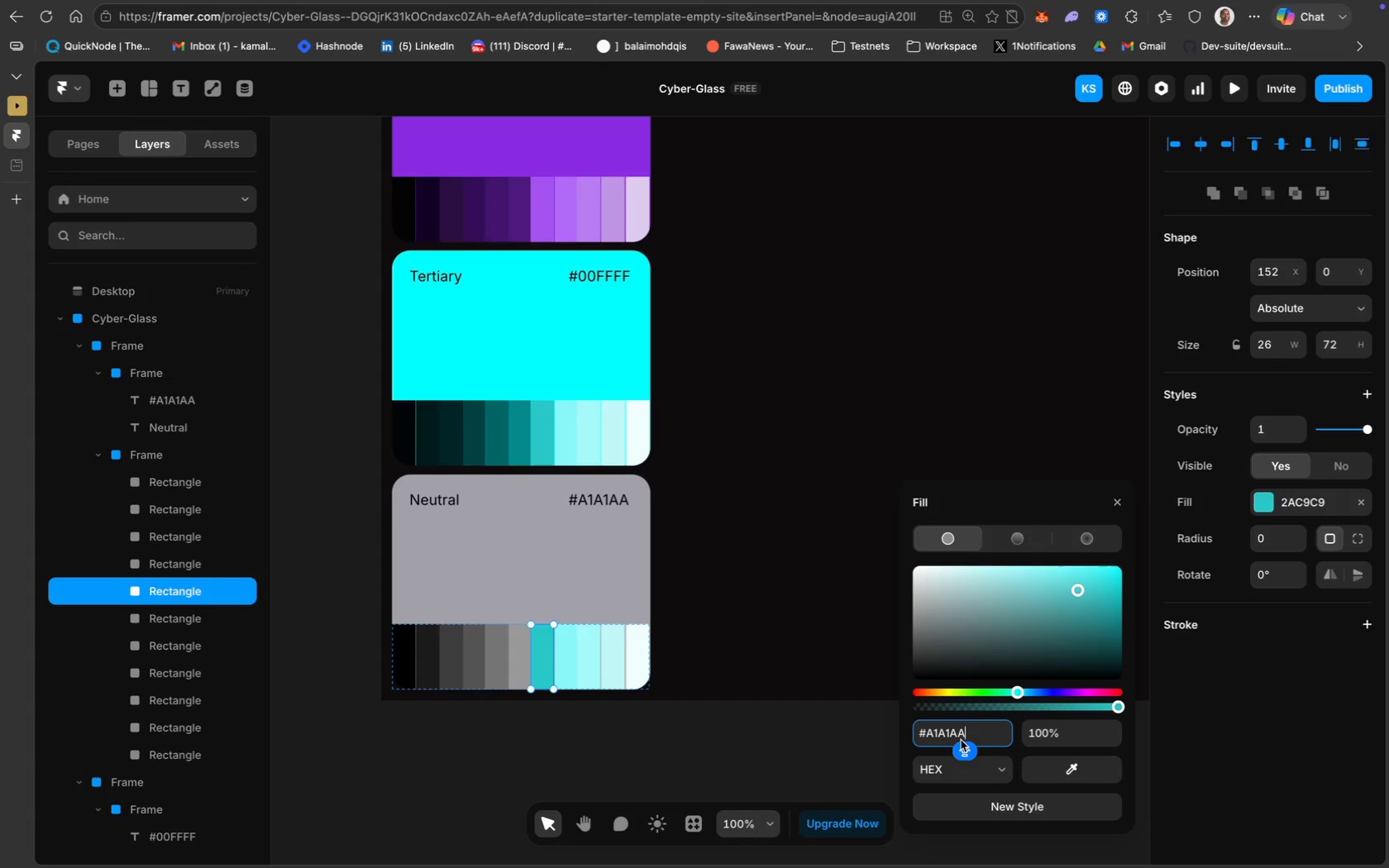 
wait(15.28)
 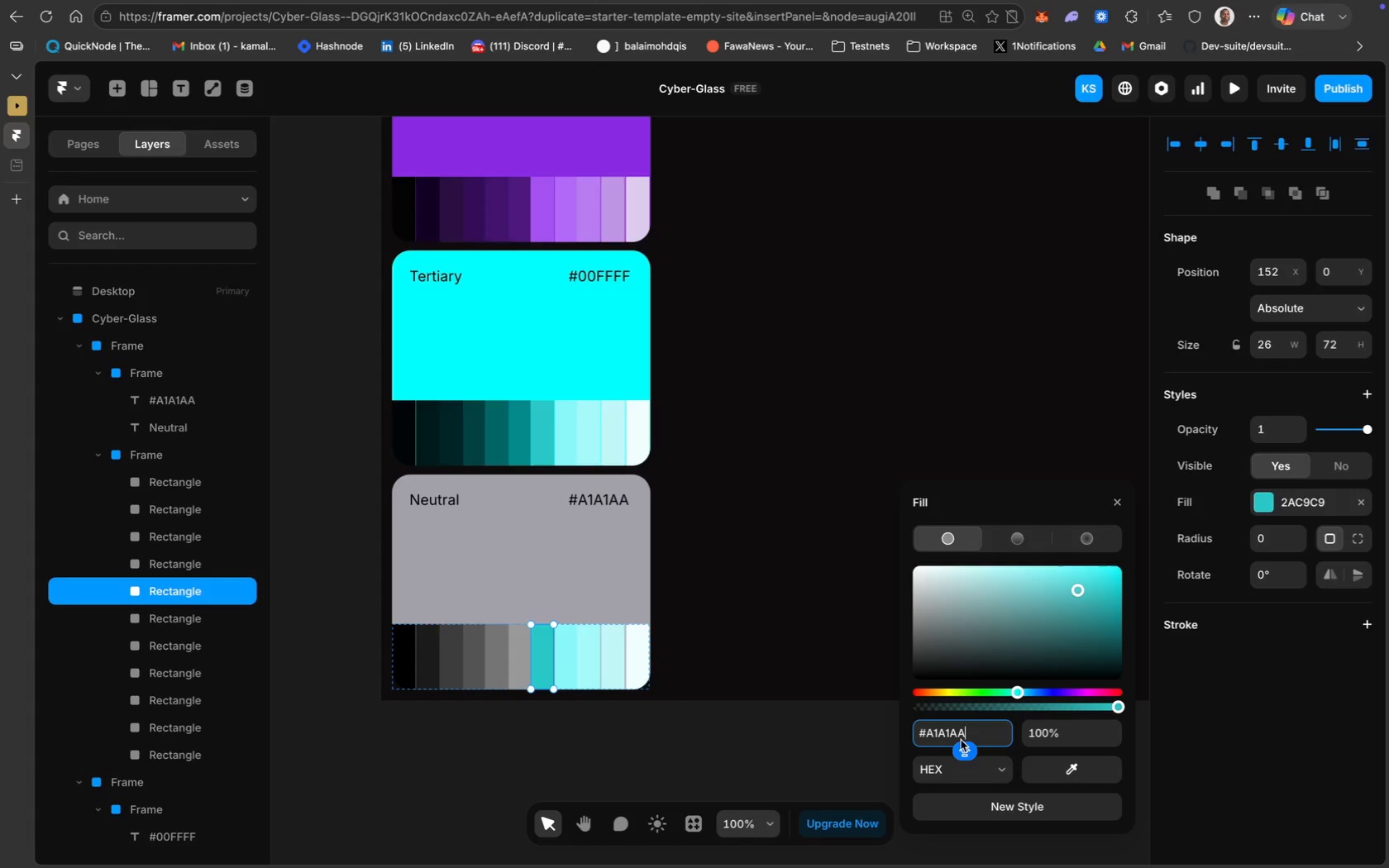 
left_click([917, 606])
 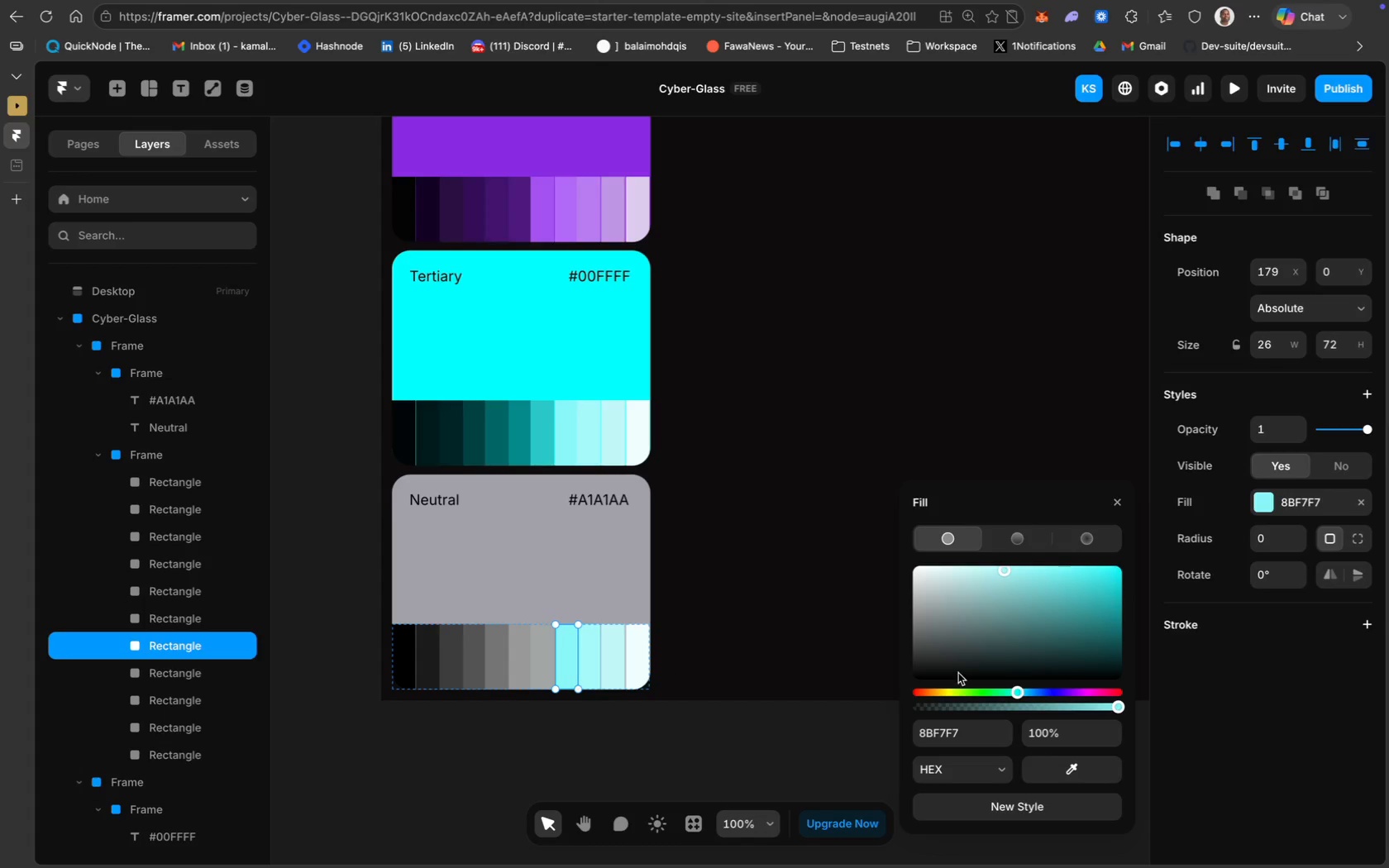 
key(Meta+CommandLeft)
 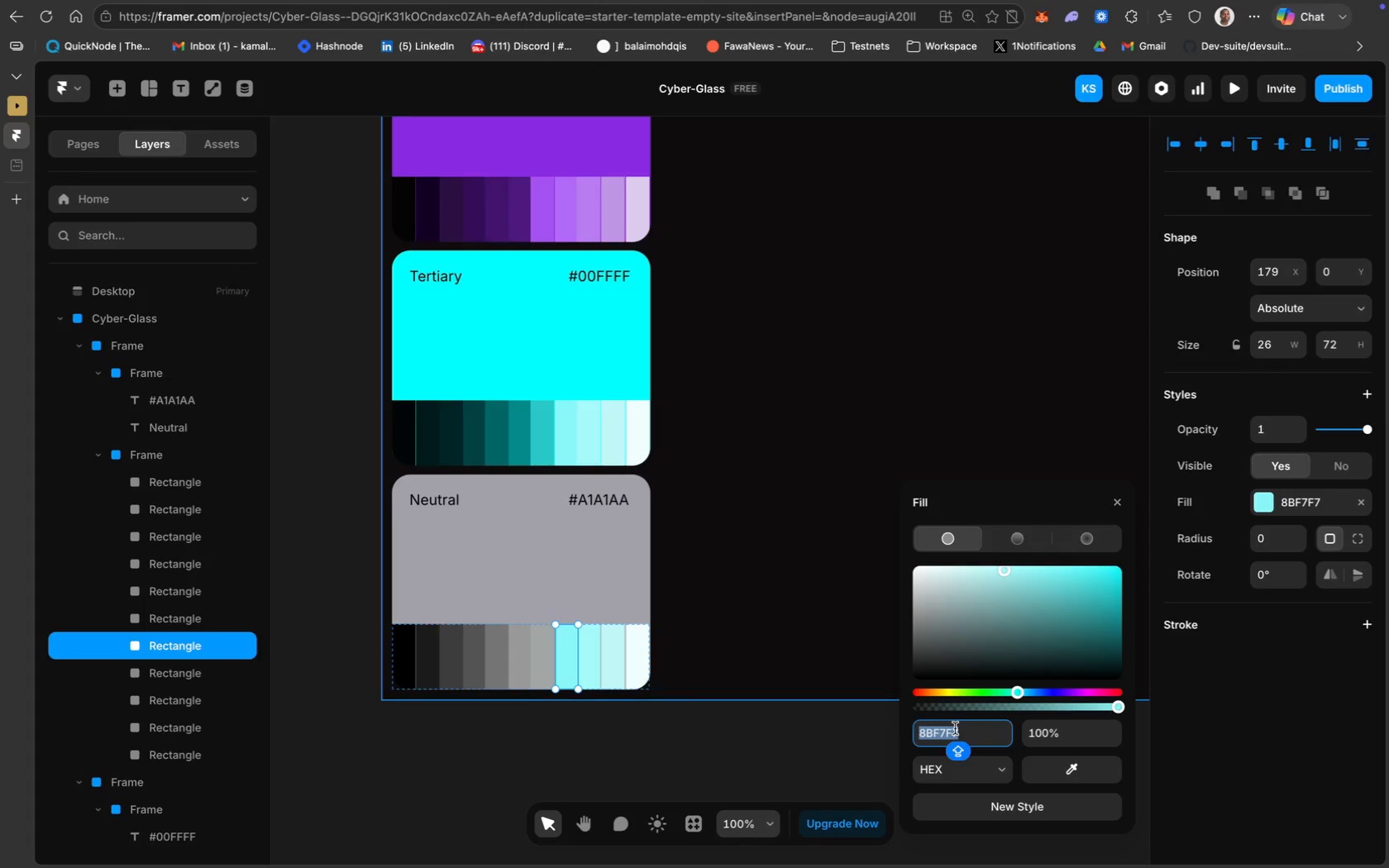 
key(Meta+V)
 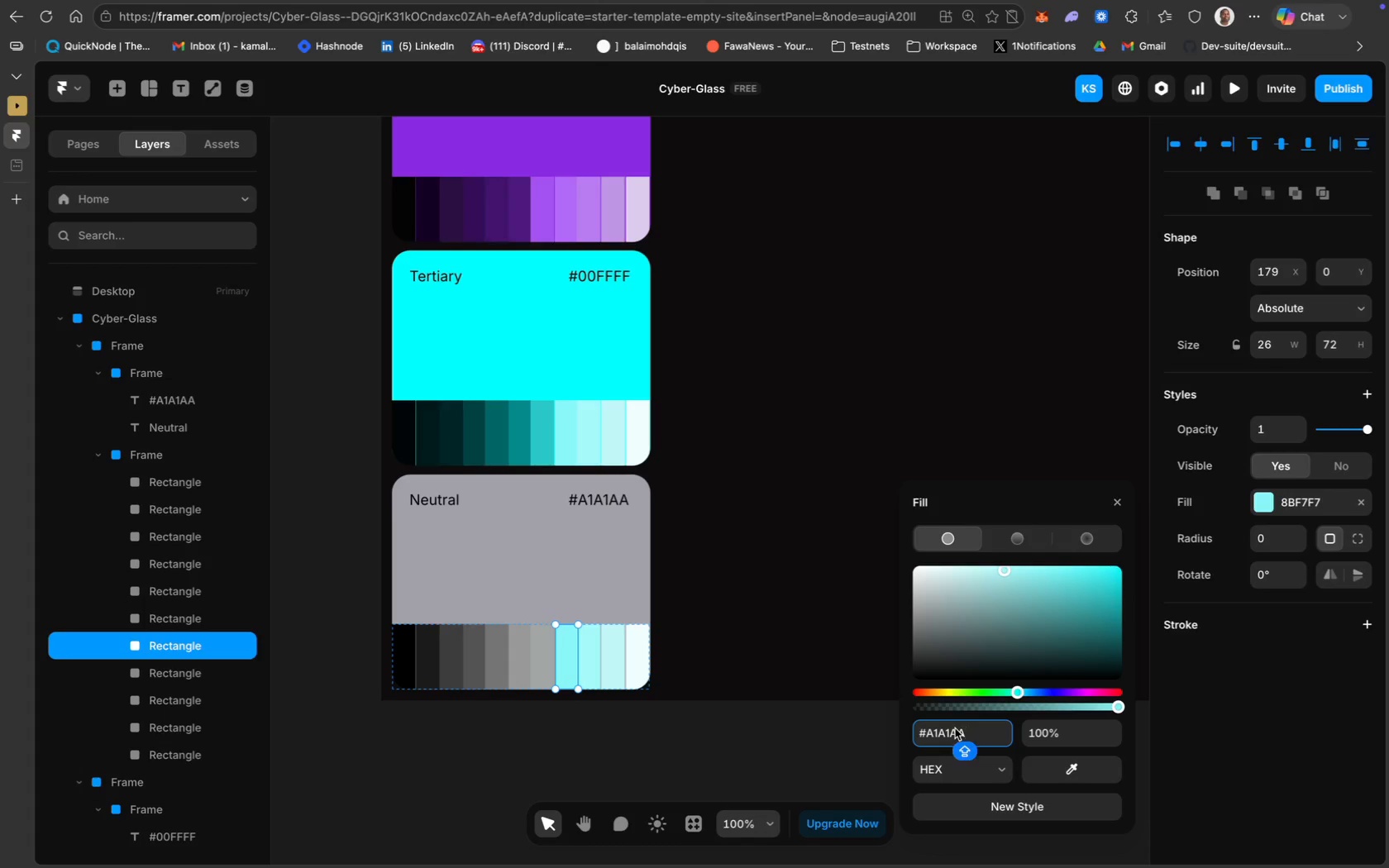 
key(Enter)
 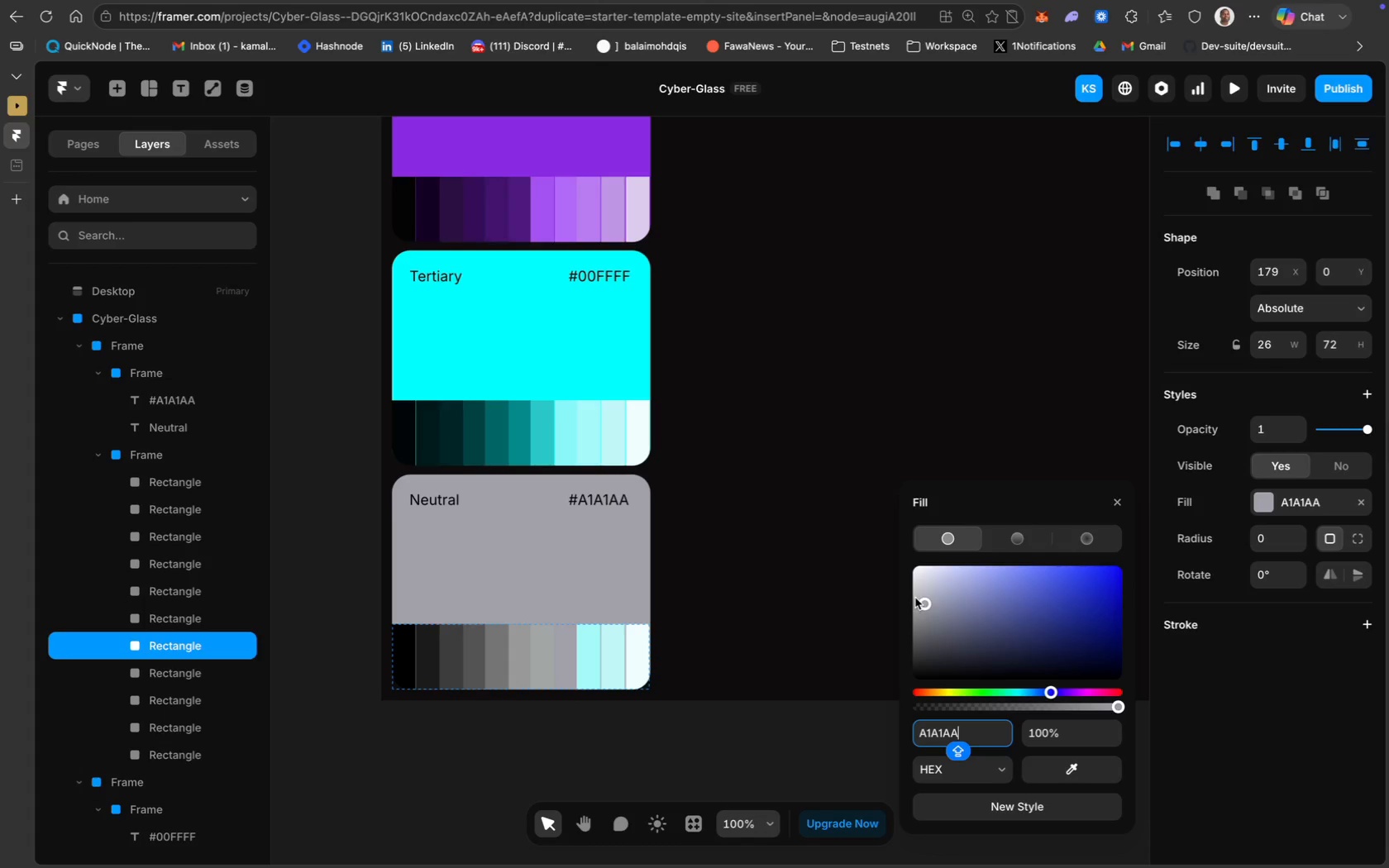 
left_click([916, 594])
 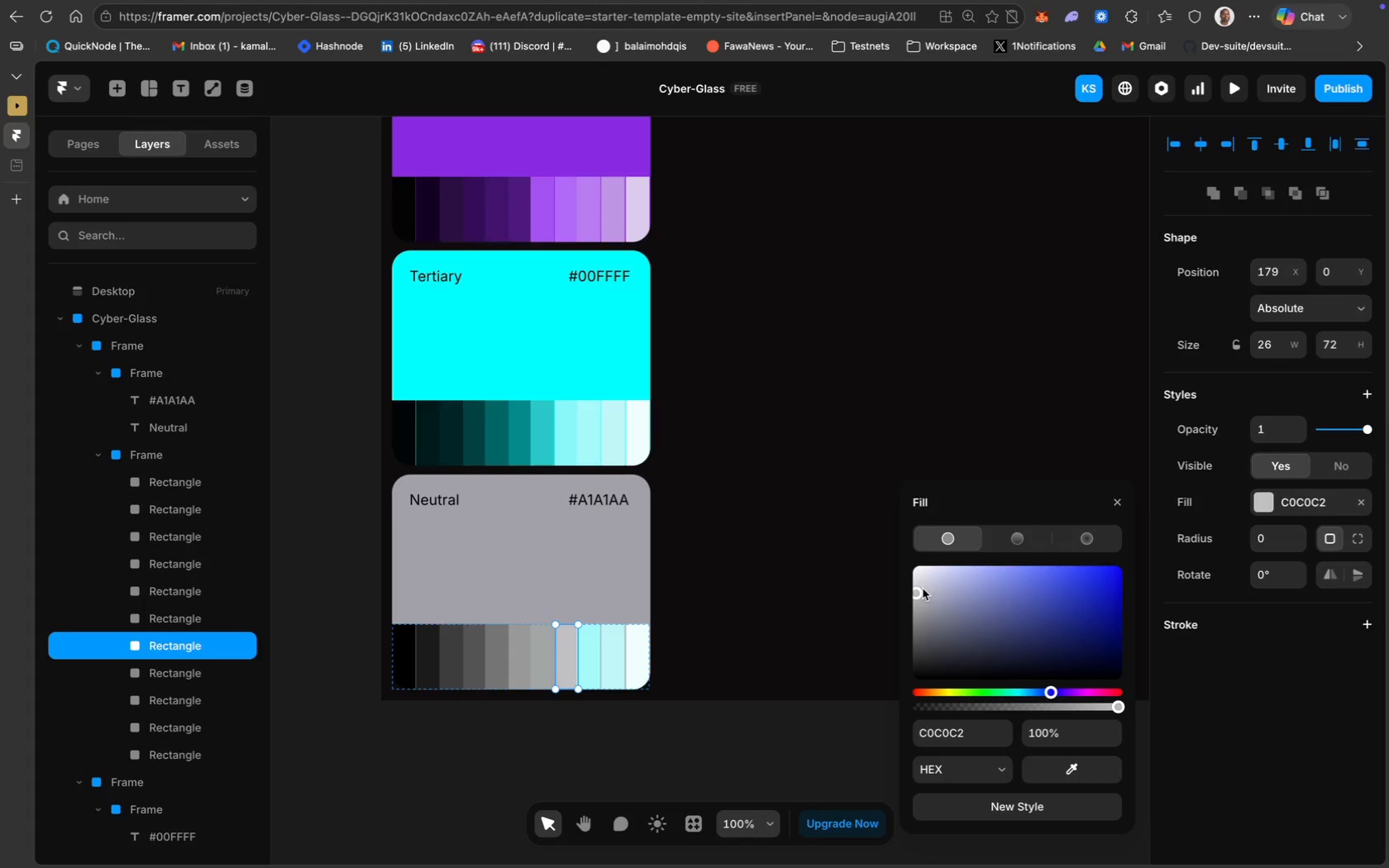 
left_click([914, 607])
 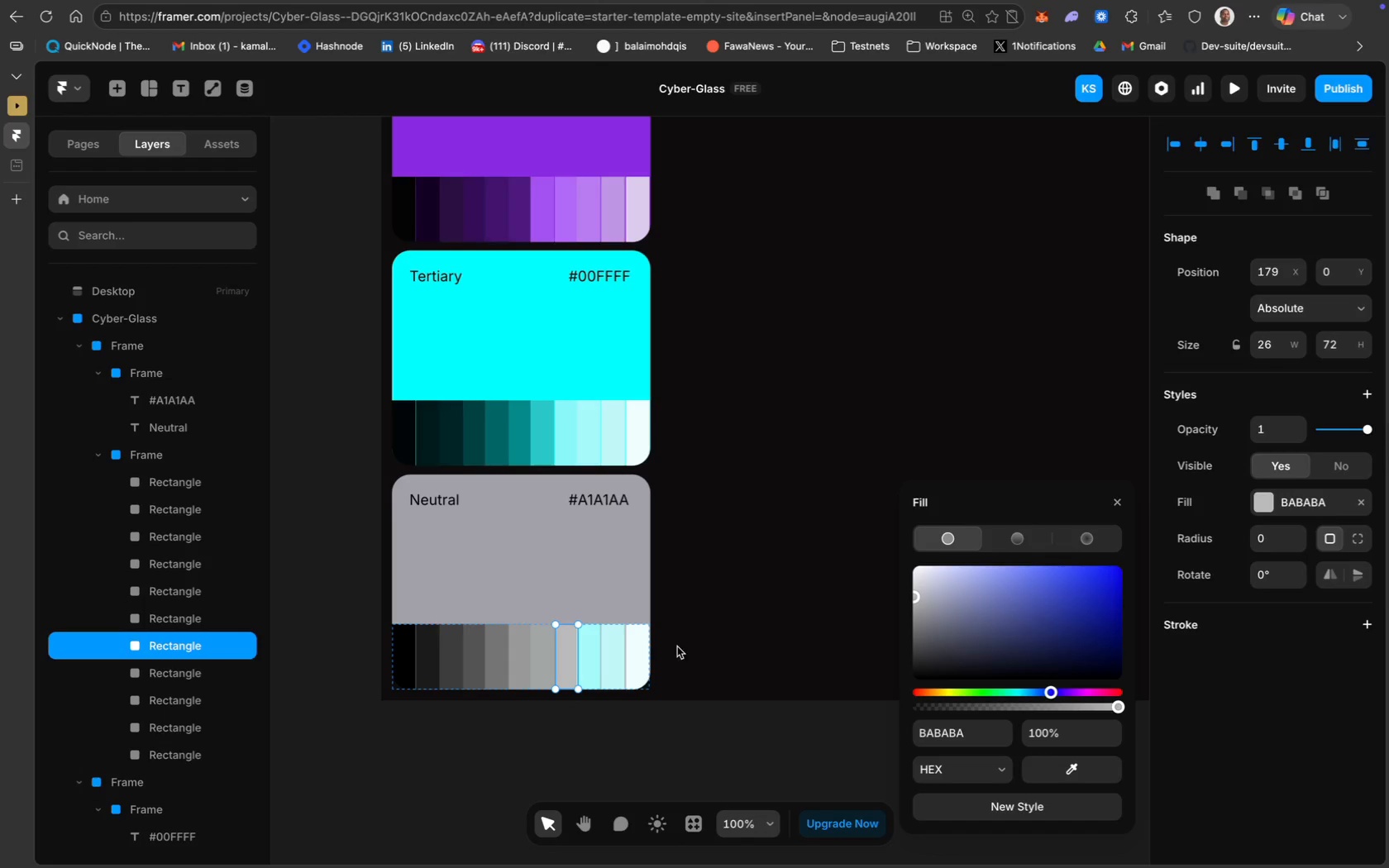 
left_click([593, 650])
 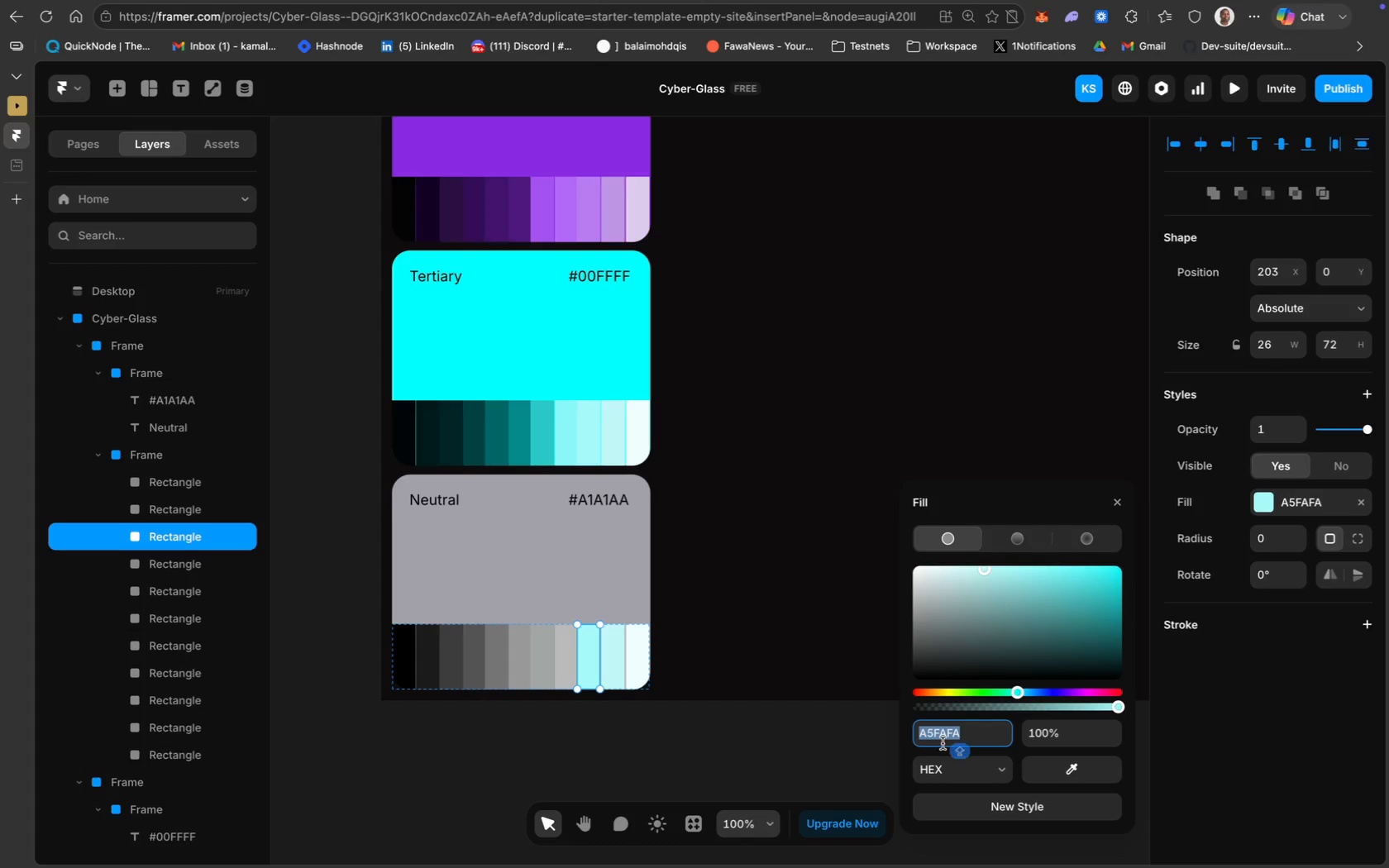 
key(Meta+CommandLeft)
 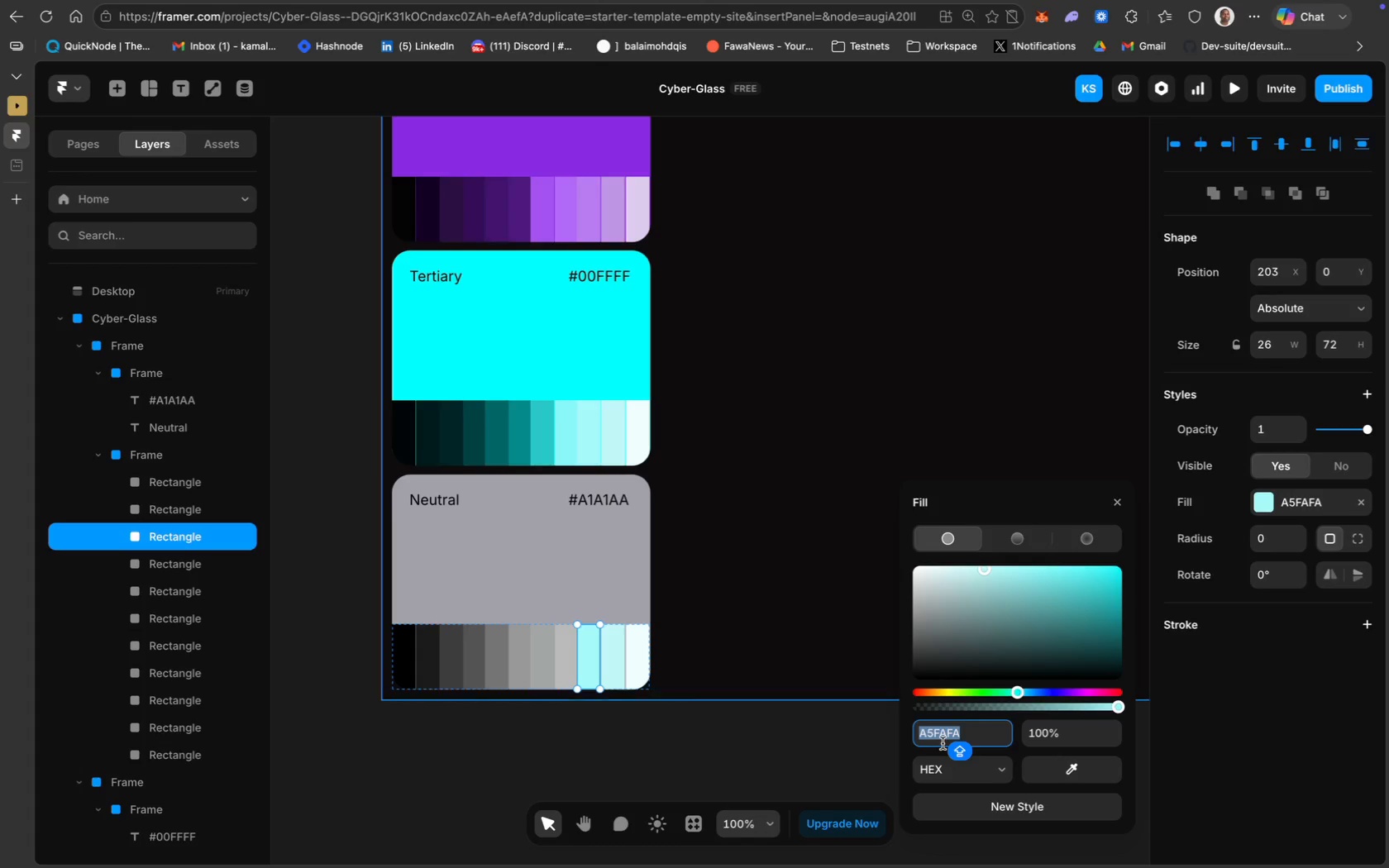 
key(Meta+V)
 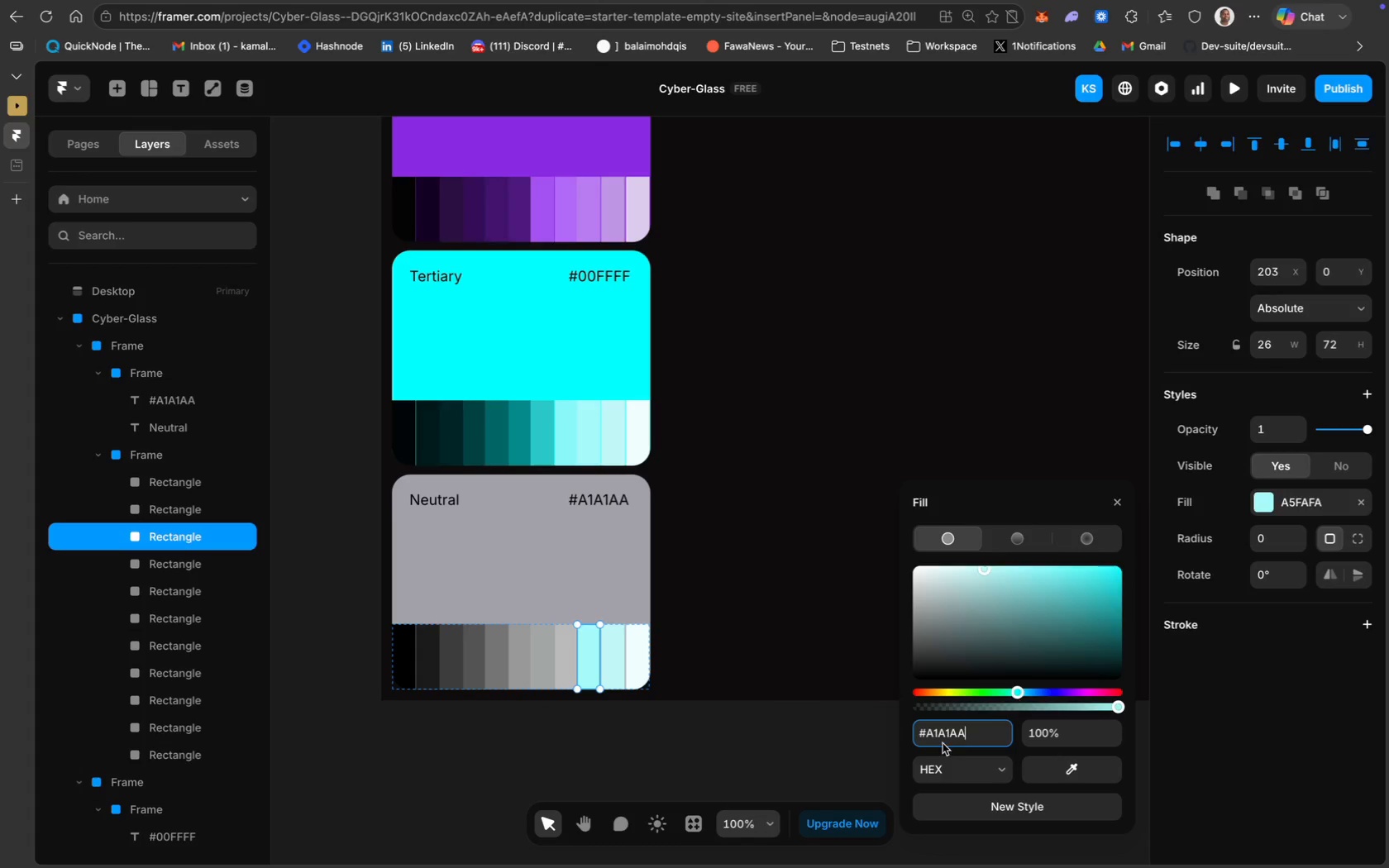 
key(Enter)
 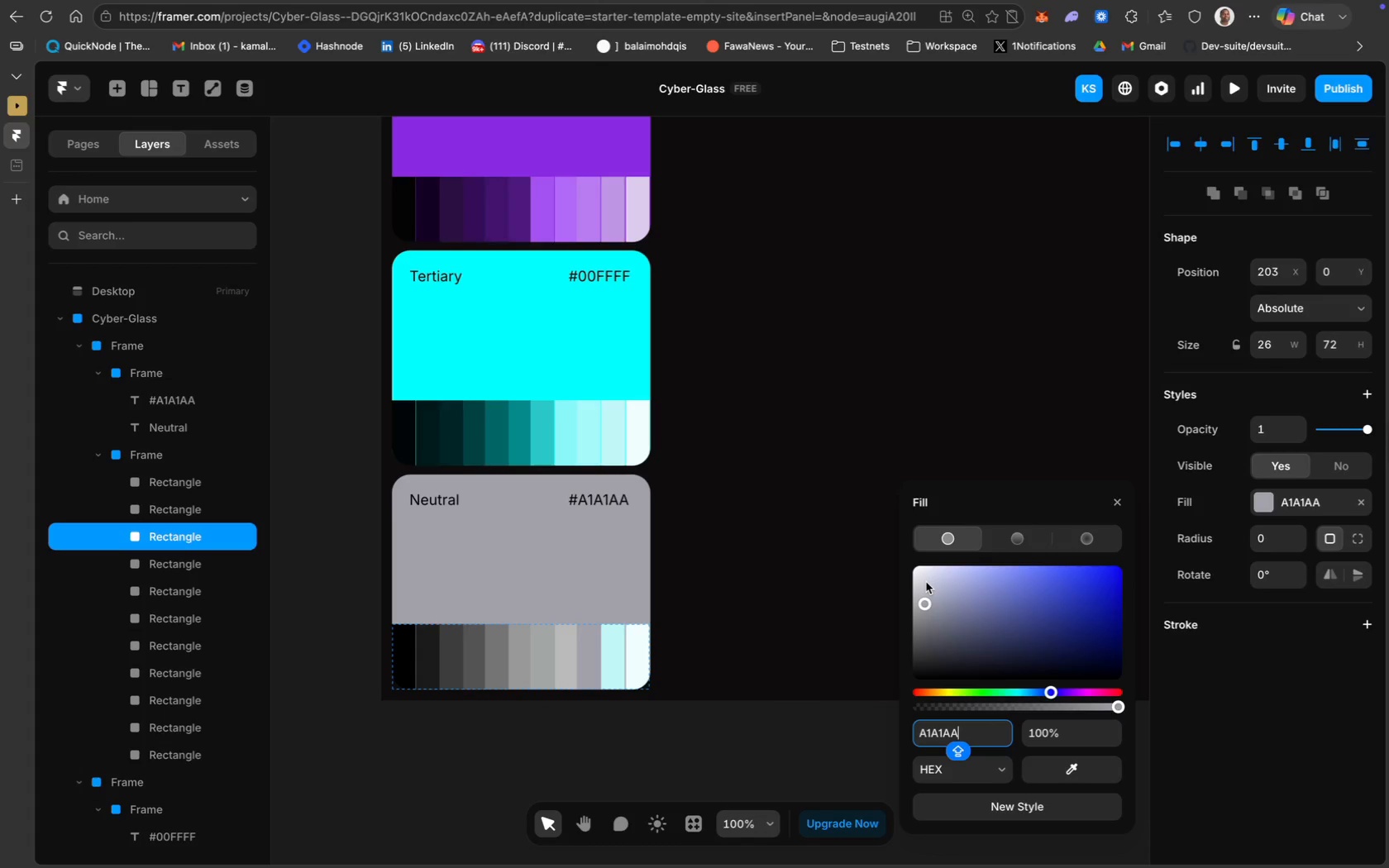 
left_click([924, 580])
 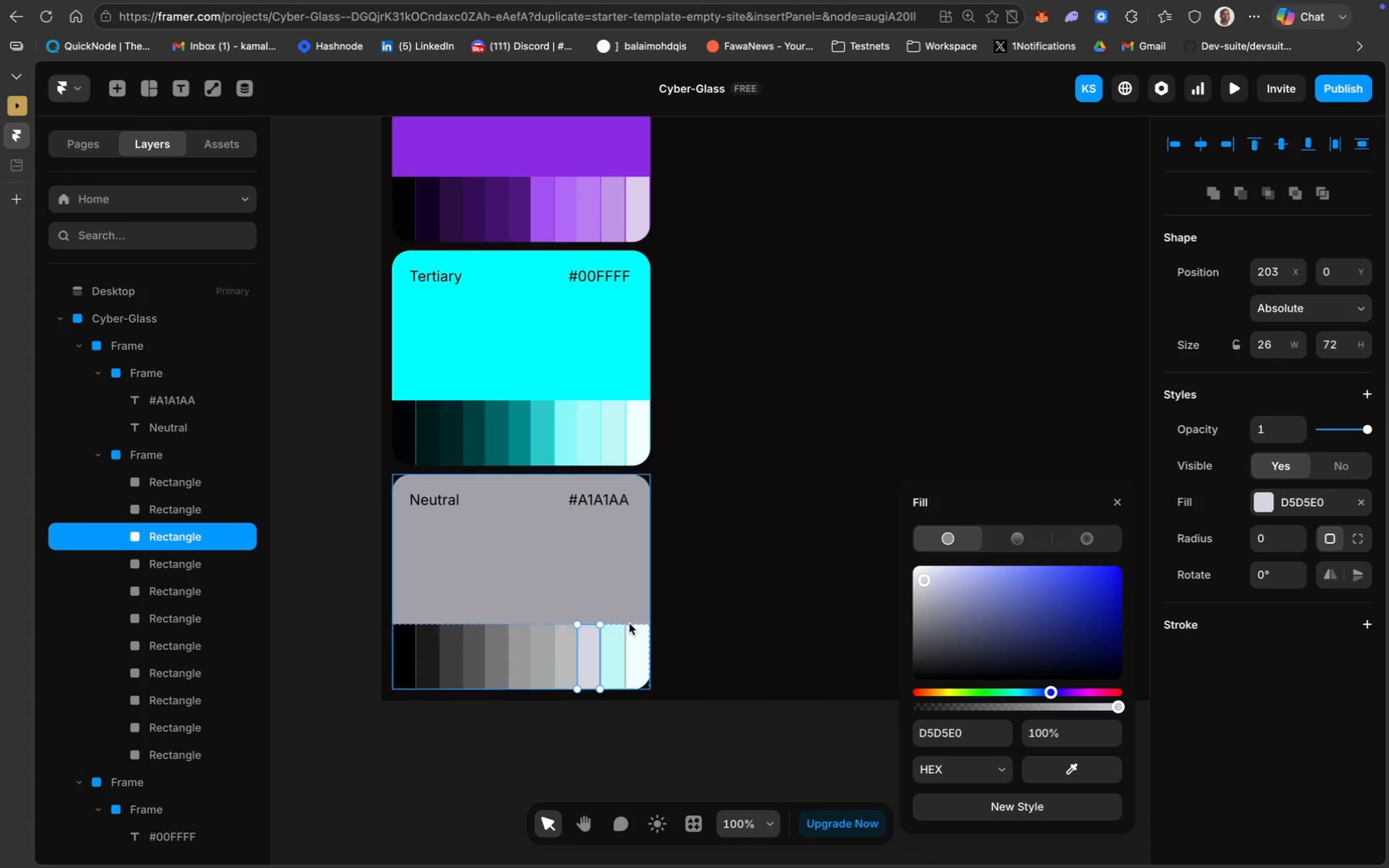 
left_click([614, 639])
 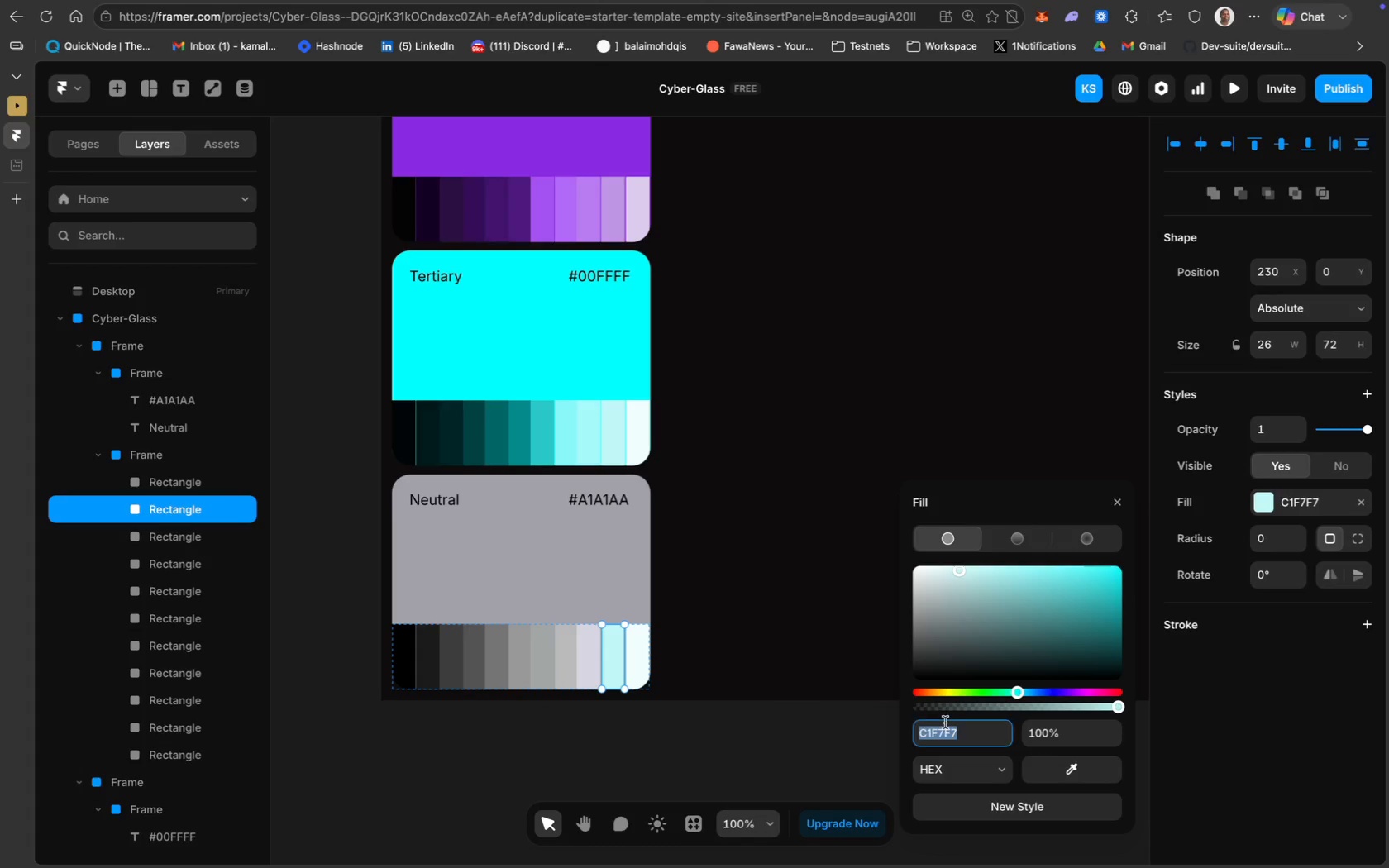 
key(Meta+CommandLeft)
 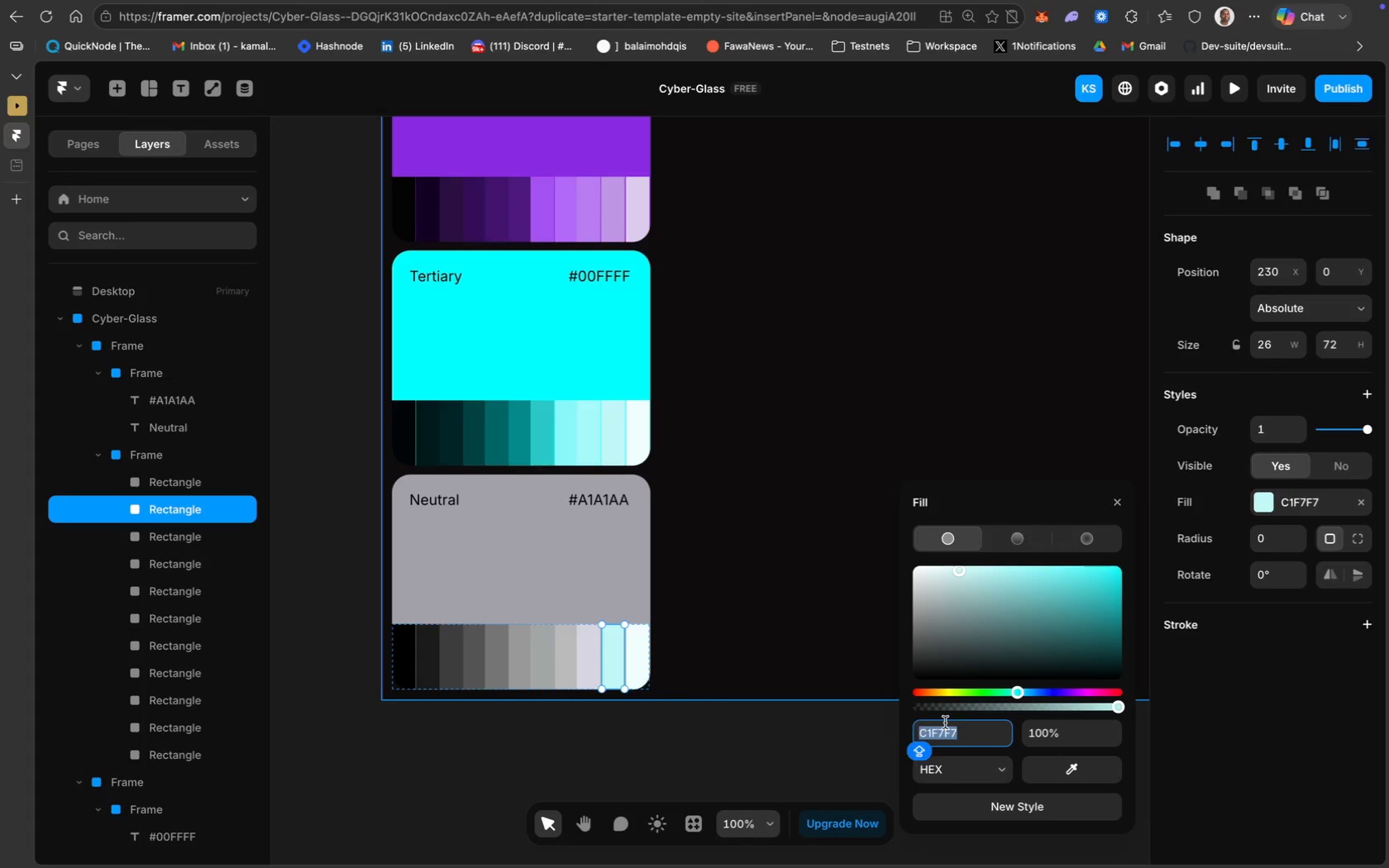 
key(Meta+V)
 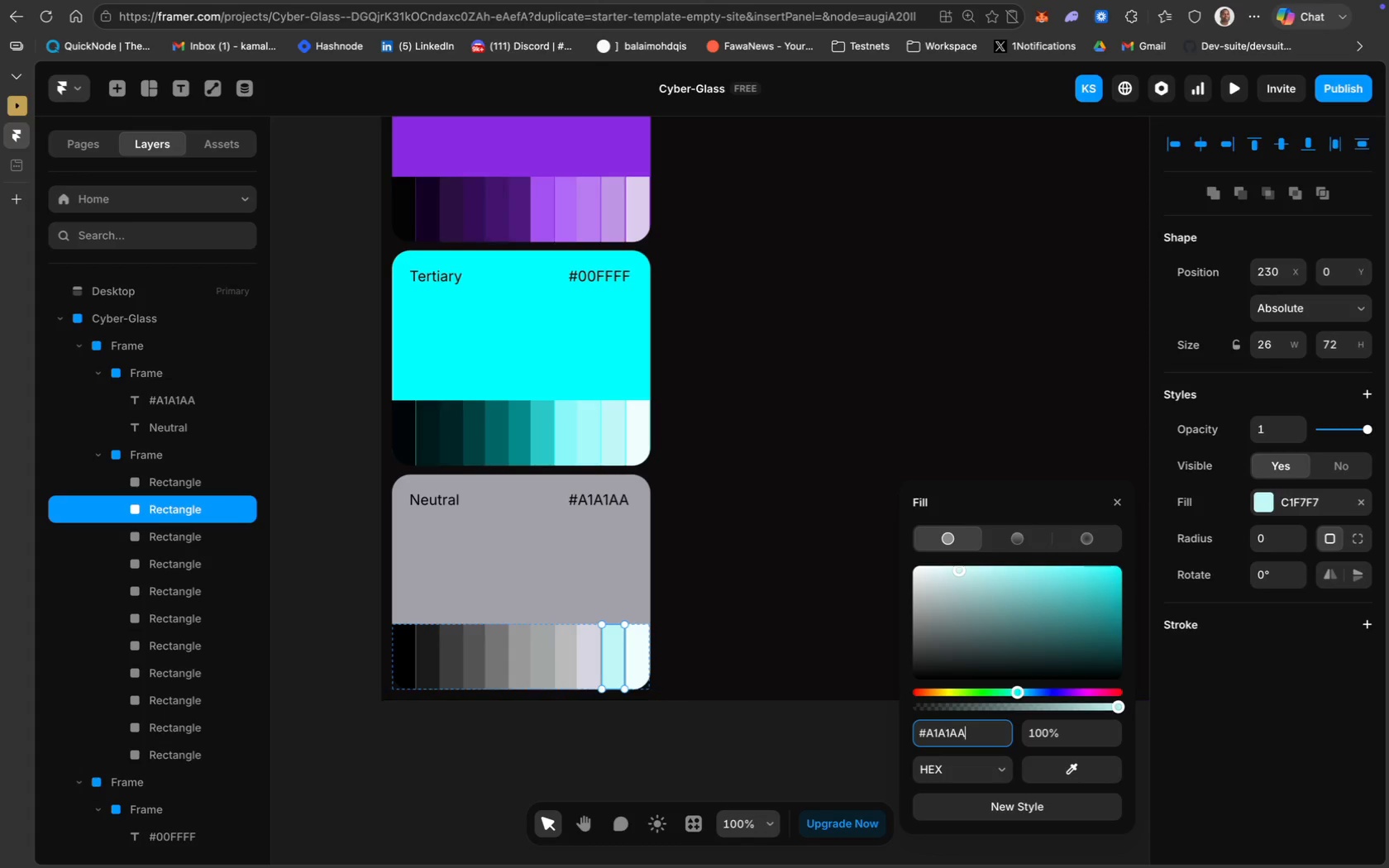 
key(Enter)
 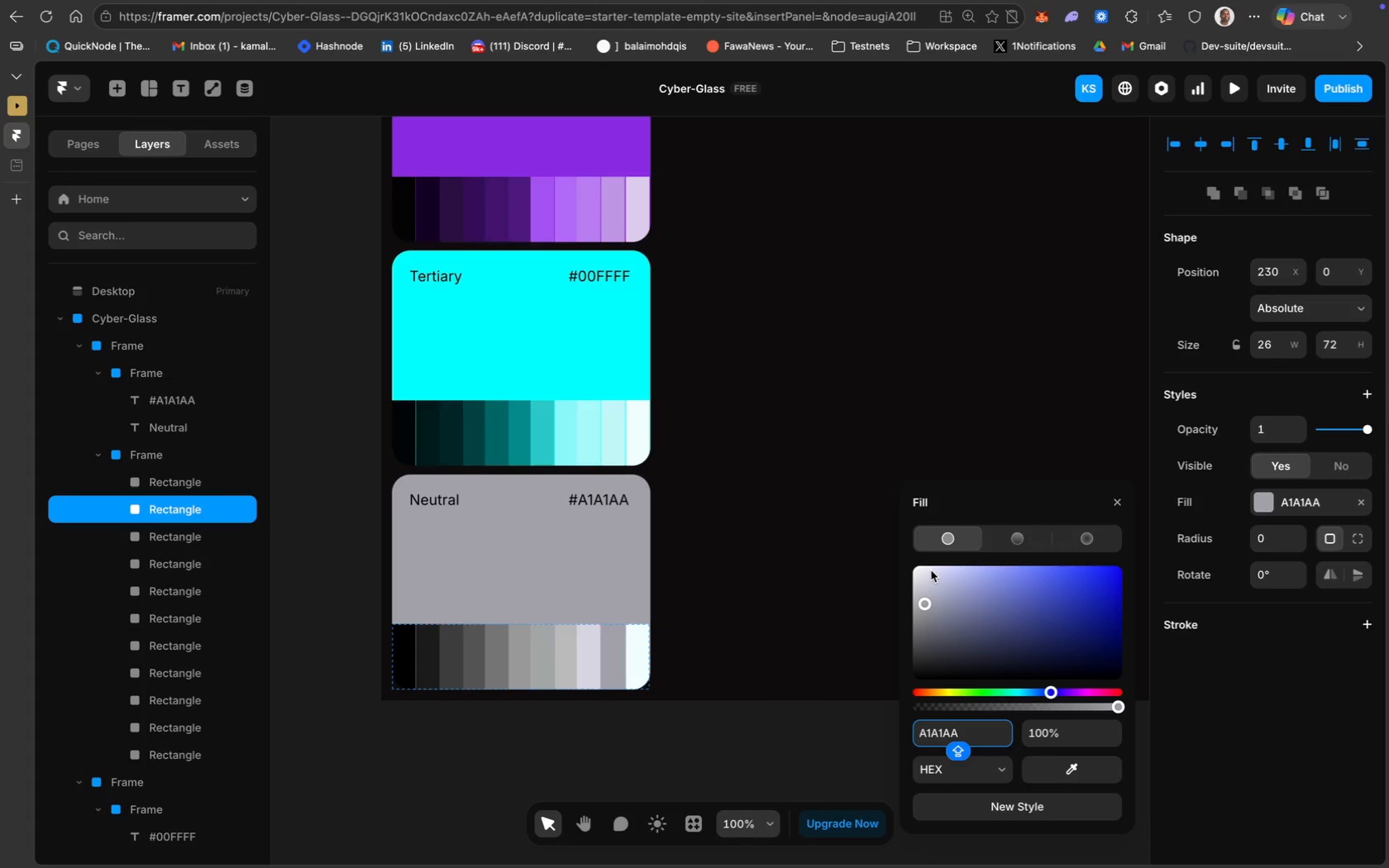 
left_click([928, 566])
 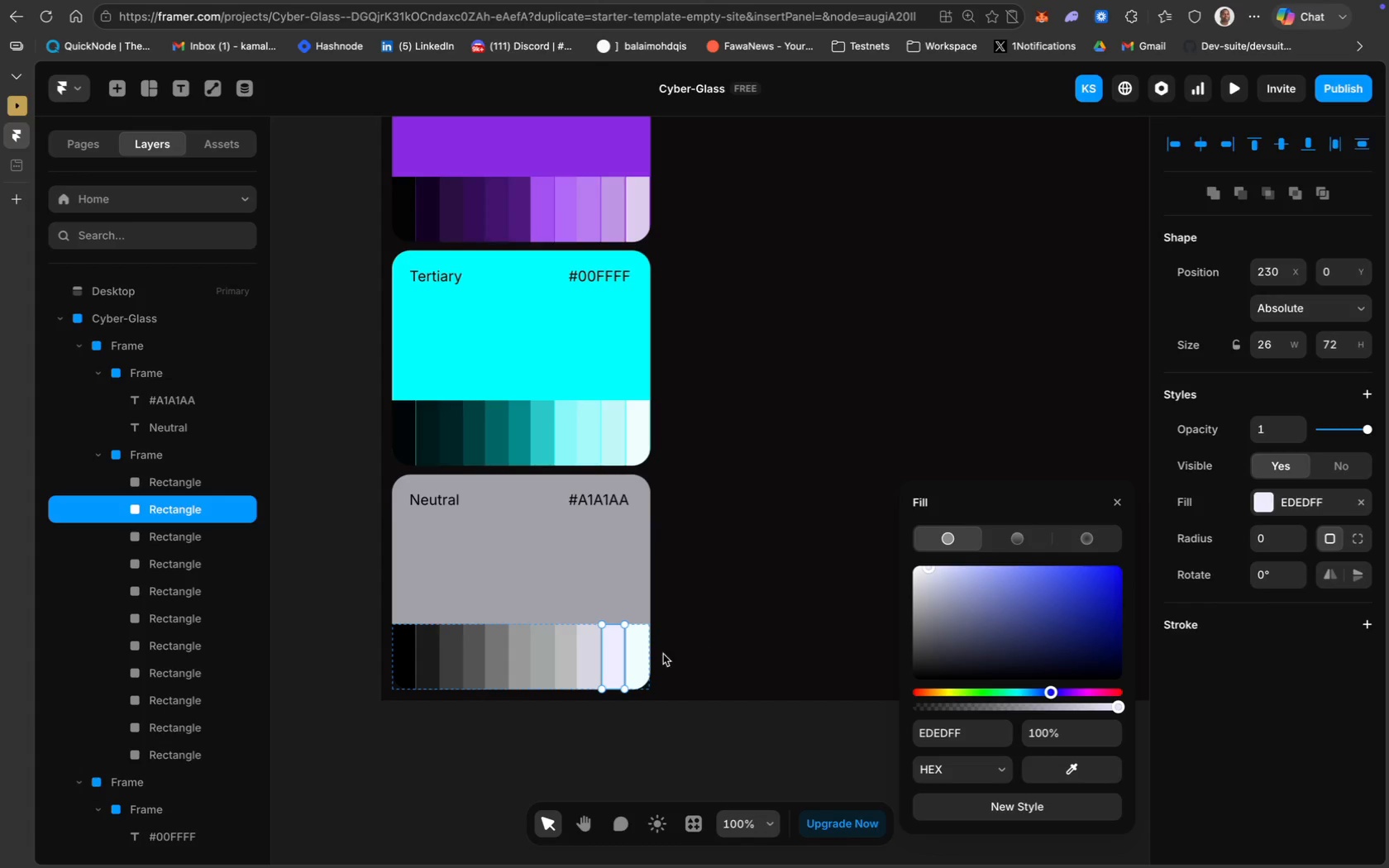 
left_click([639, 655])
 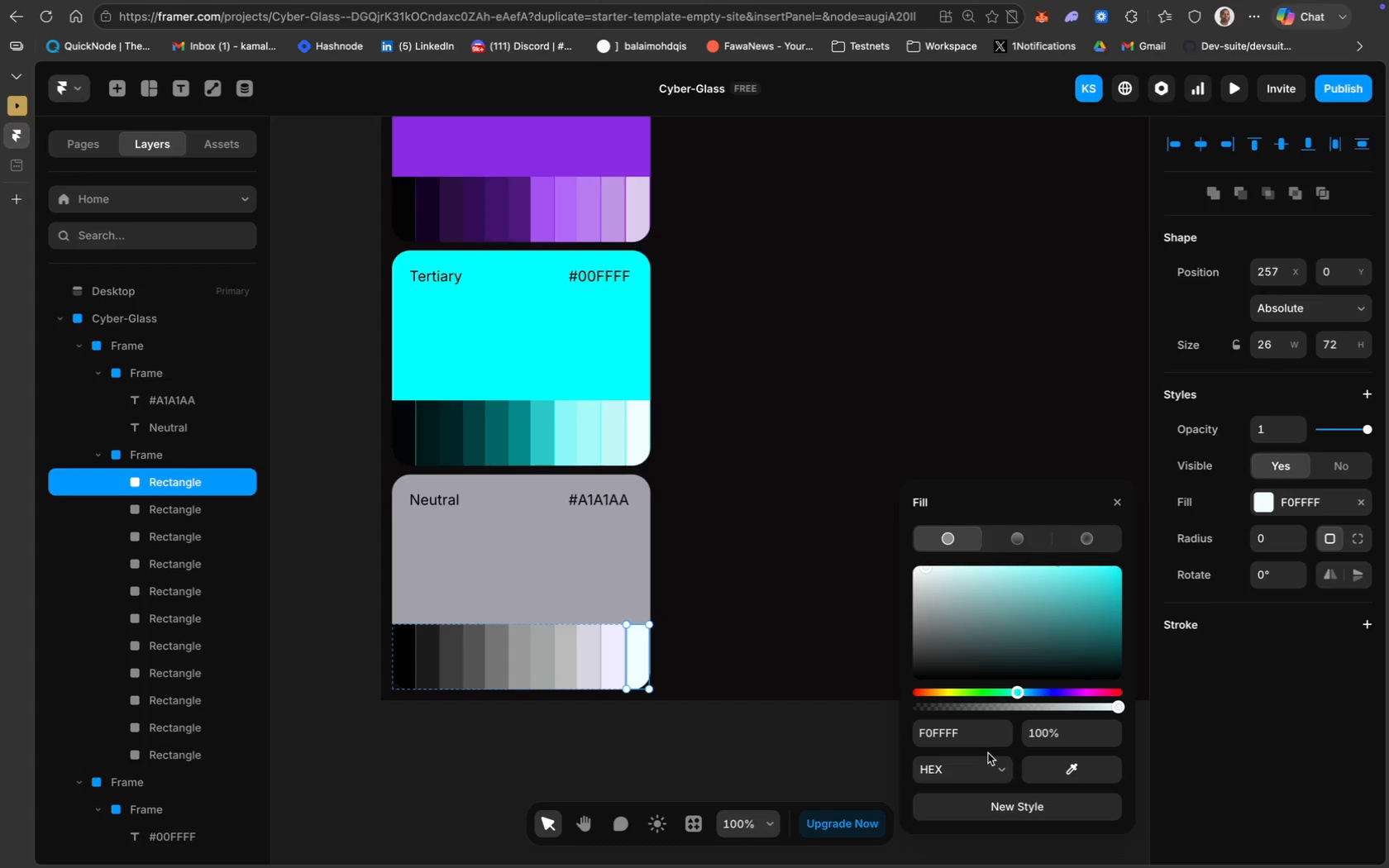 
left_click([976, 739])
 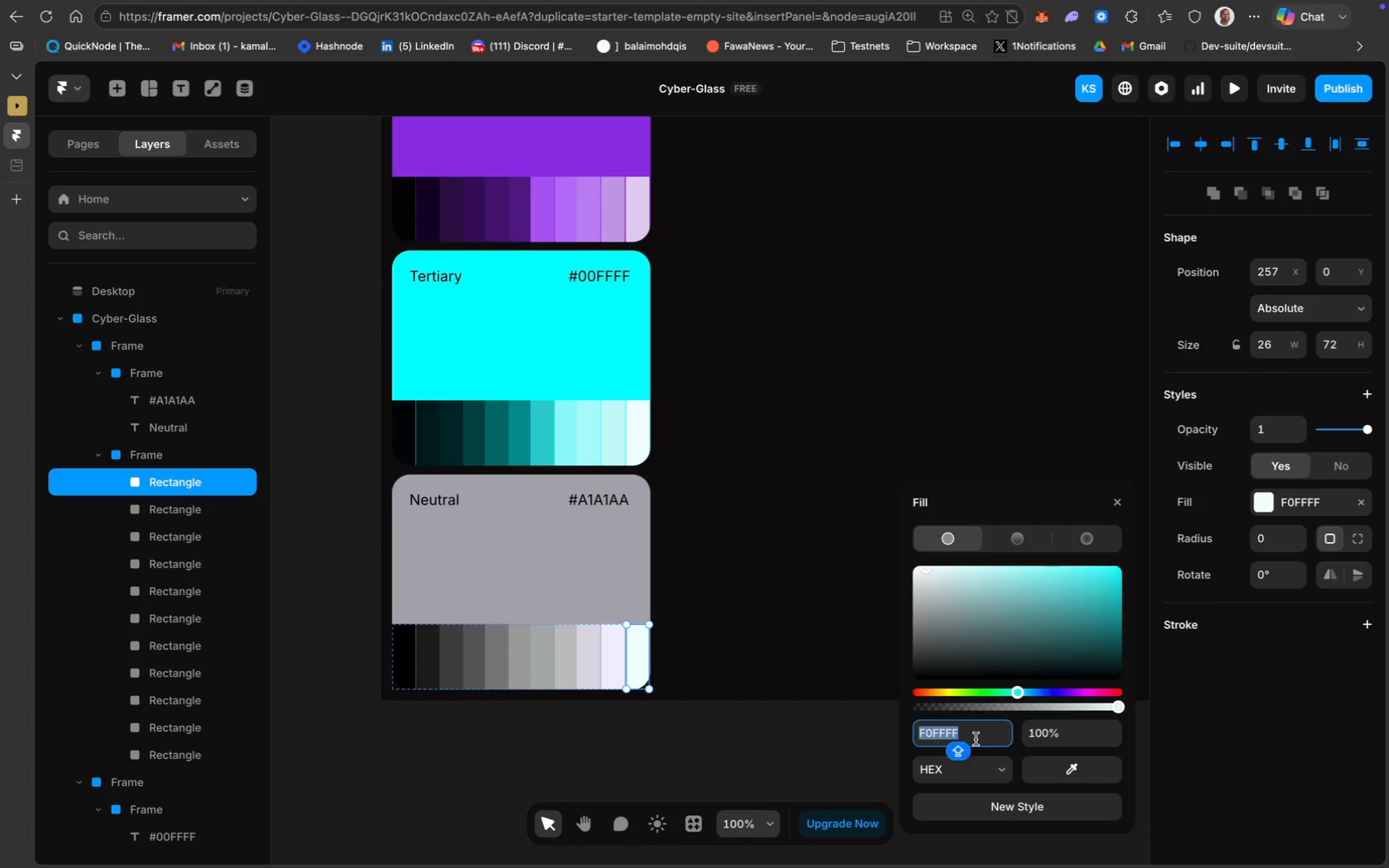 
key(Meta+CommandLeft)
 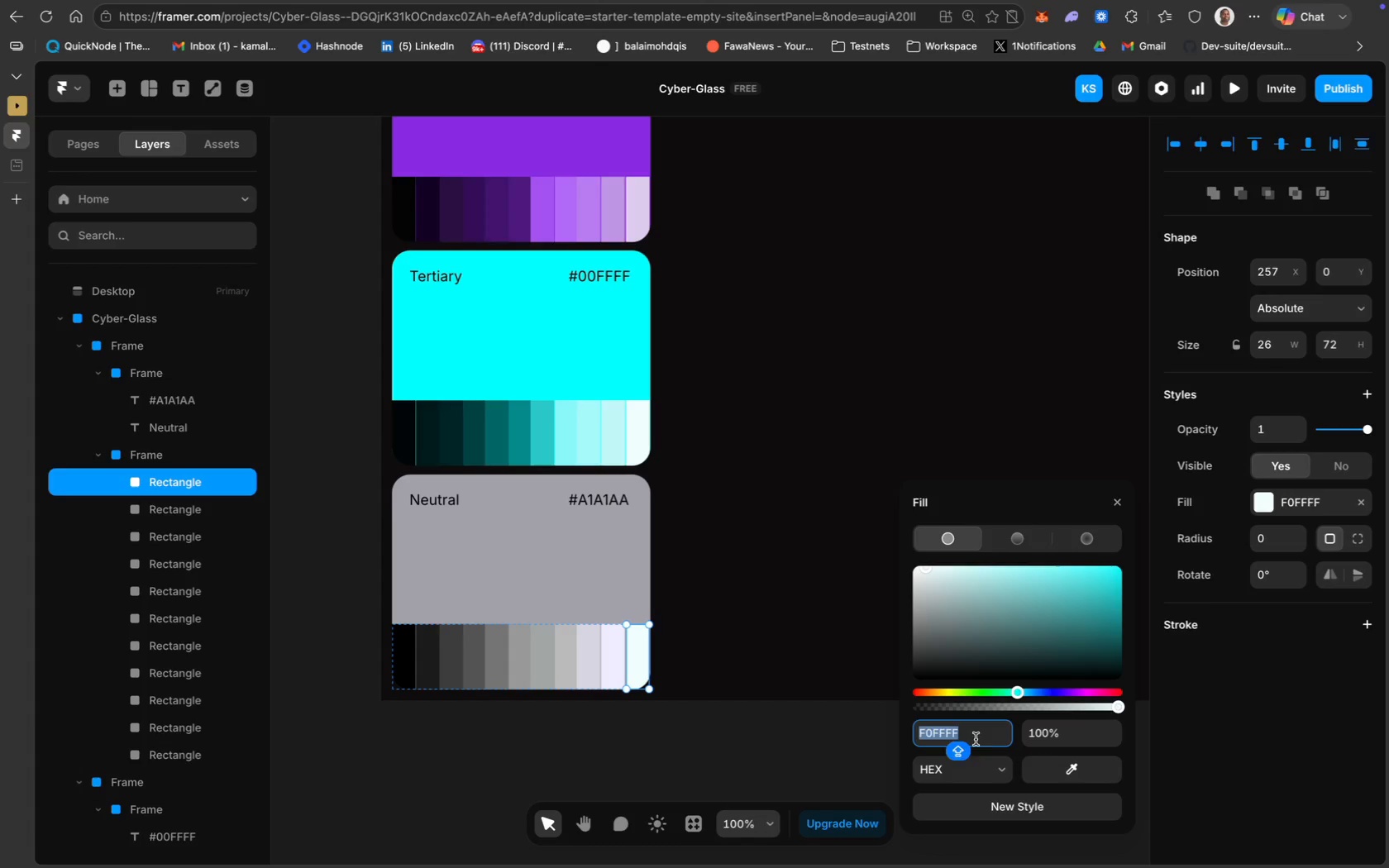 
key(Meta+V)
 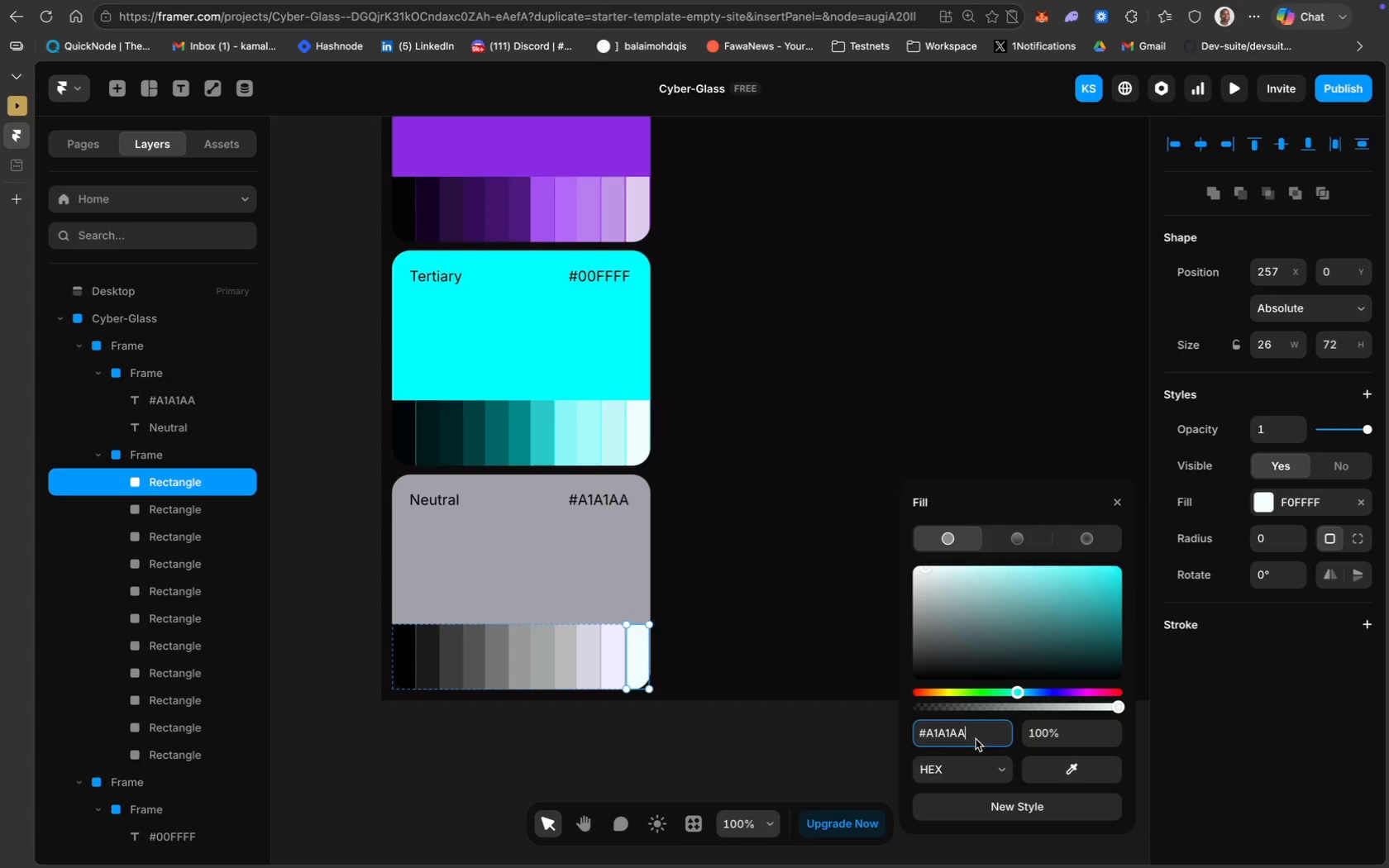 
key(Enter)
 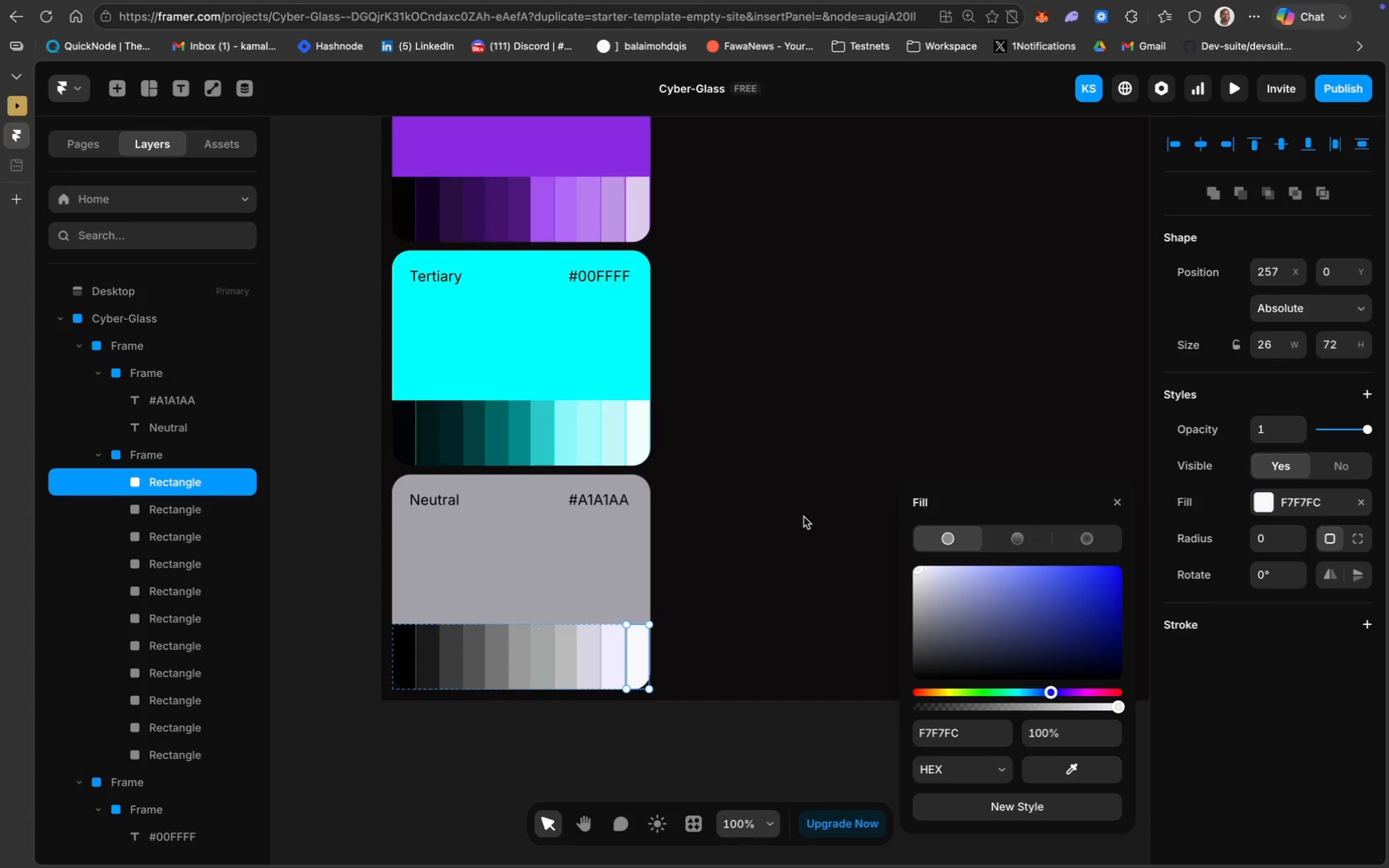 
left_click([748, 479])
 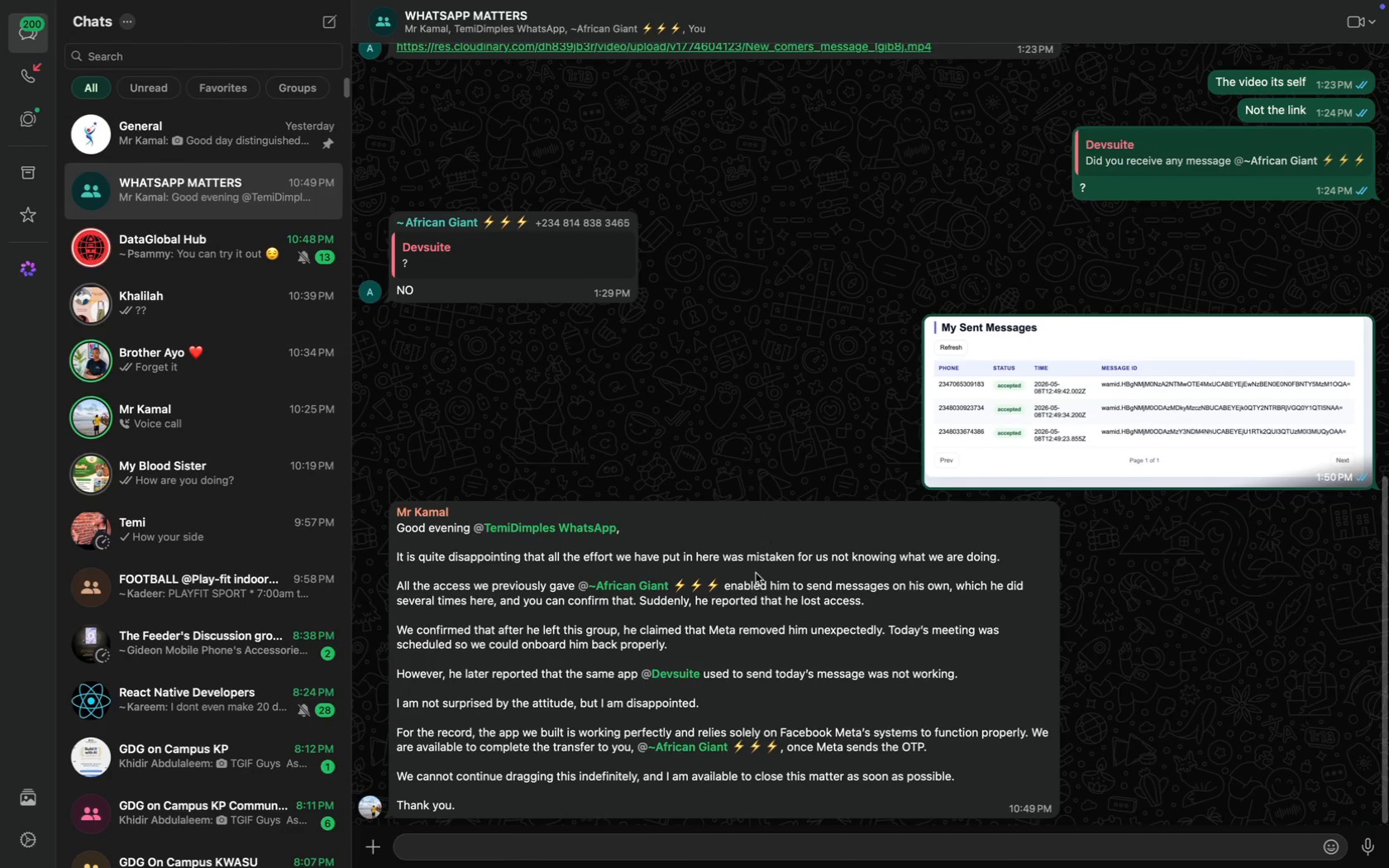 
scroll: coordinate [784, 663], scroll_direction: down, amount: 18.0
 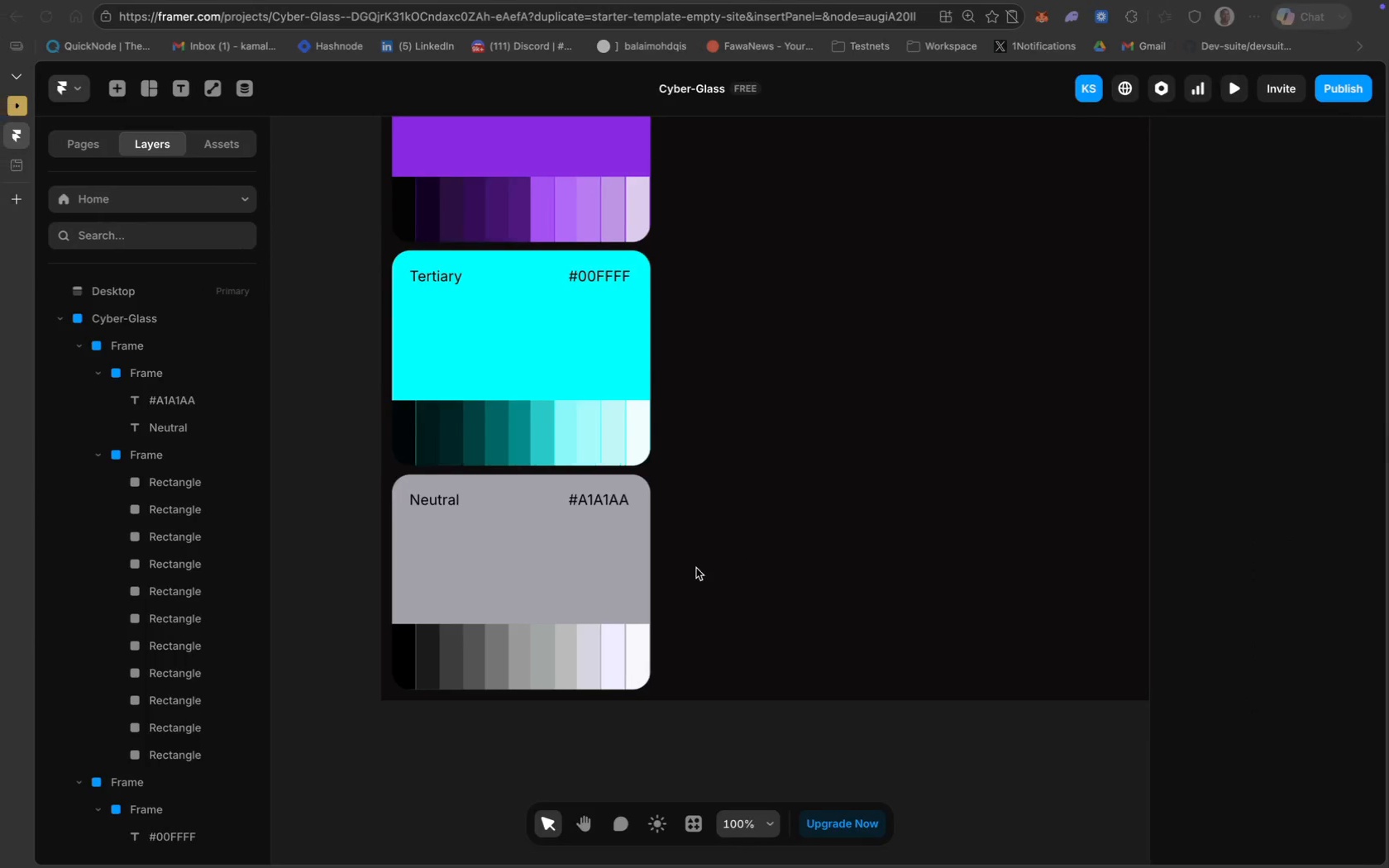 
scroll: coordinate [696, 568], scroll_direction: up, amount: 55.0
 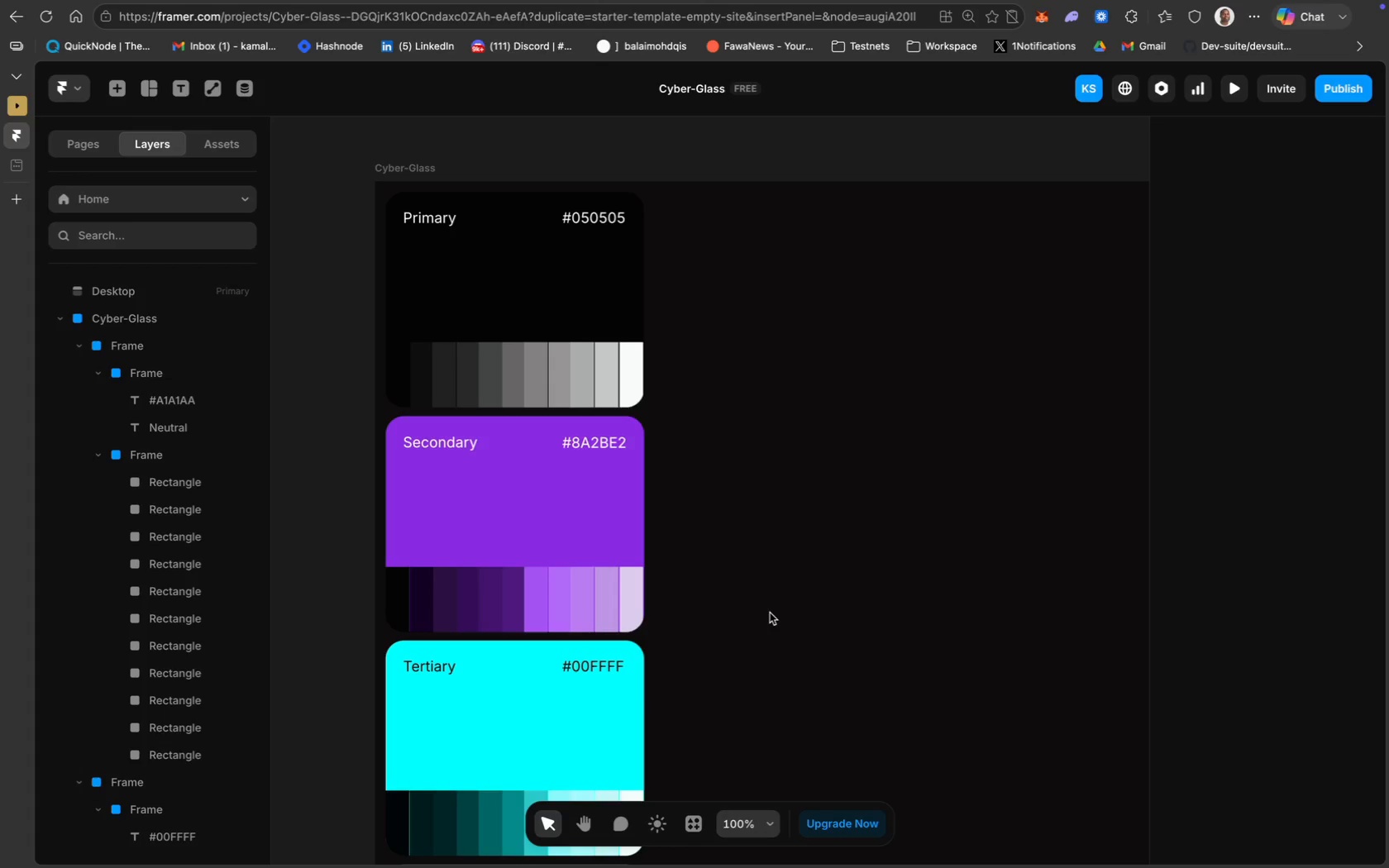 
wait(19.54)
 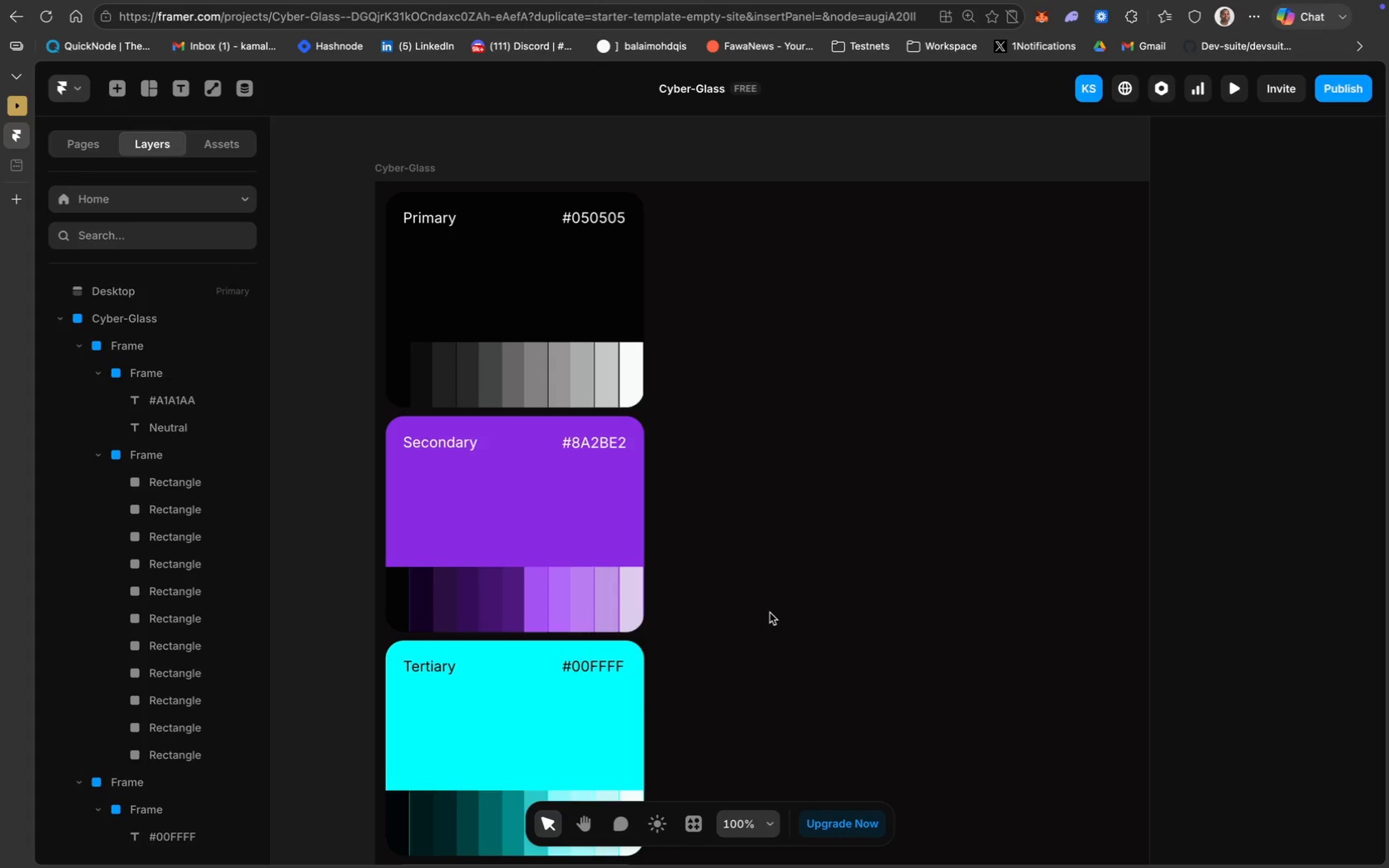 
scroll: coordinate [770, 613], scroll_direction: down, amount: 32.0
 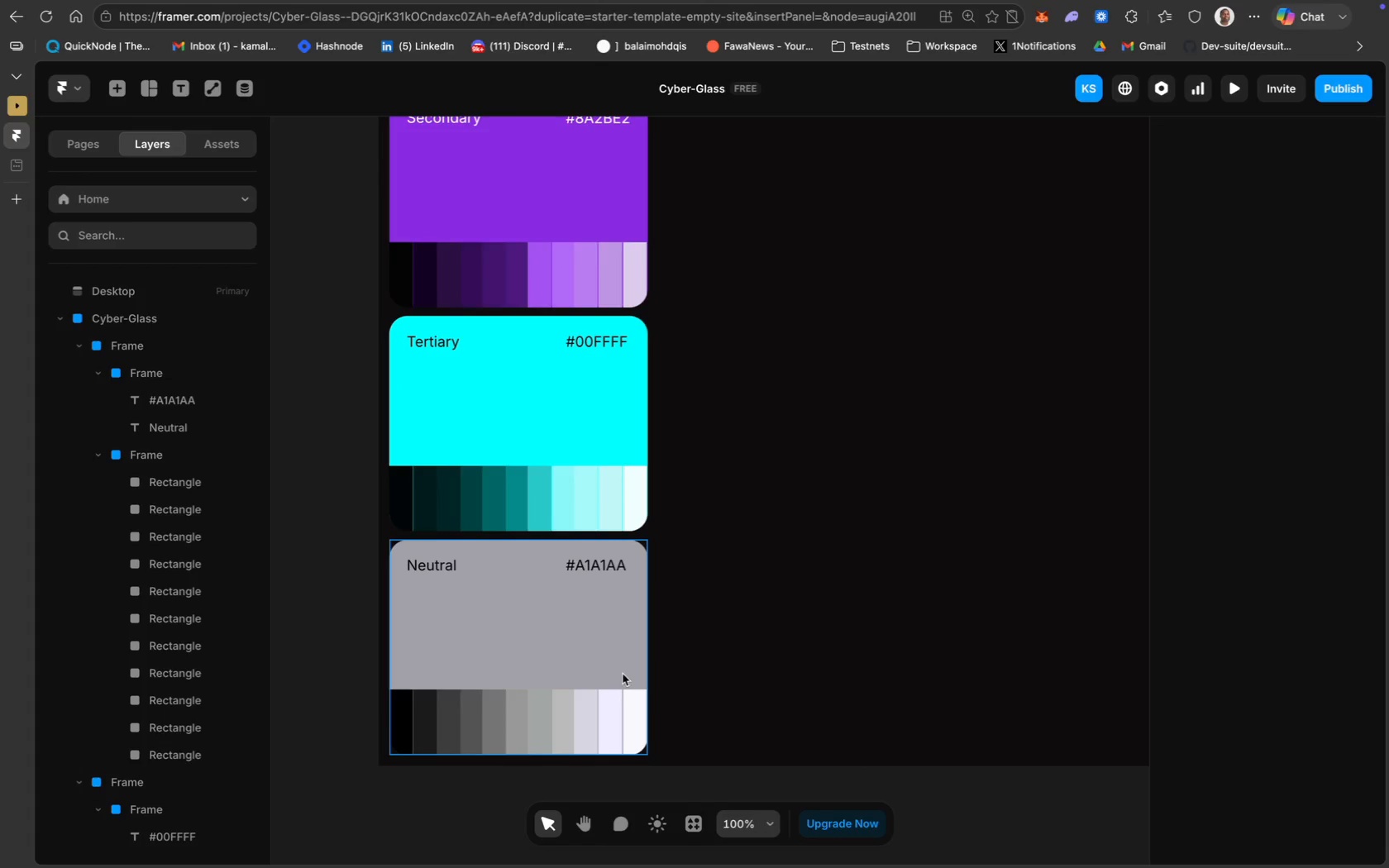 
scroll: coordinate [586, 384], scroll_direction: up, amount: 59.0
 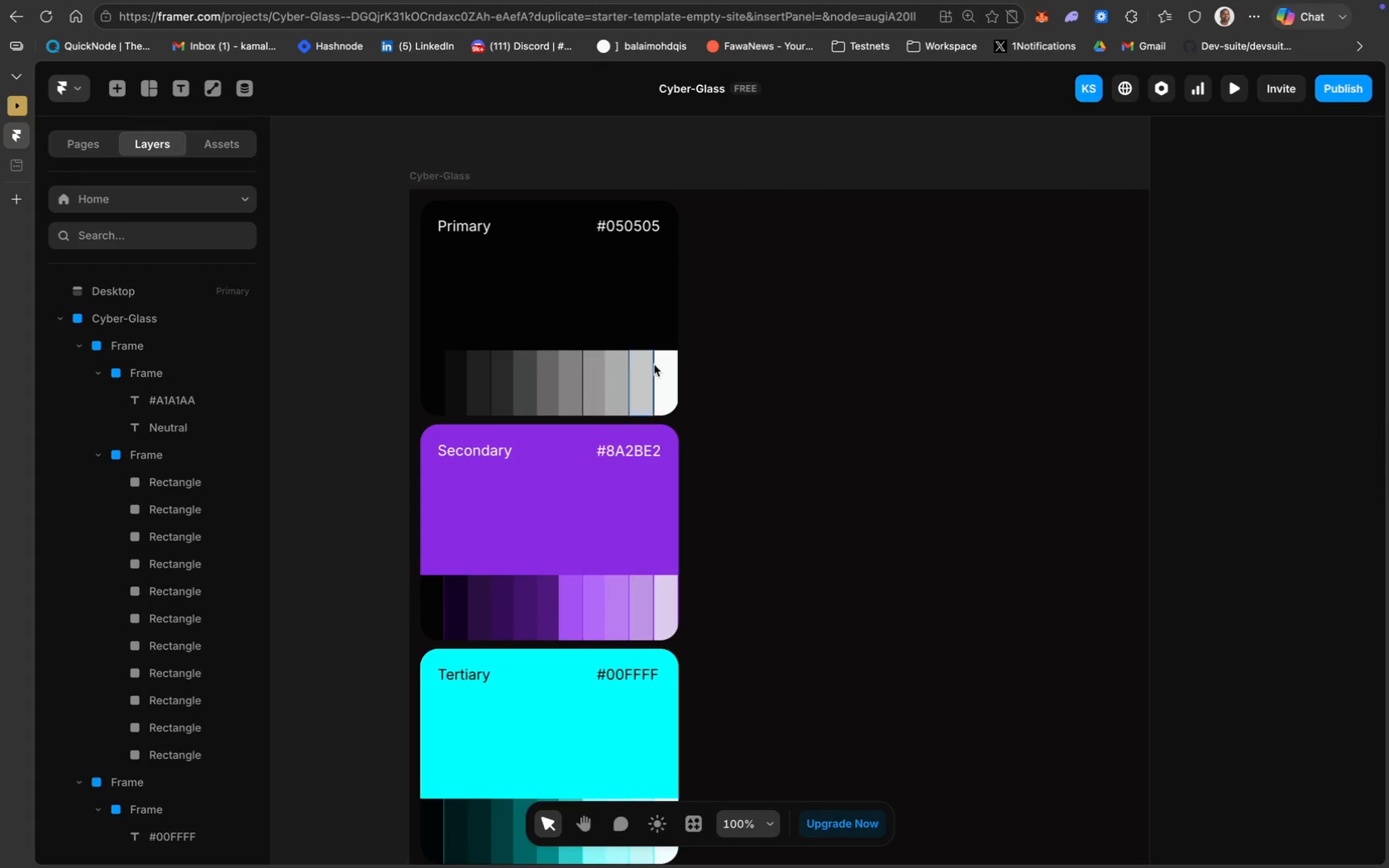 
scroll: coordinate [619, 265], scroll_direction: down, amount: 20.0
 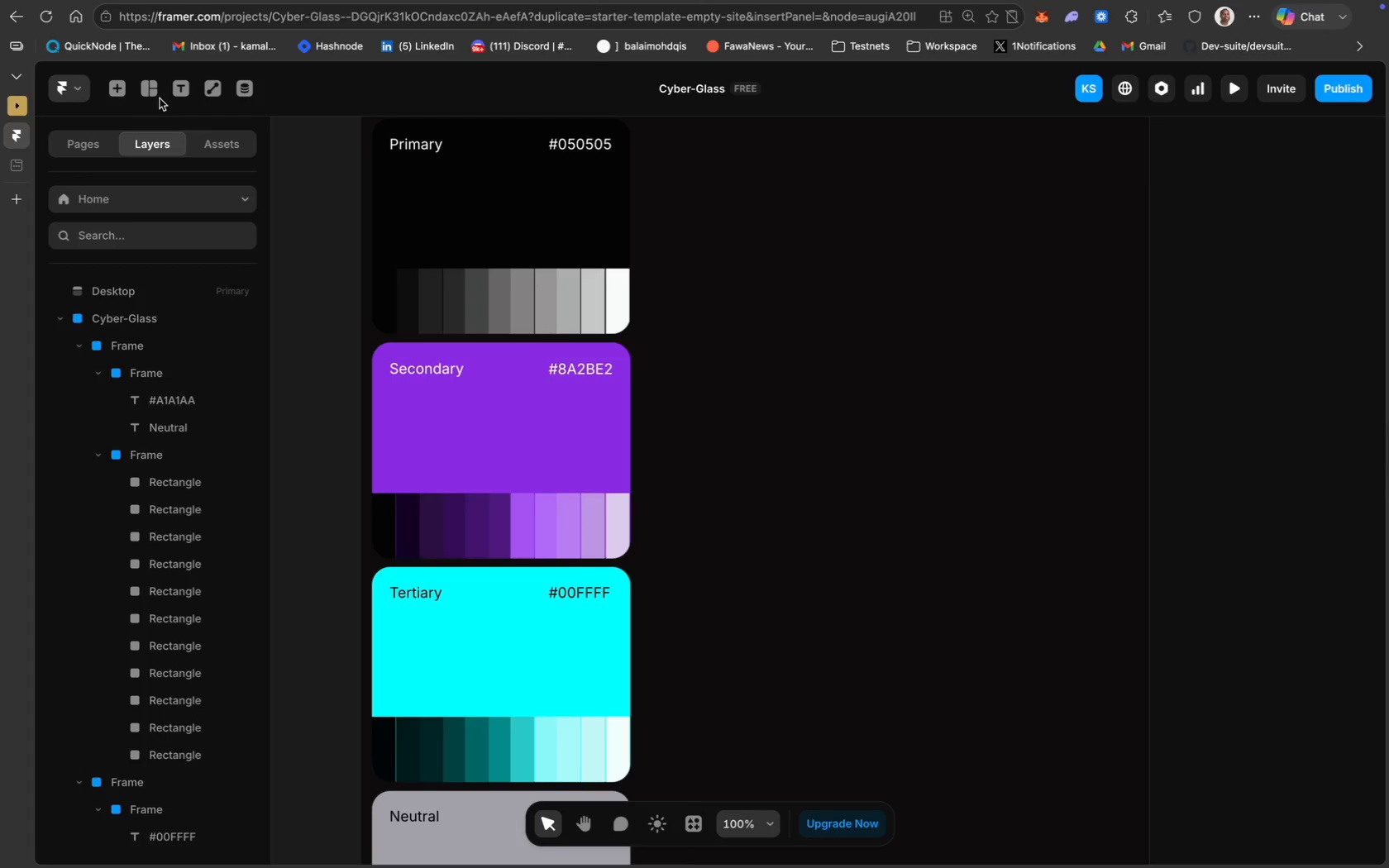 
left_click([155, 95])
 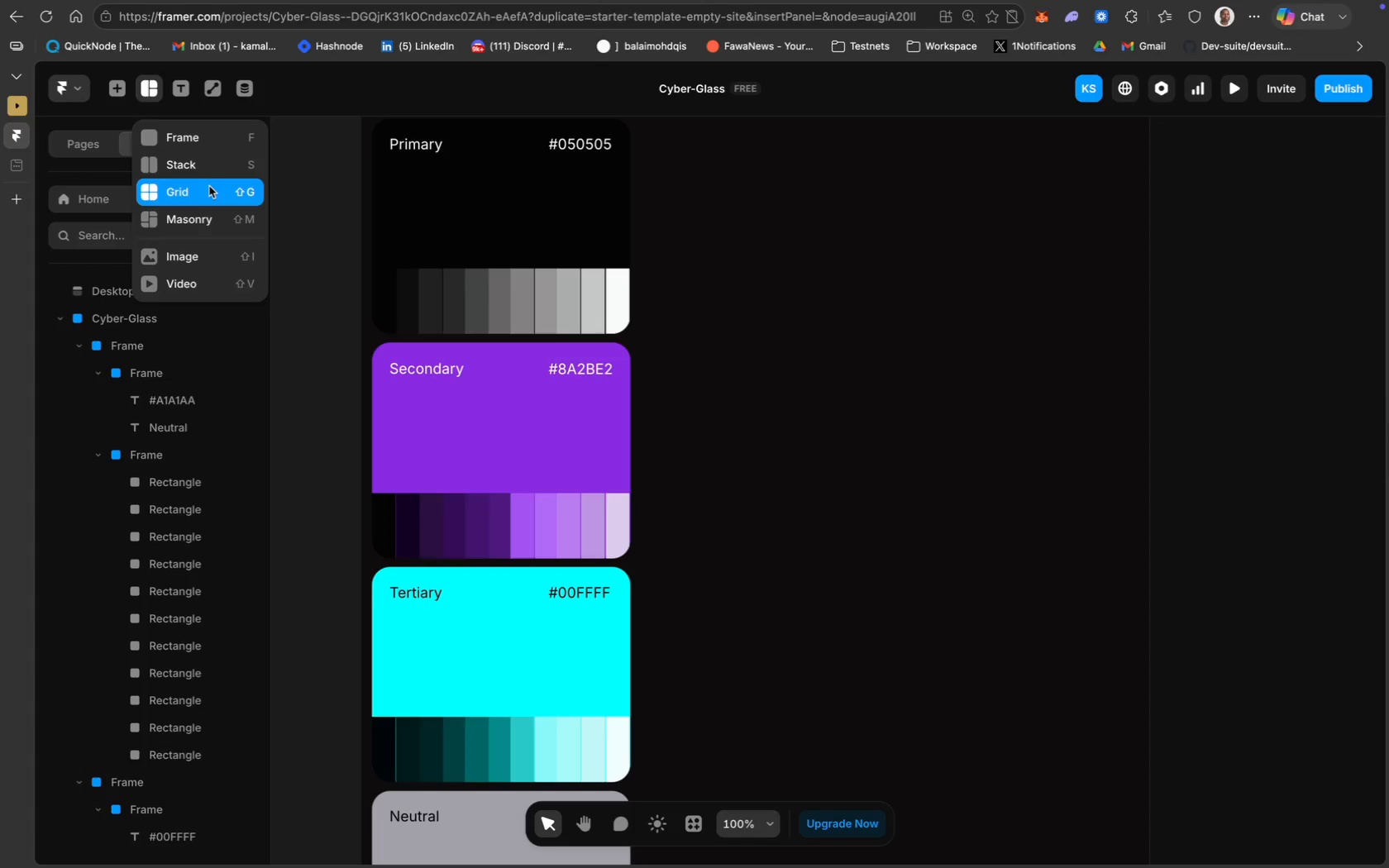 
wait(7.32)
 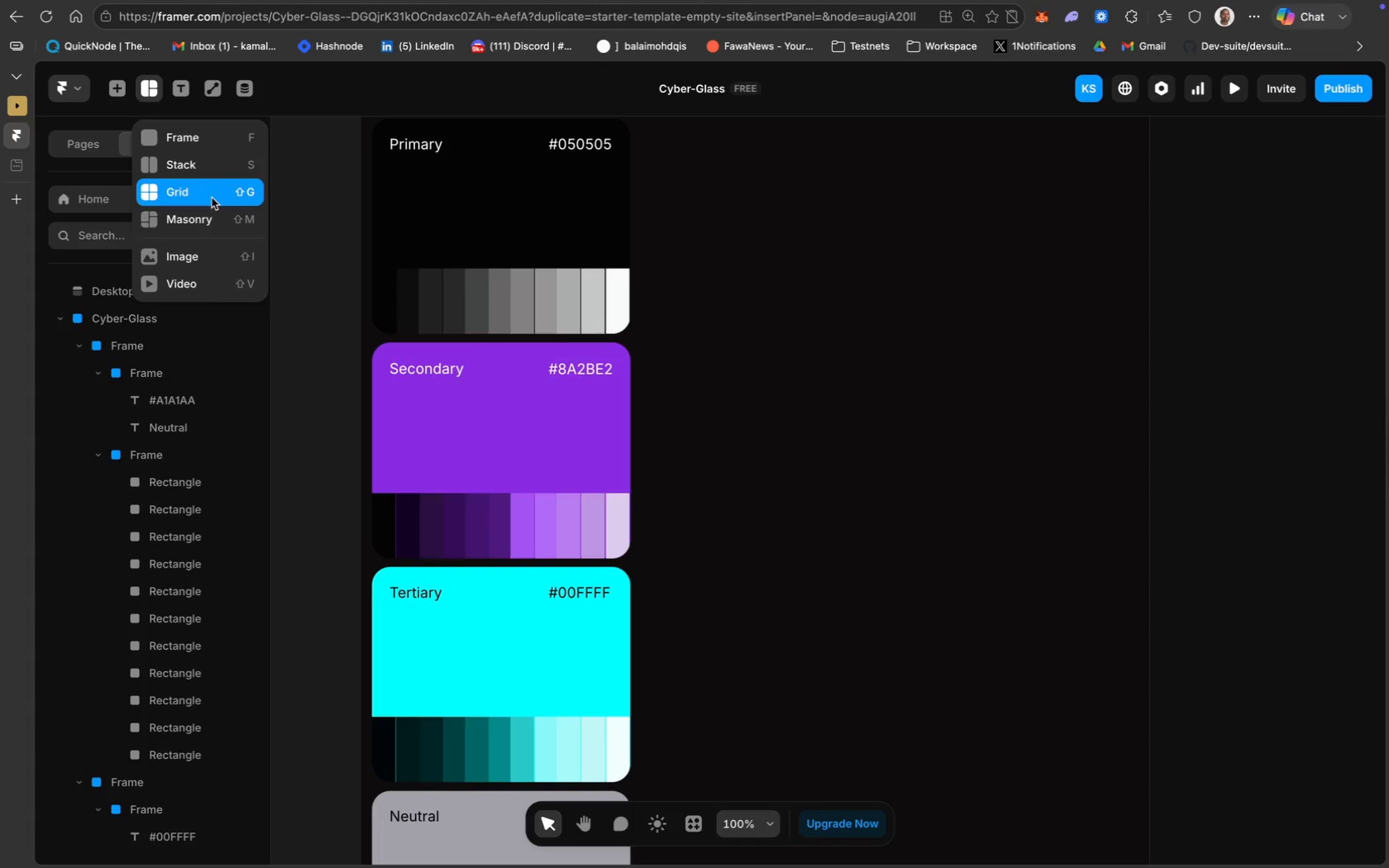 
left_click([209, 186])
 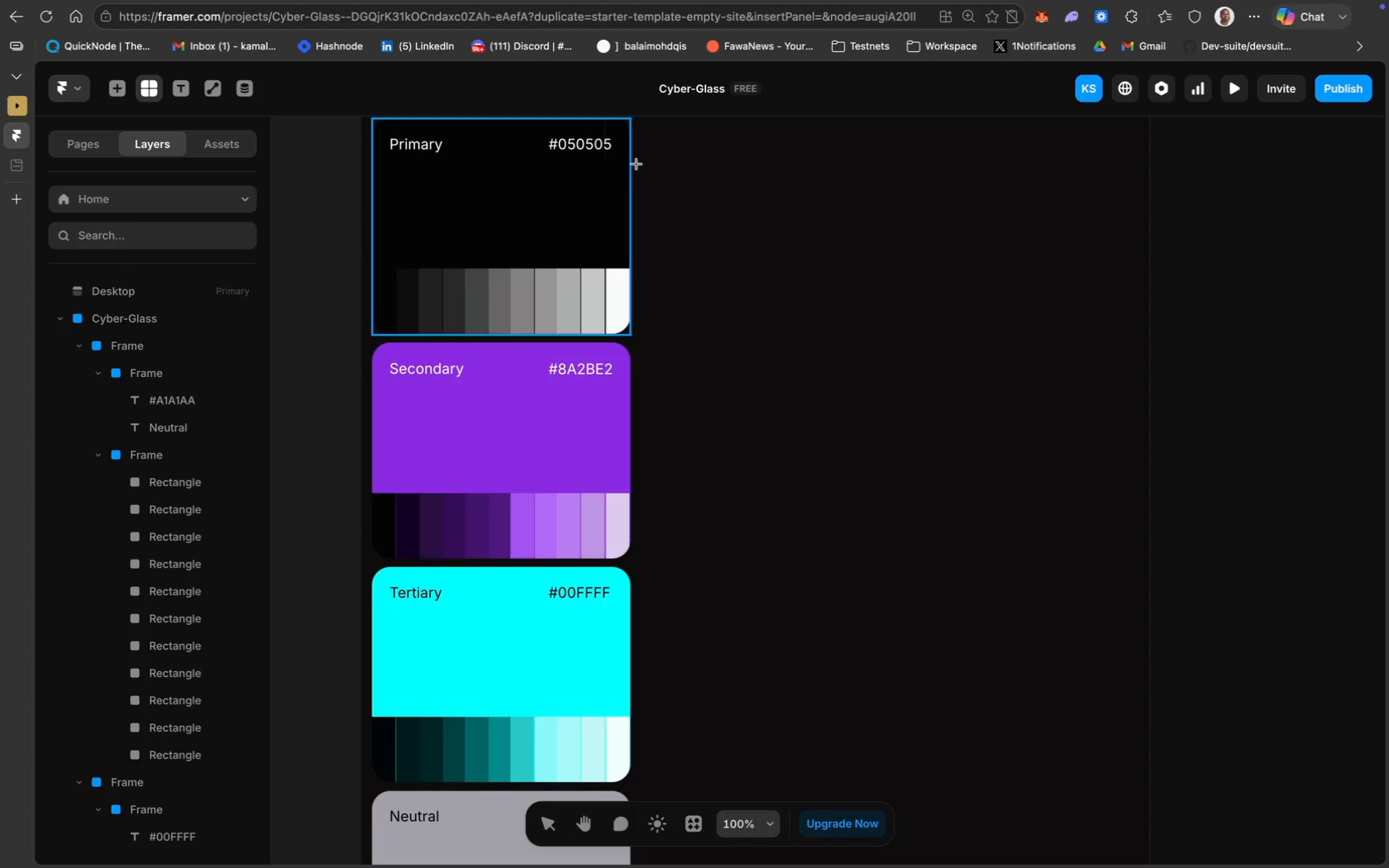 
scroll: coordinate [630, 188], scroll_direction: up, amount: 11.0
 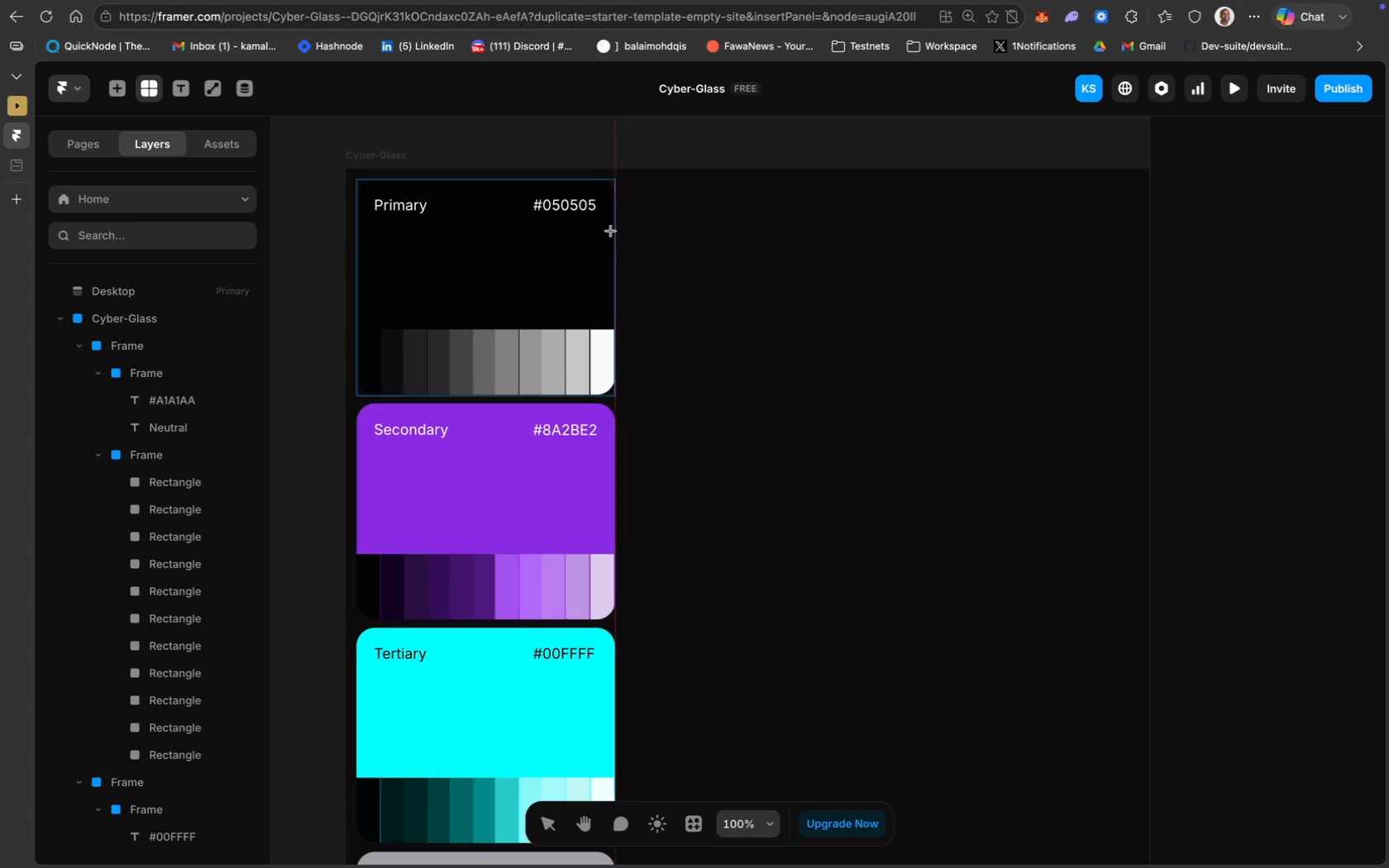 
scroll: coordinate [610, 231], scroll_direction: down, amount: 5.0
 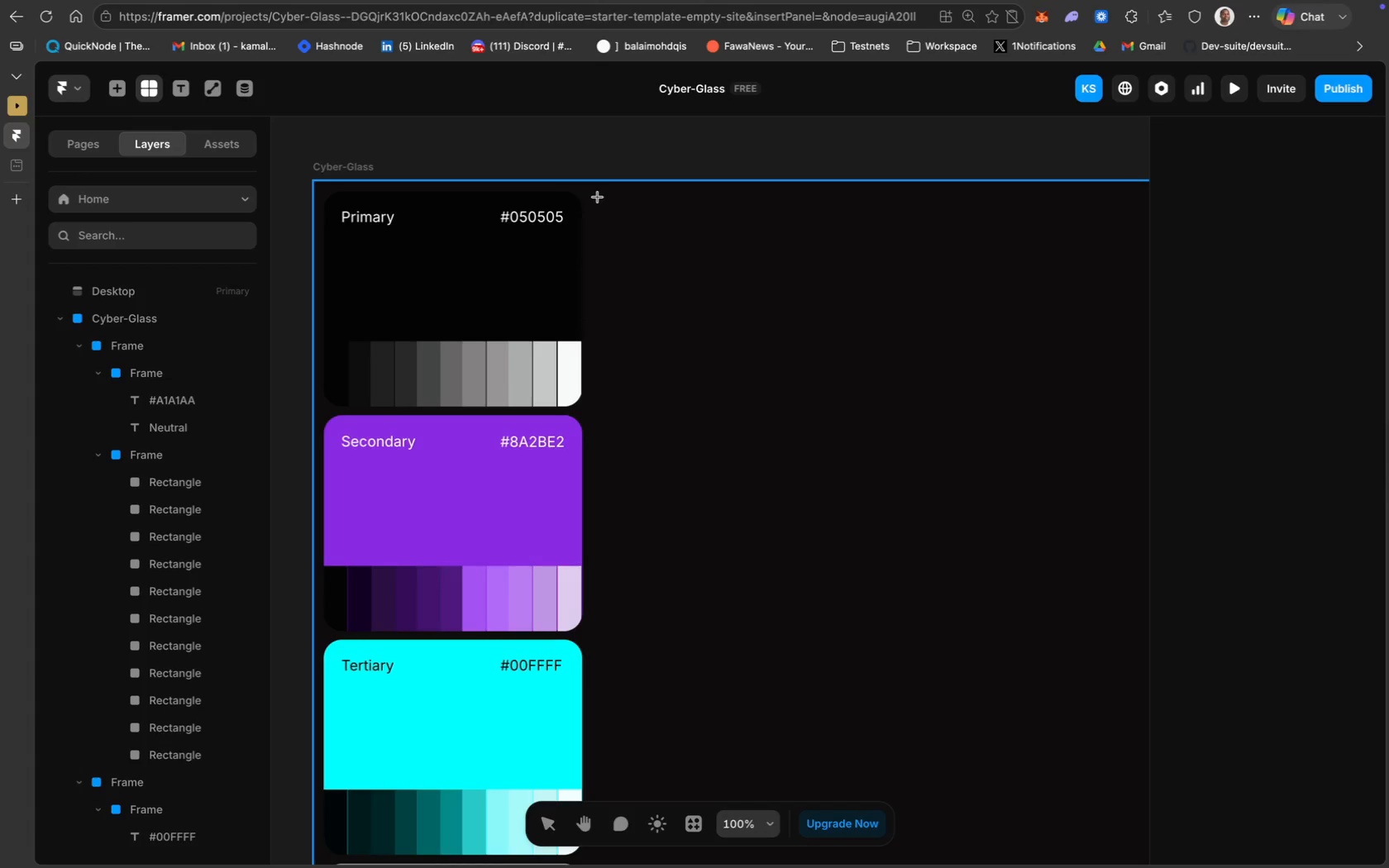 
left_click_drag(start_coordinate=[597, 193], to_coordinate=[847, 723])
 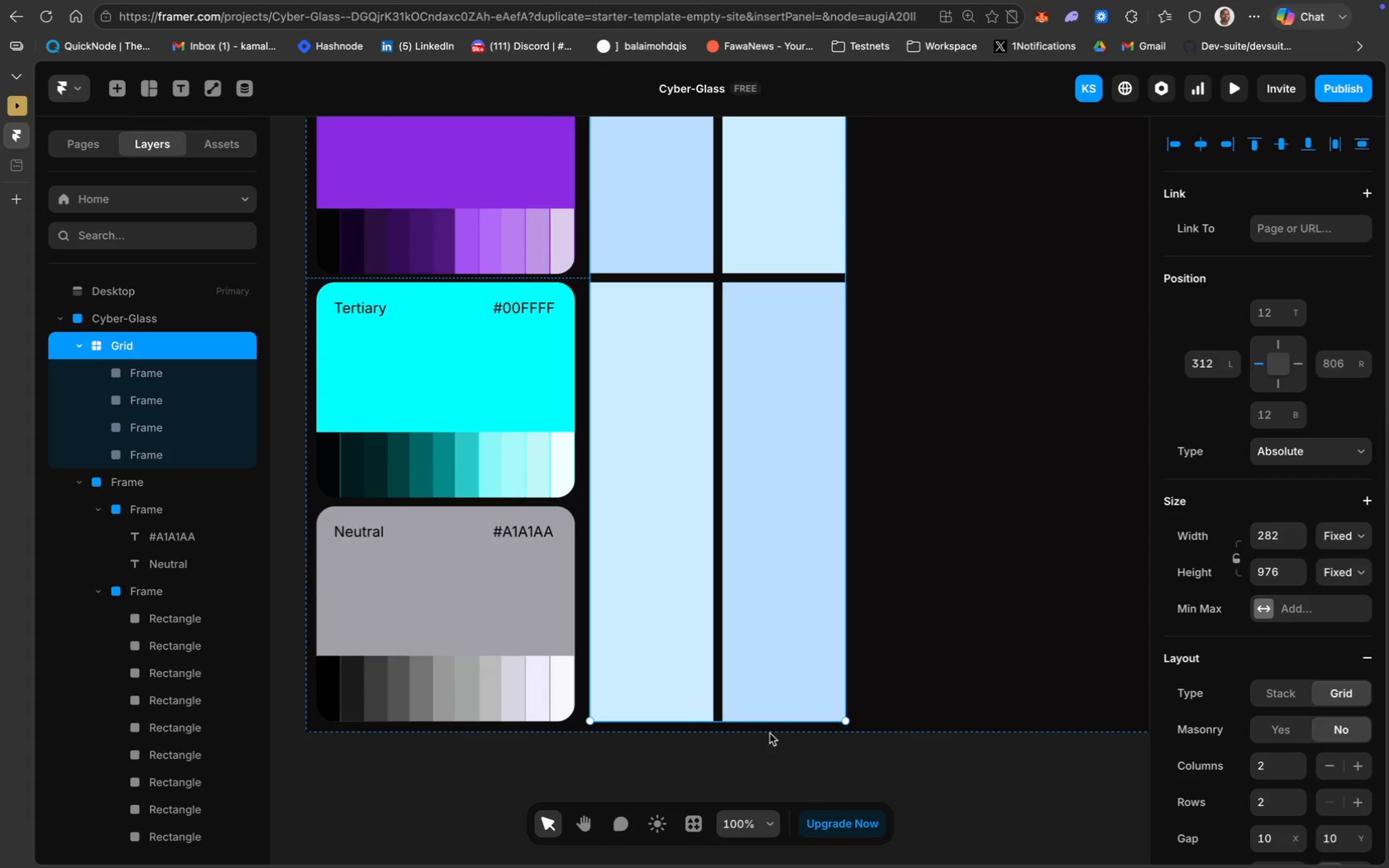 
scroll: coordinate [867, 808], scroll_direction: down, amount: 19.0
 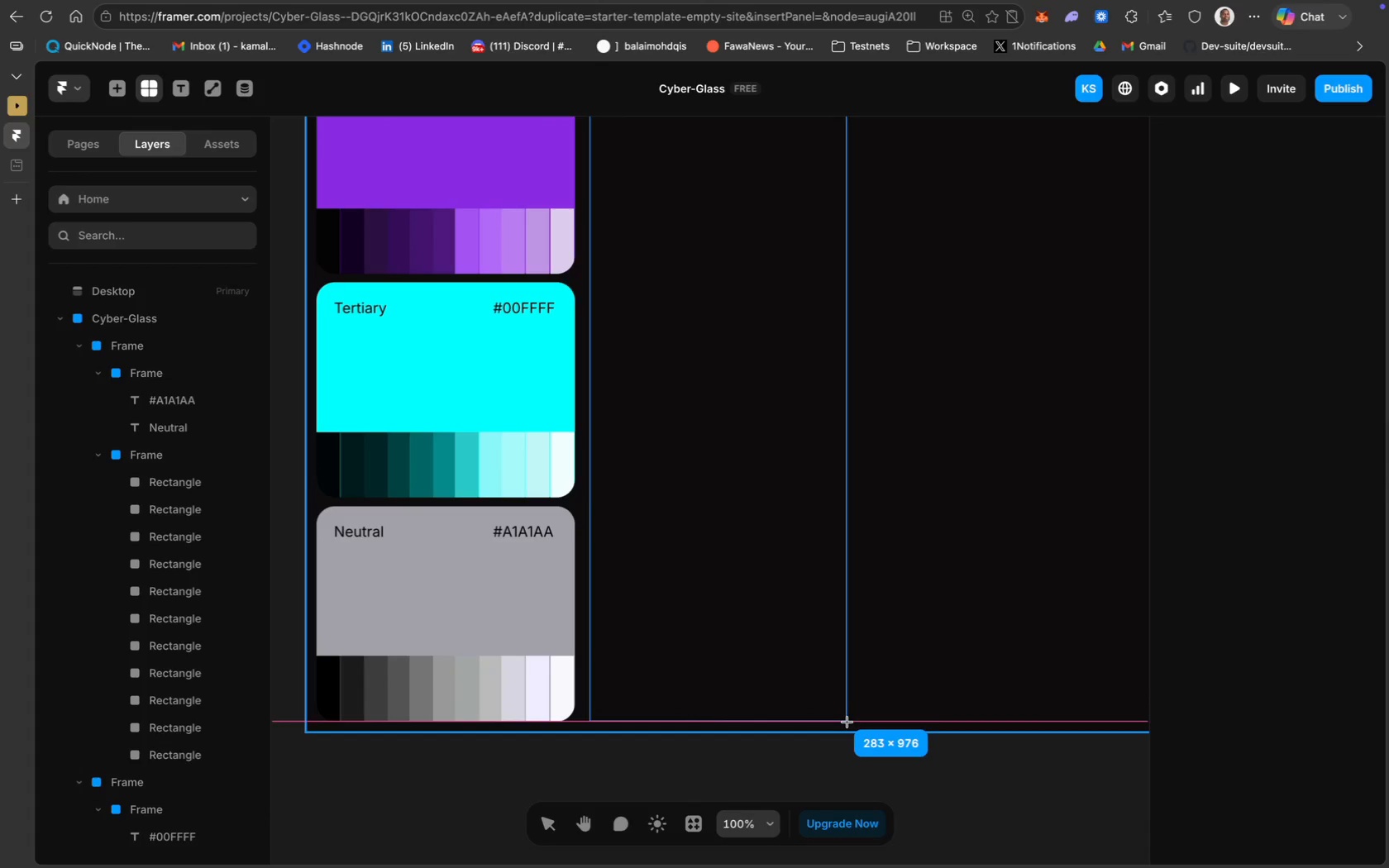 
scroll: coordinate [770, 733], scroll_direction: up, amount: 11.0
 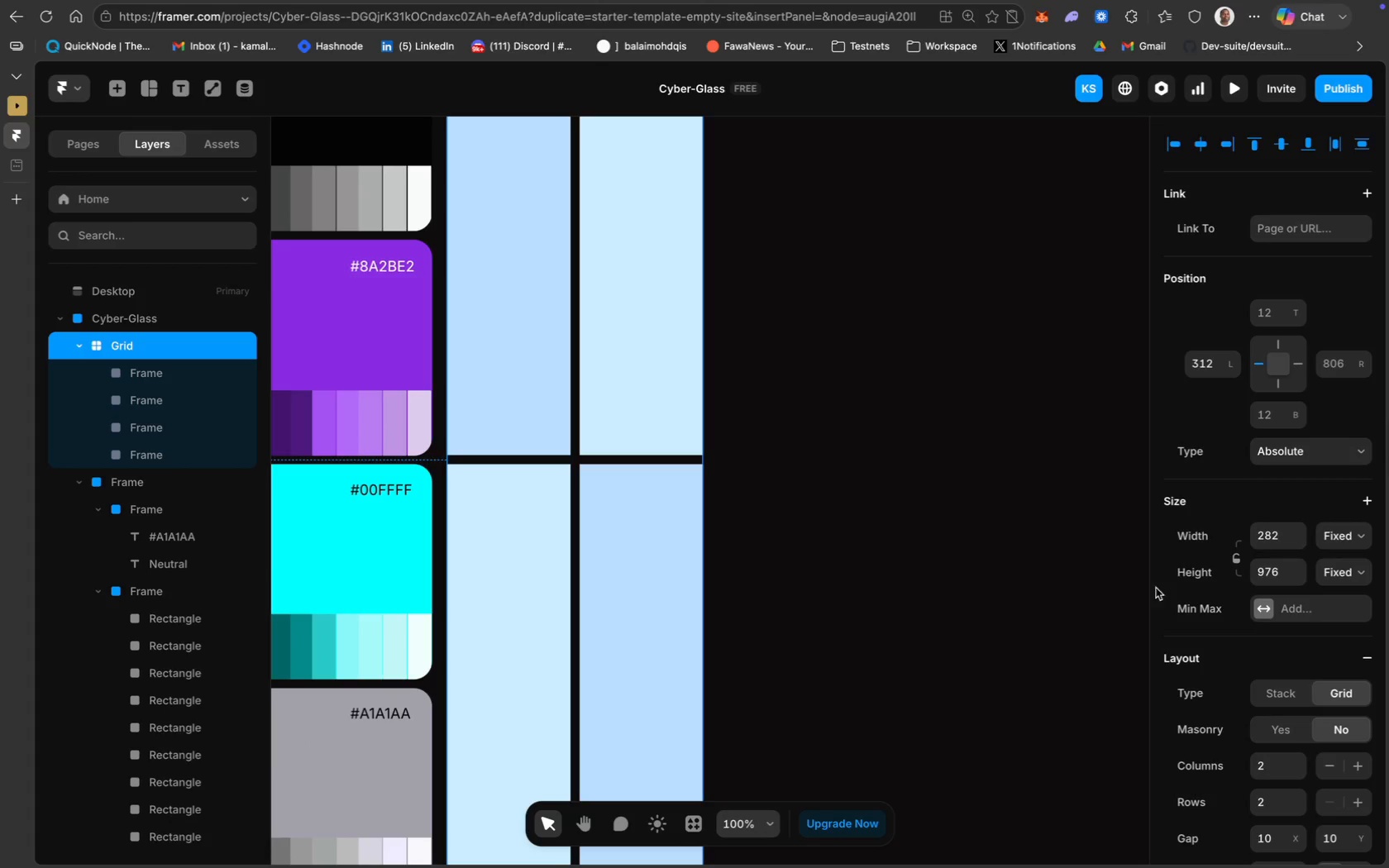 
scroll: coordinate [1229, 625], scroll_direction: down, amount: 21.0
 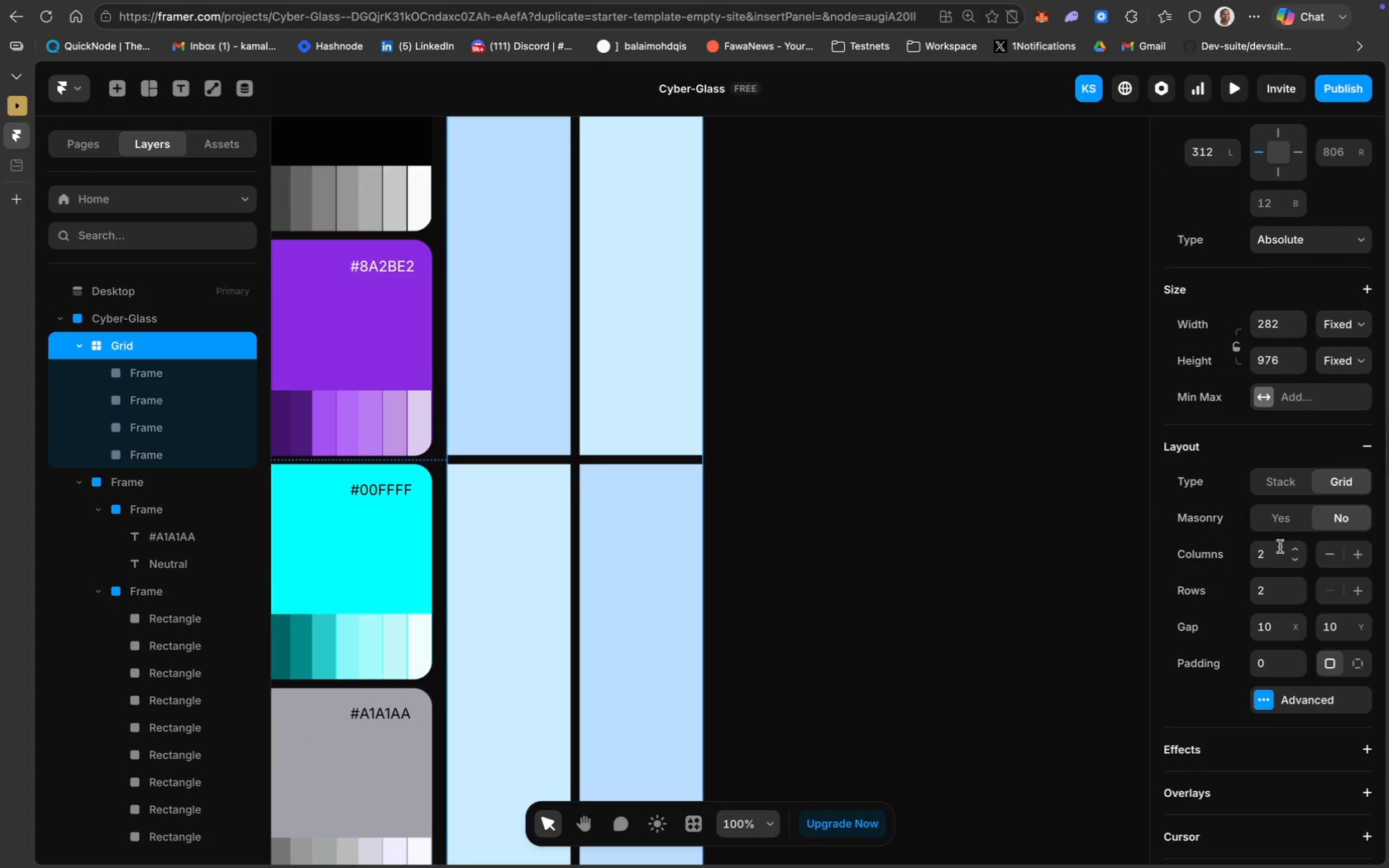 
left_click([1272, 550])
 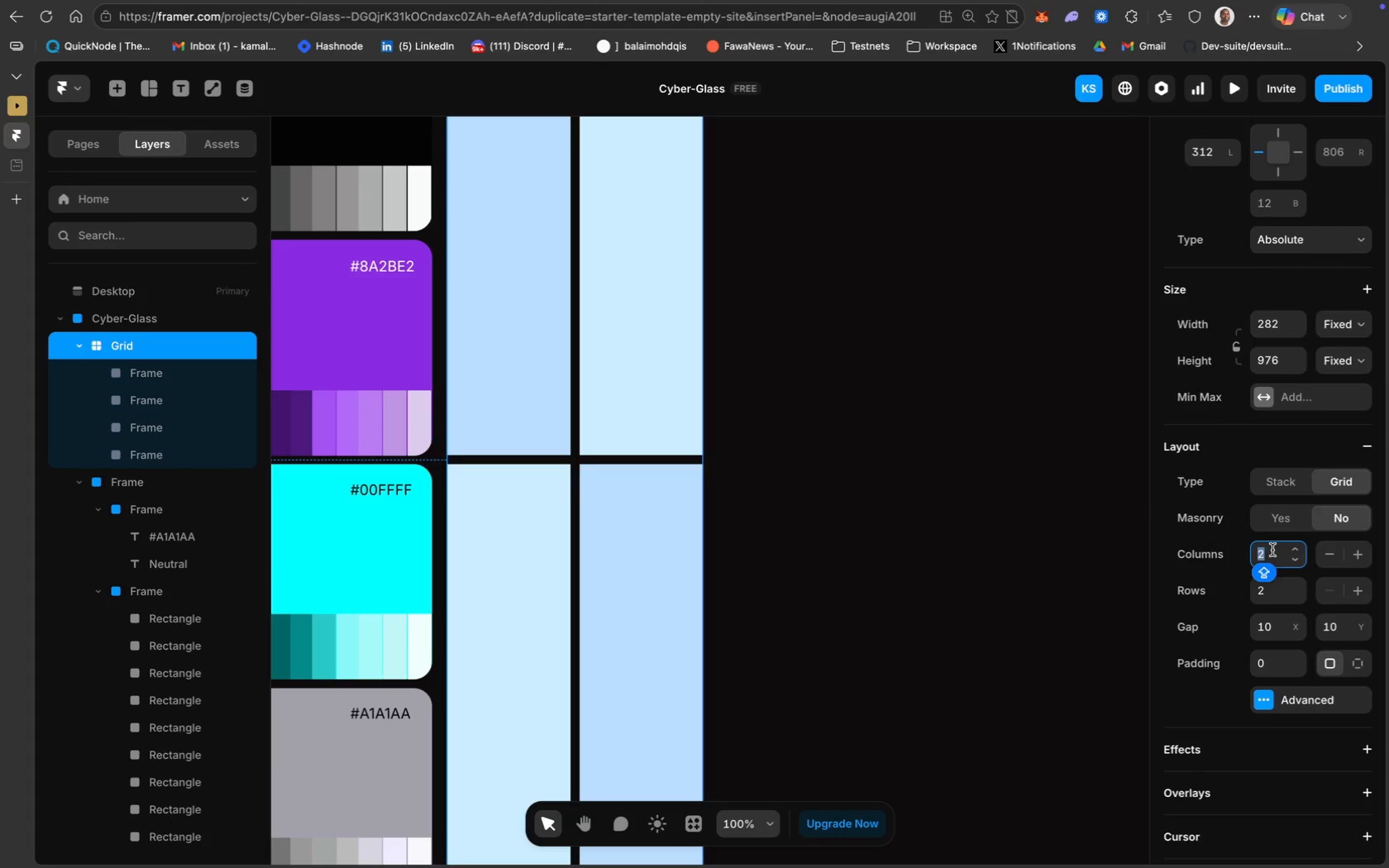 
key(Backspace)
 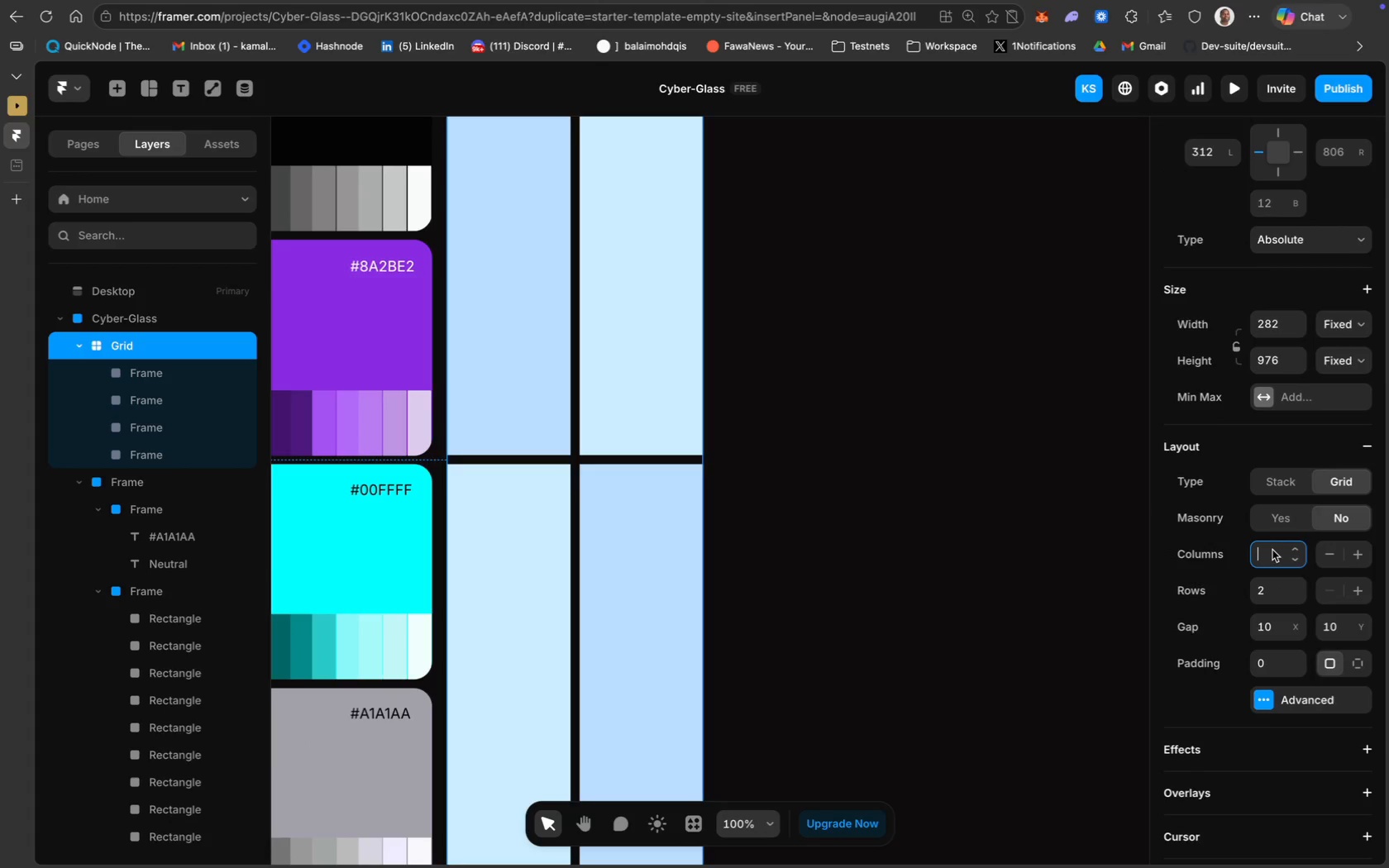 
key(1)
 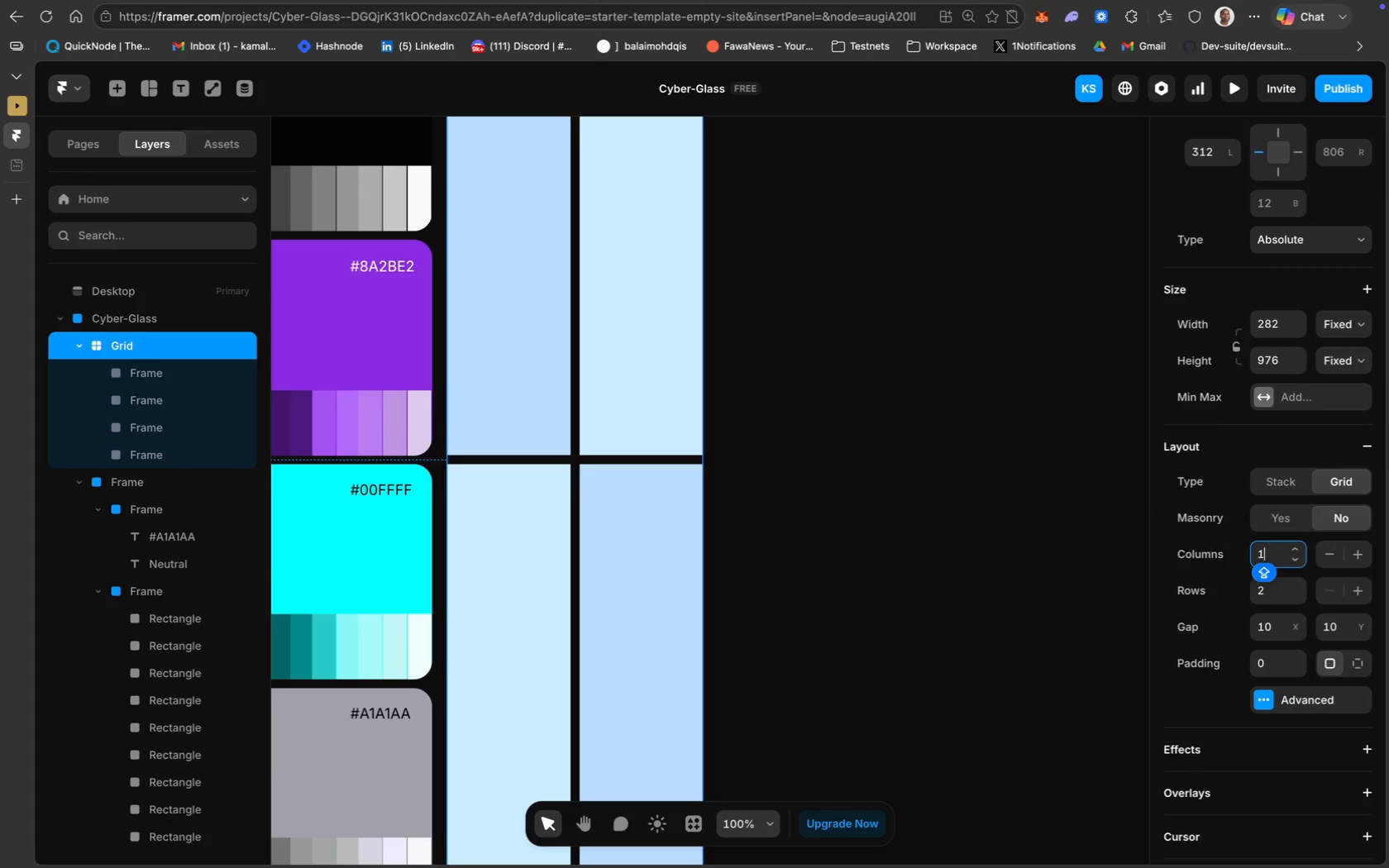 
key(Enter)
 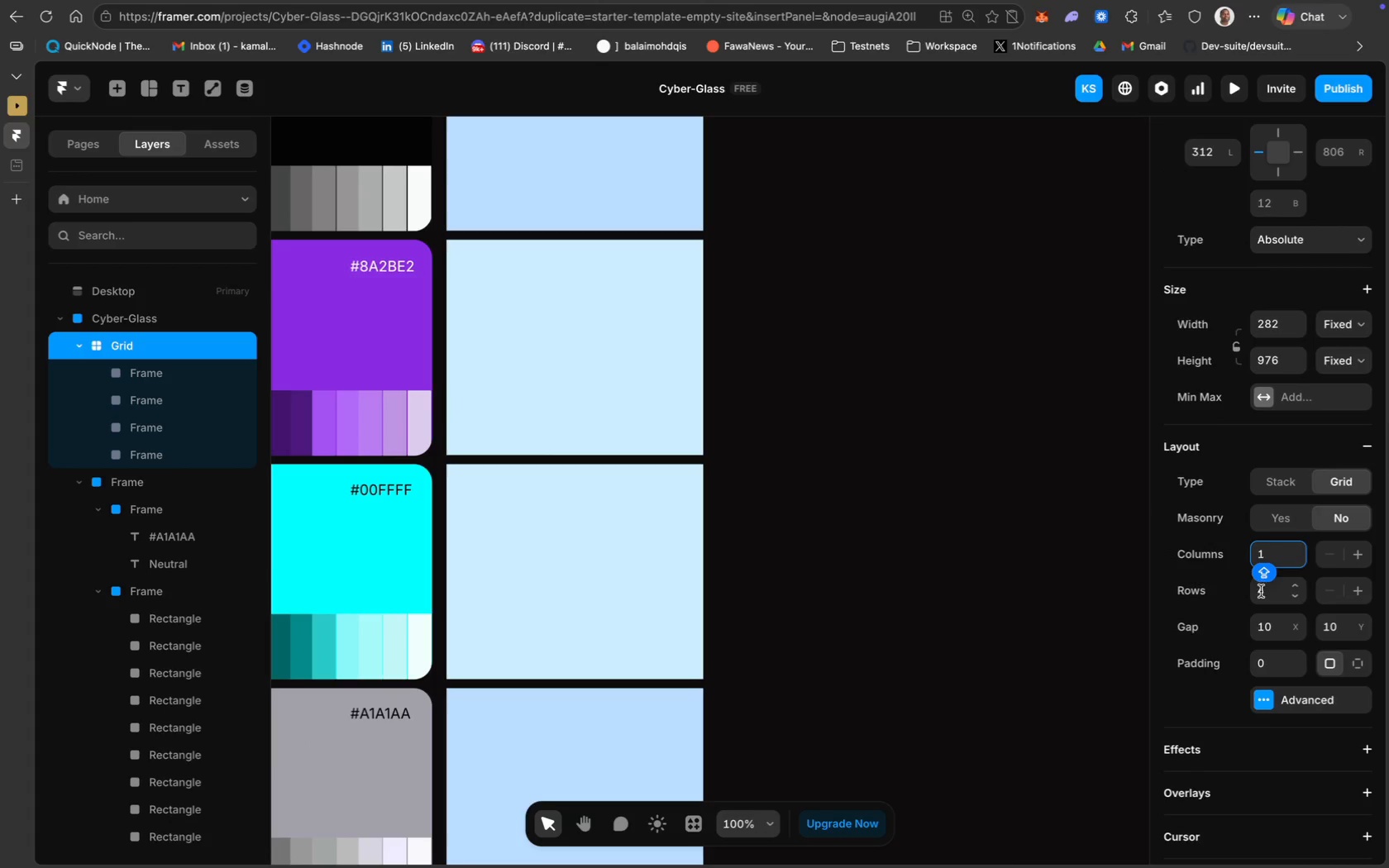 
left_click([1268, 597])
 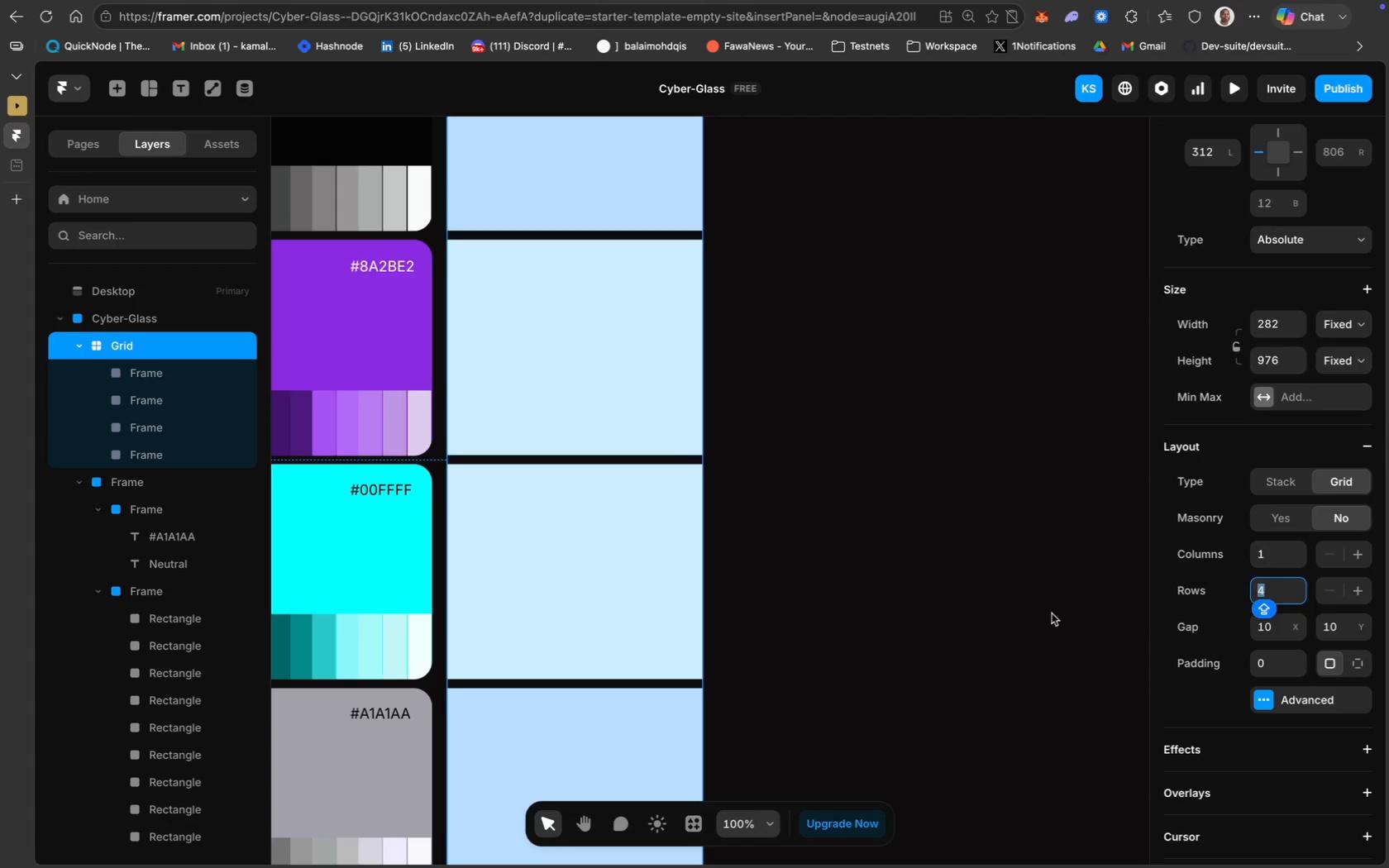 
left_click([634, 752])
 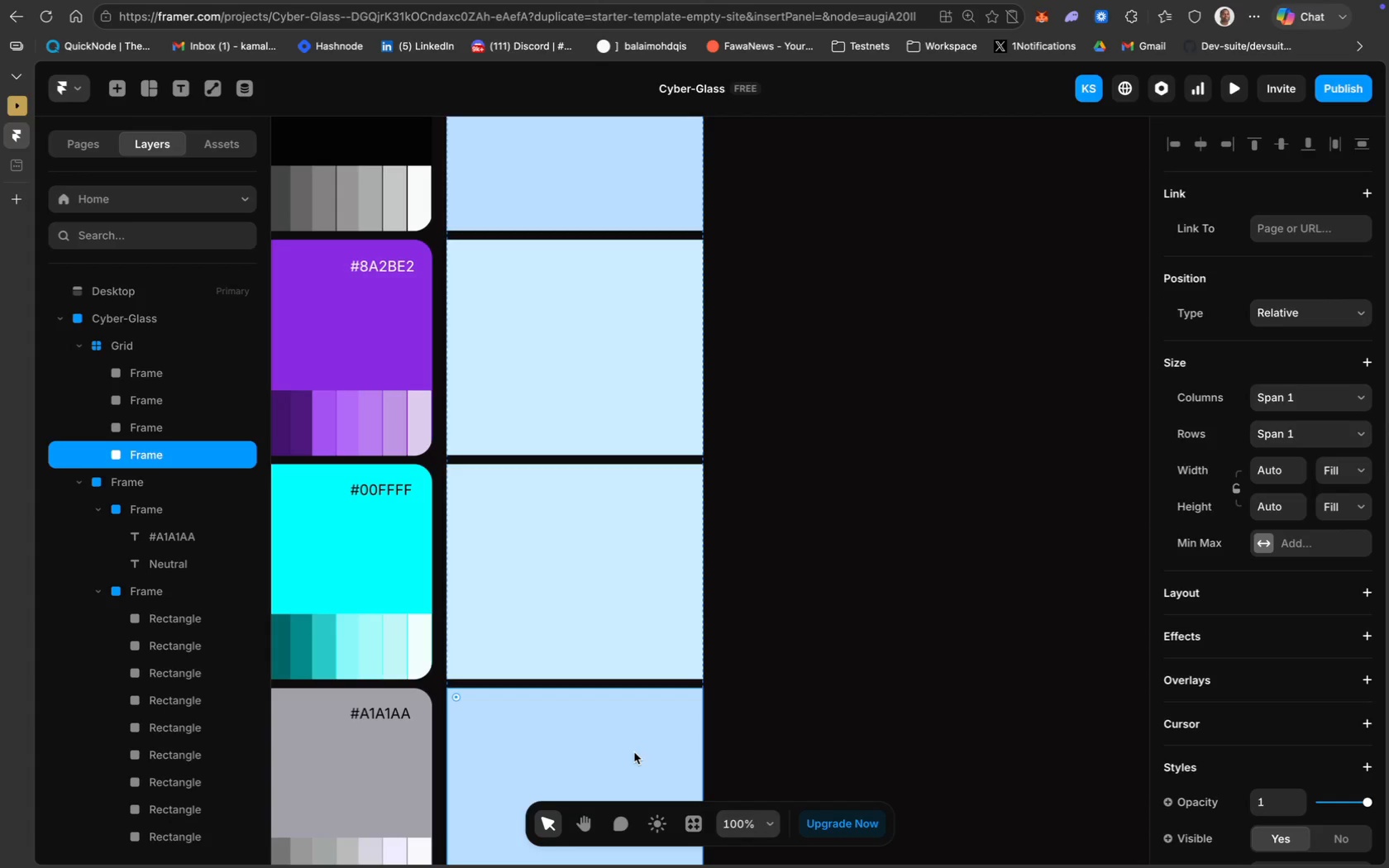 
key(Backspace)
 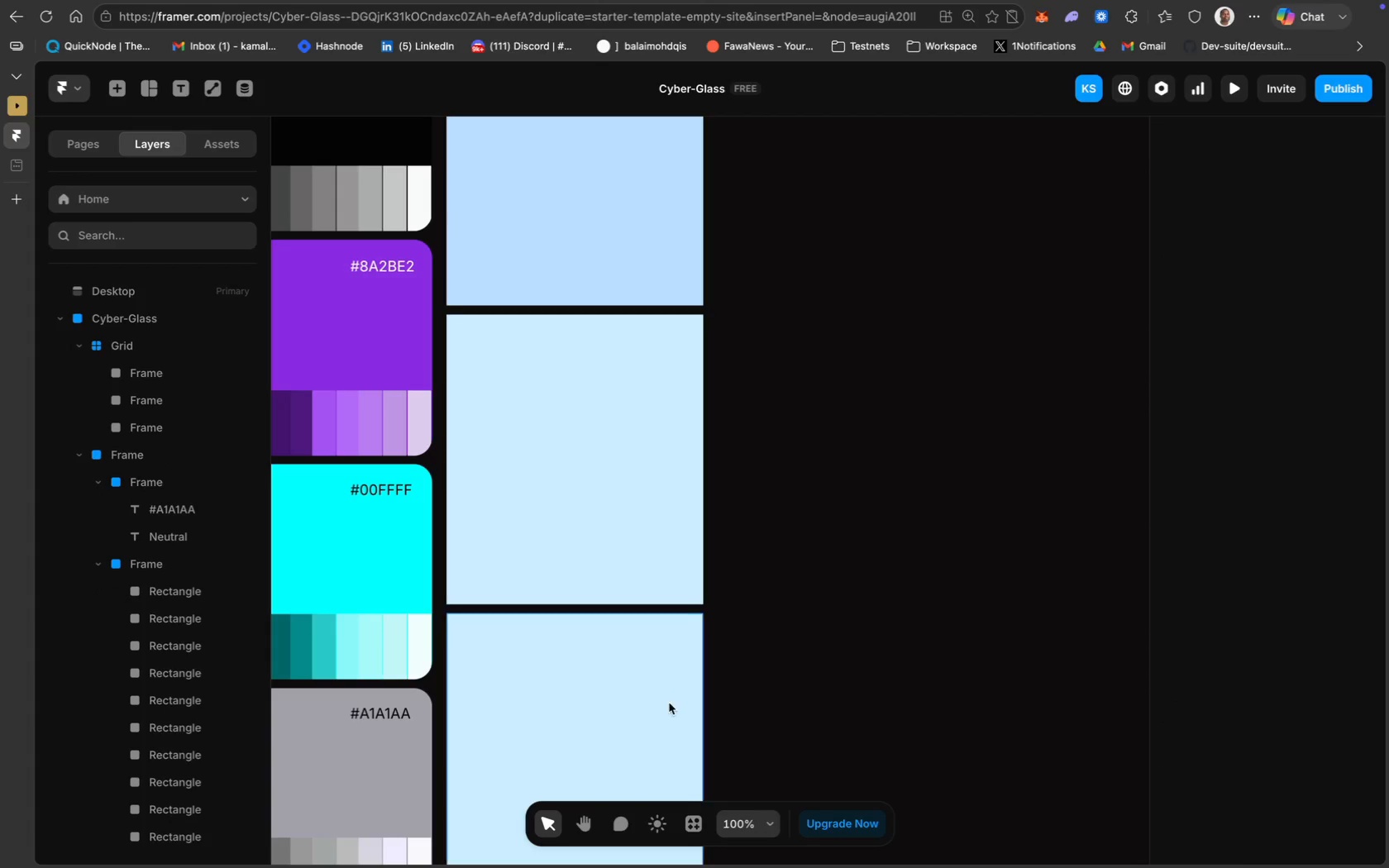 
scroll: coordinate [792, 520], scroll_direction: up, amount: 19.0
 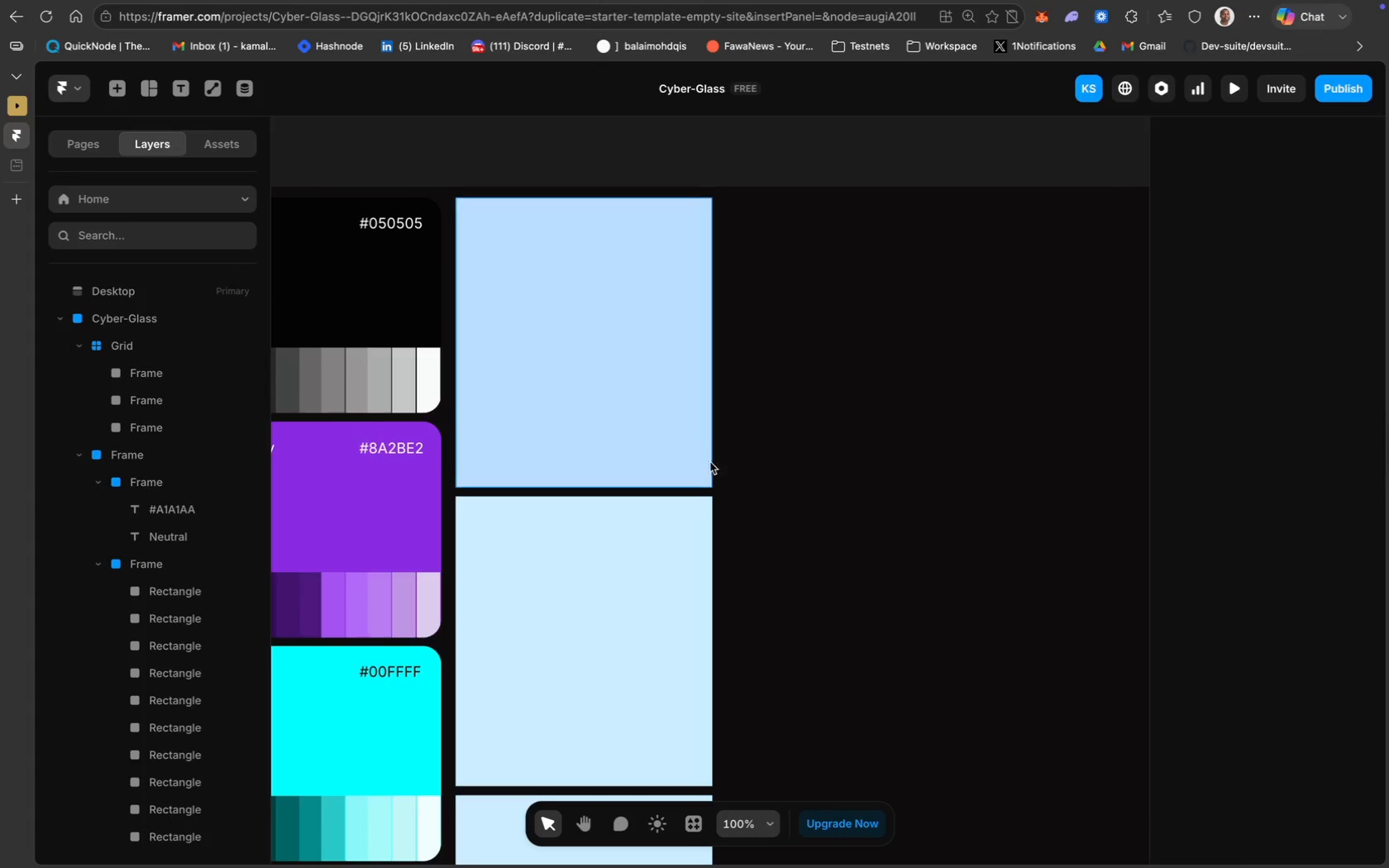 
left_click([669, 407])
 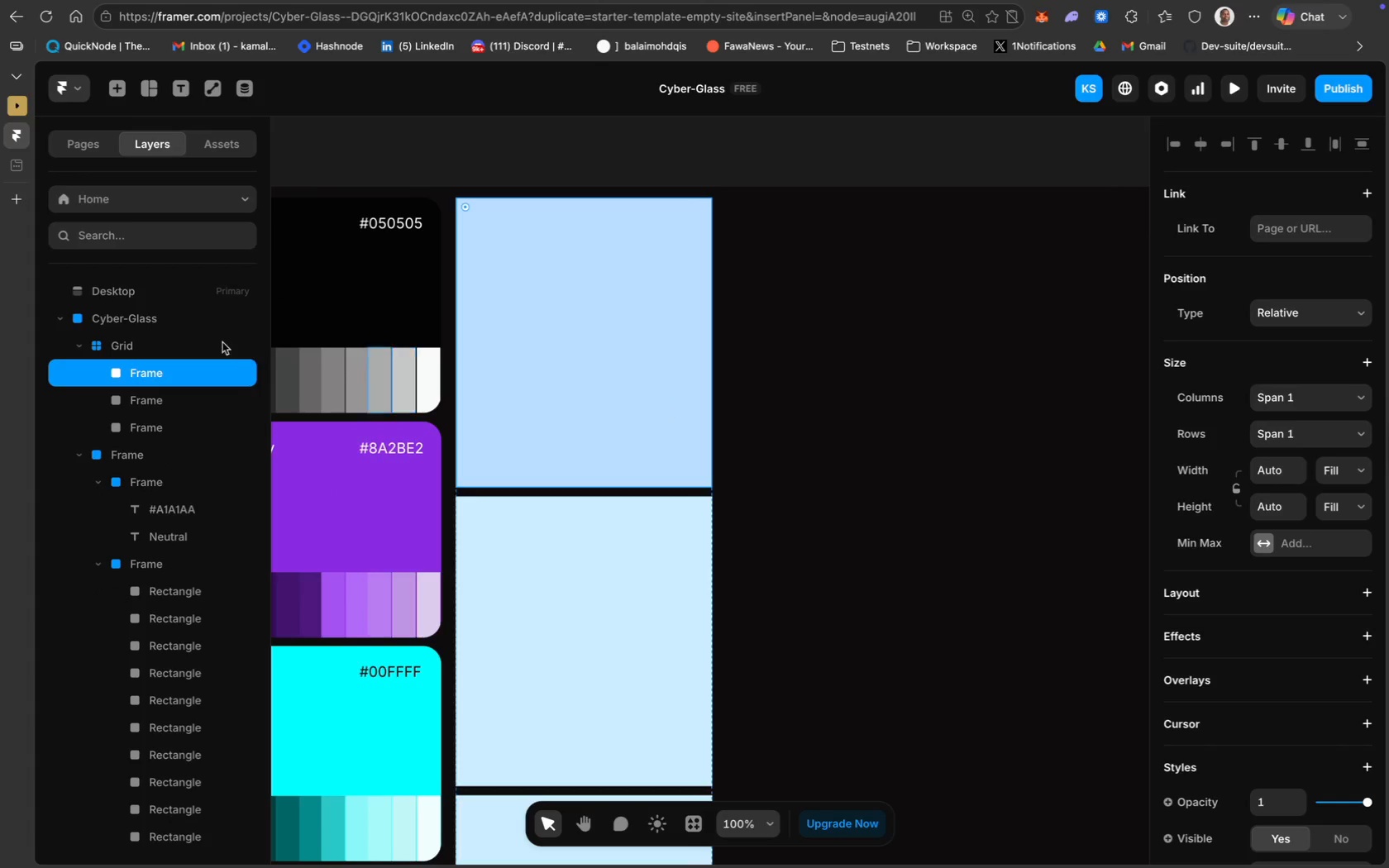 
left_click([132, 351])
 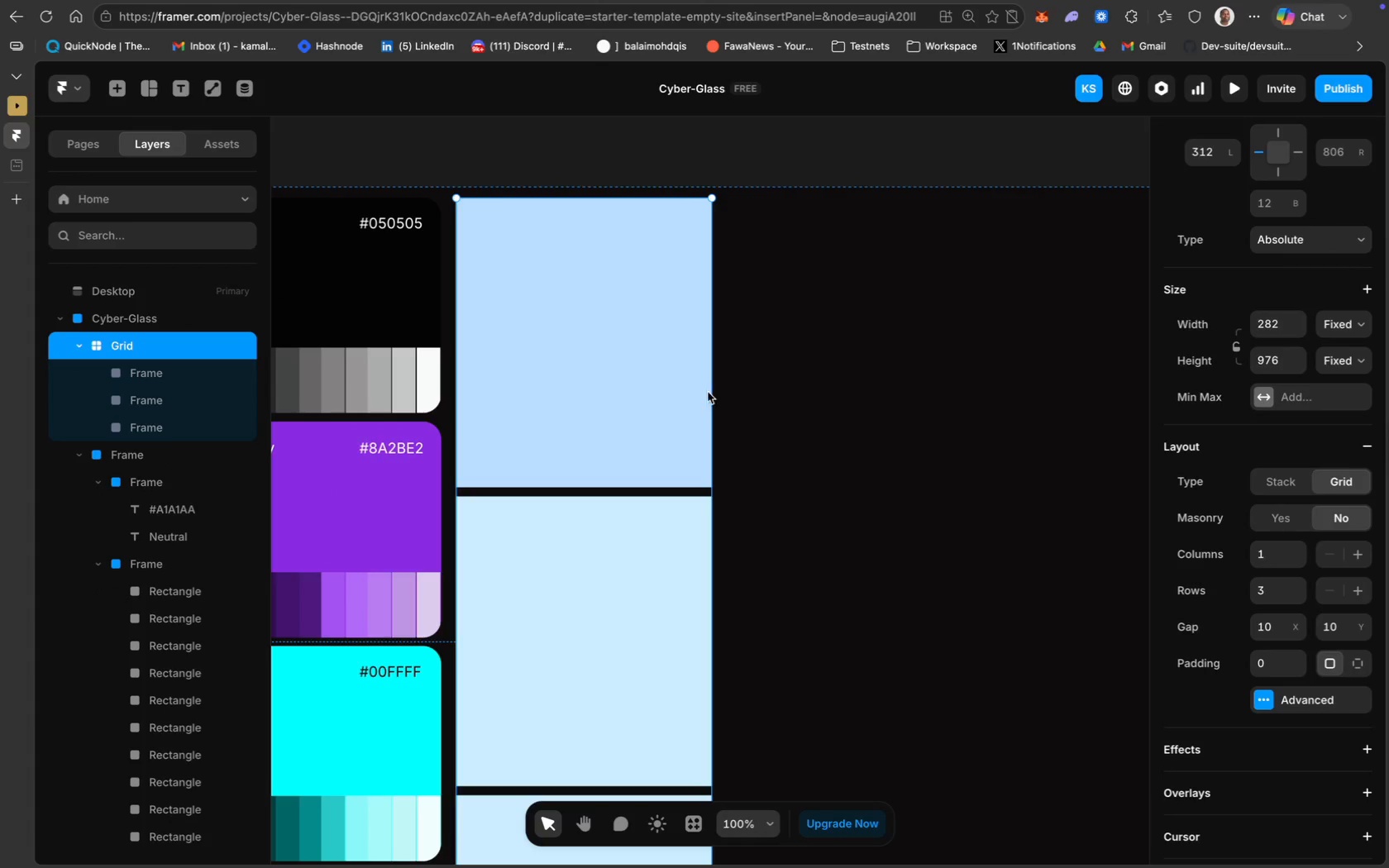 
left_click_drag(start_coordinate=[710, 391], to_coordinate=[734, 392])
 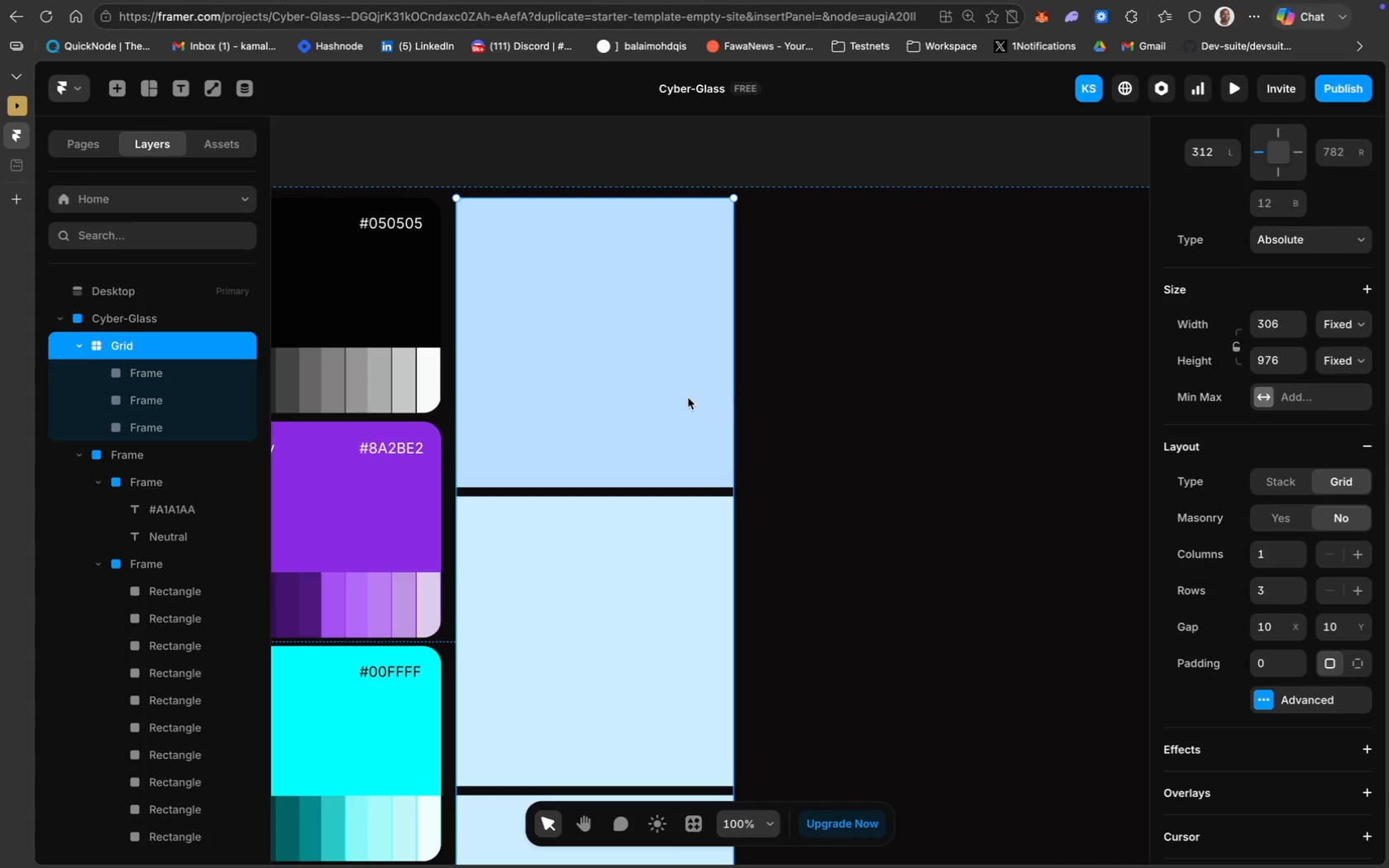 
left_click([681, 398])
 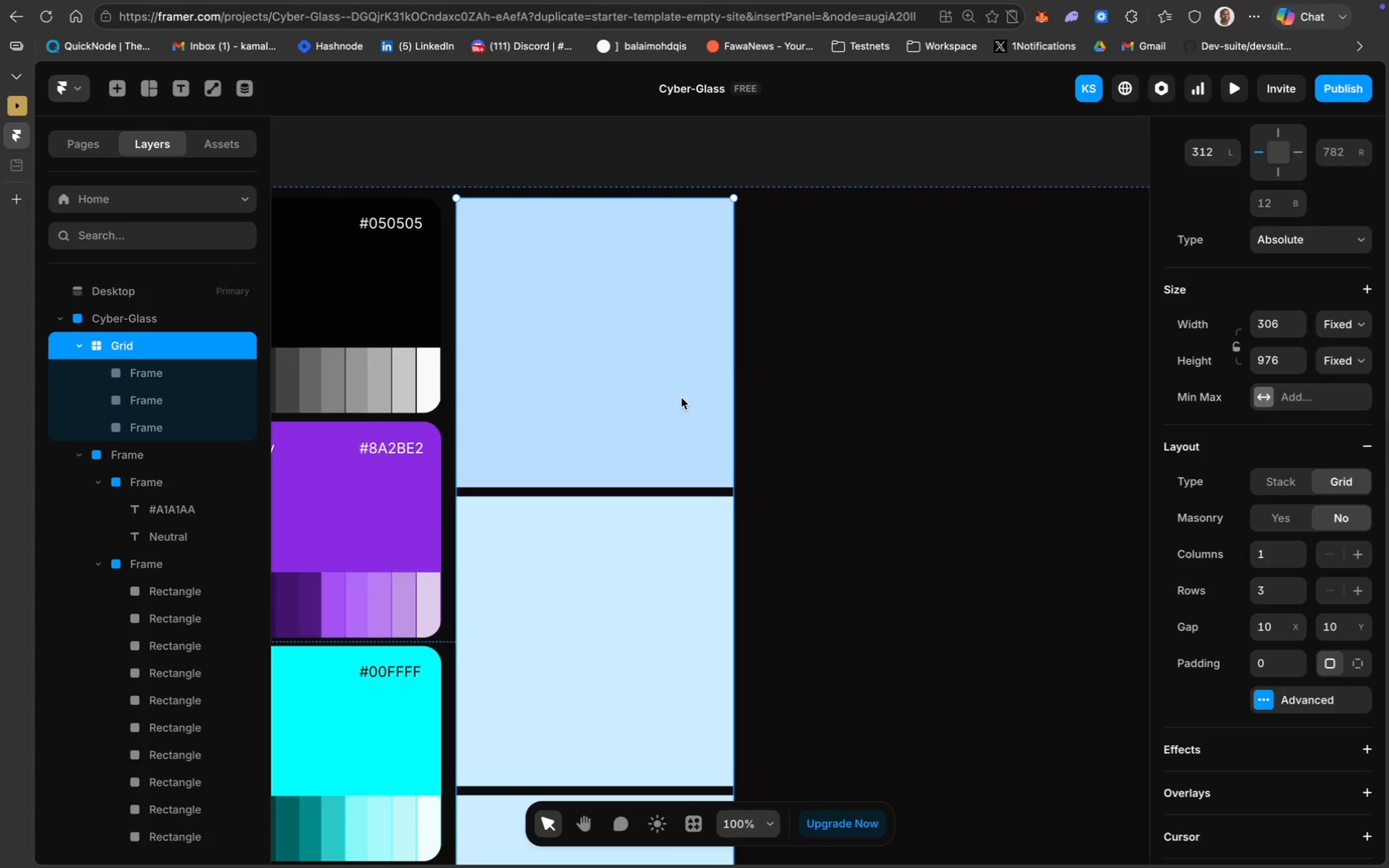 
scroll: coordinate [681, 398], scroll_direction: down, amount: 11.0
 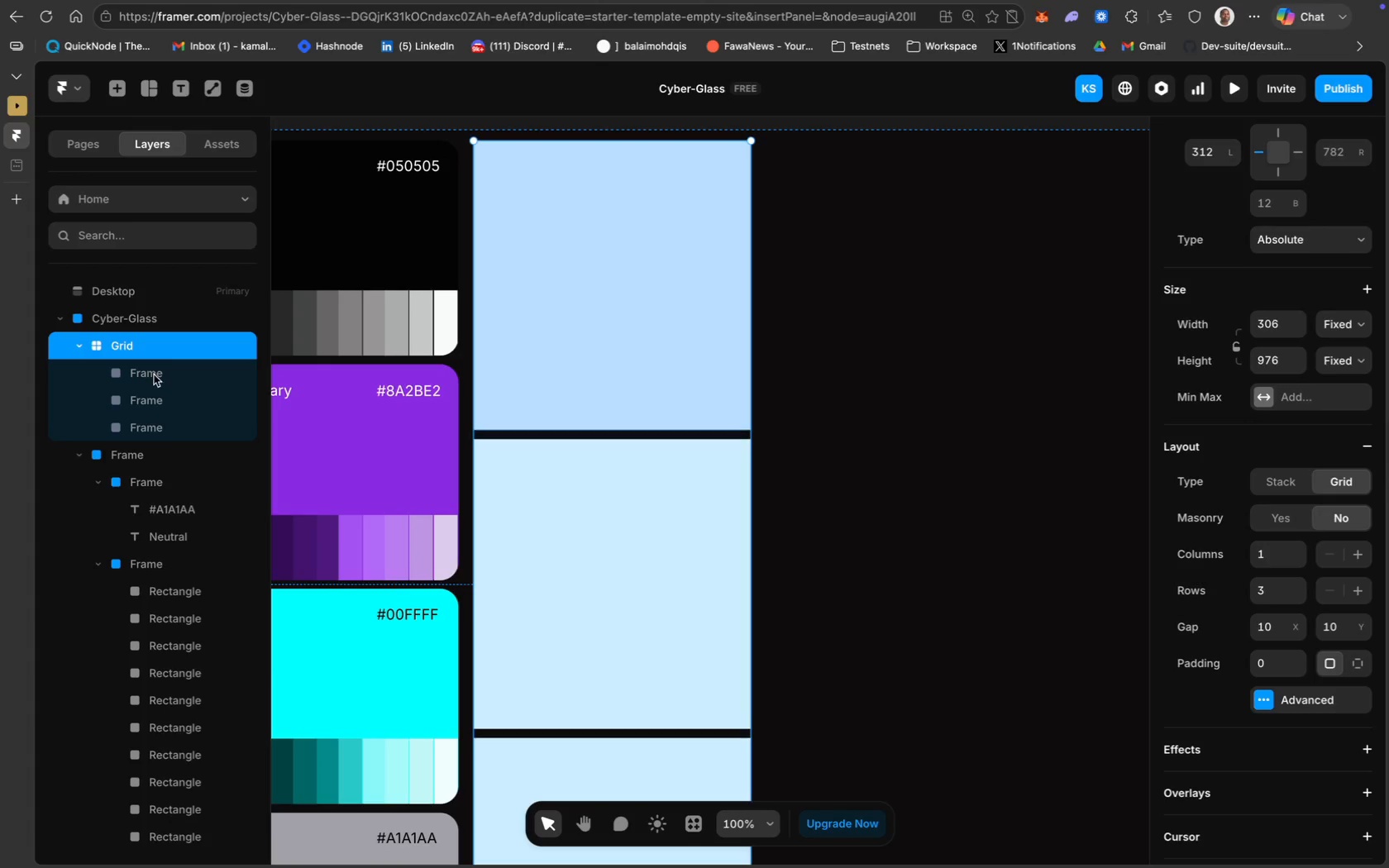 
left_click([154, 377])
 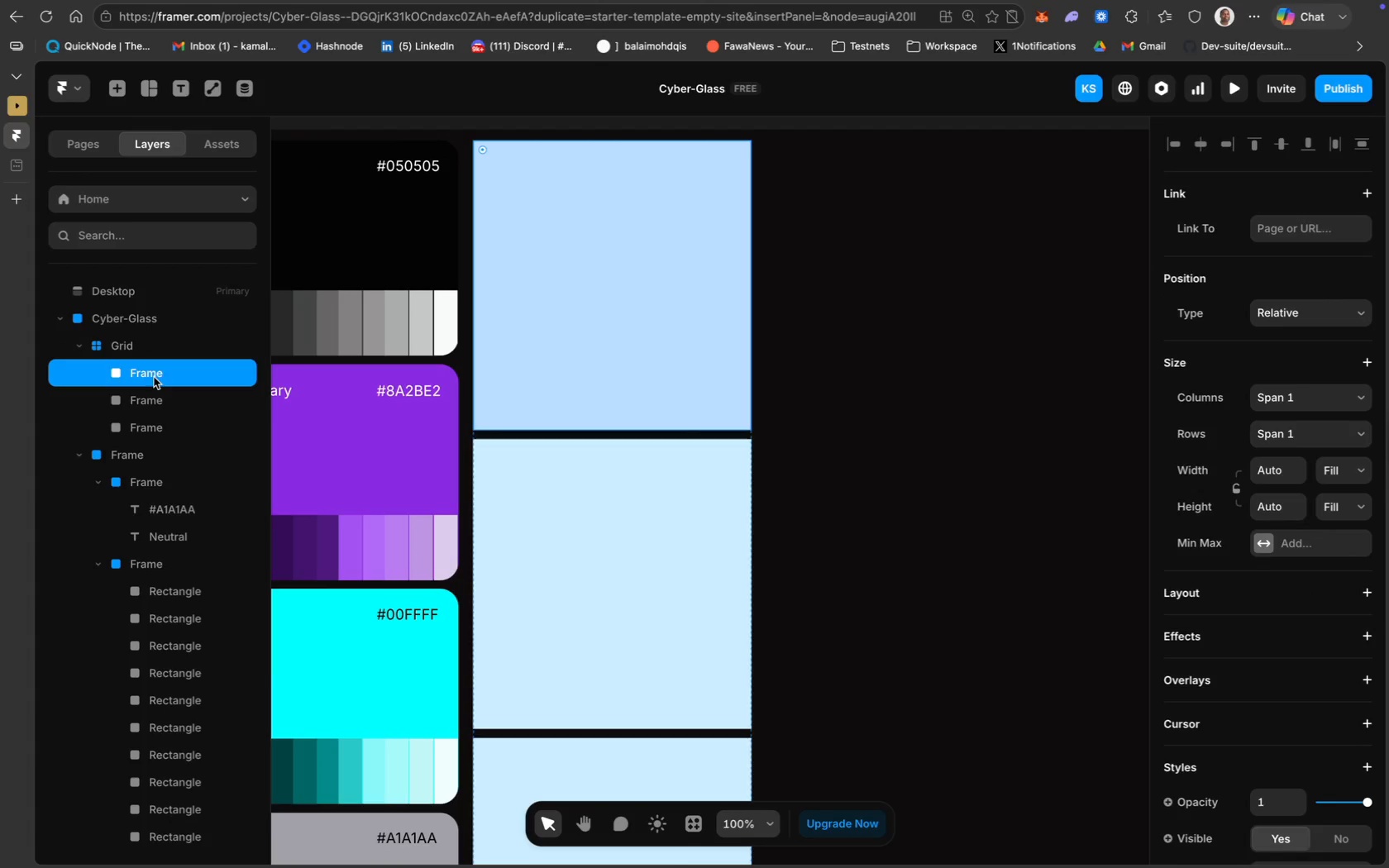 
hold_key(key=ShiftLeft, duration=1.5)
left_click([139, 396])
 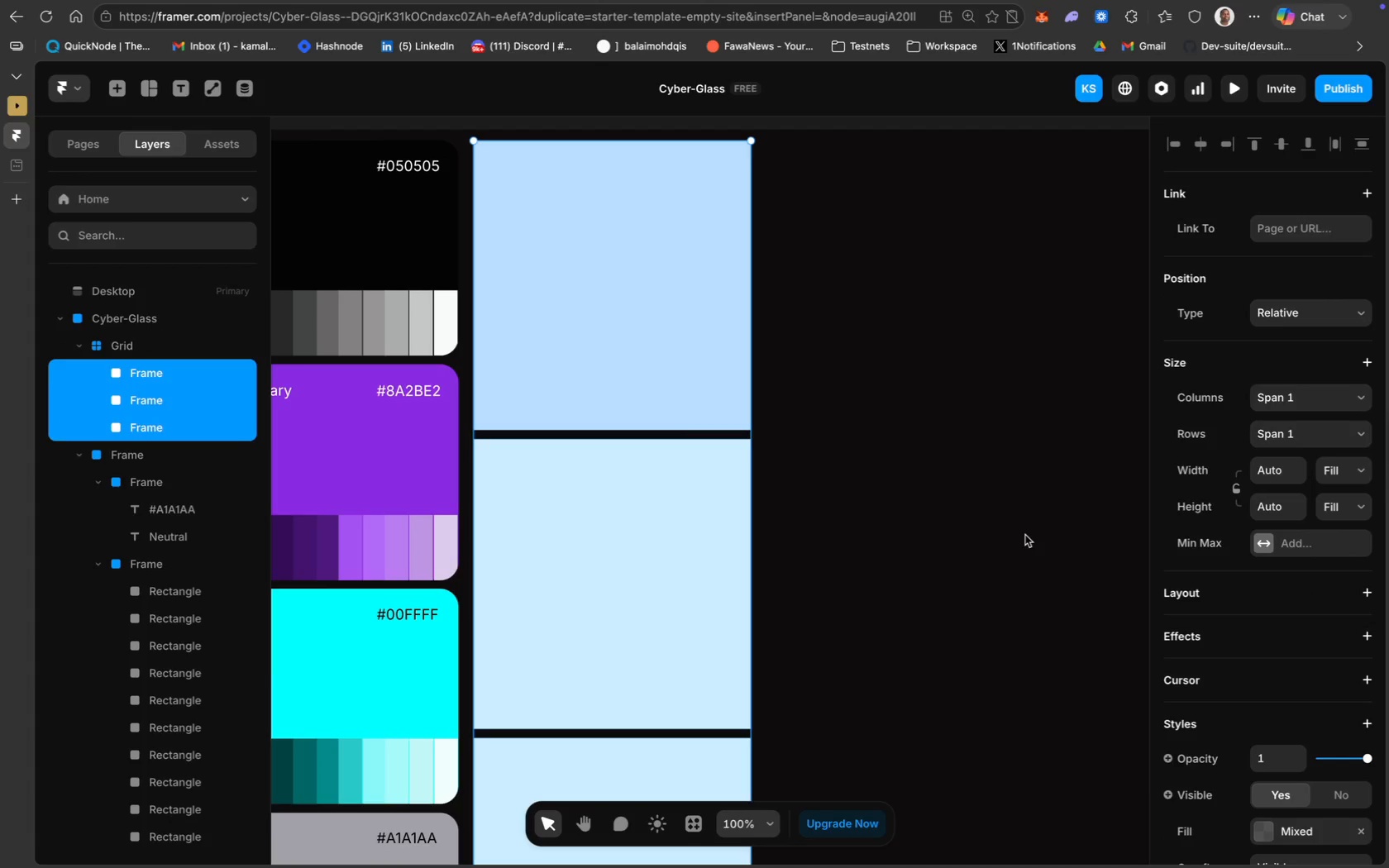 
scroll: coordinate [1314, 604], scroll_direction: down, amount: 39.0
 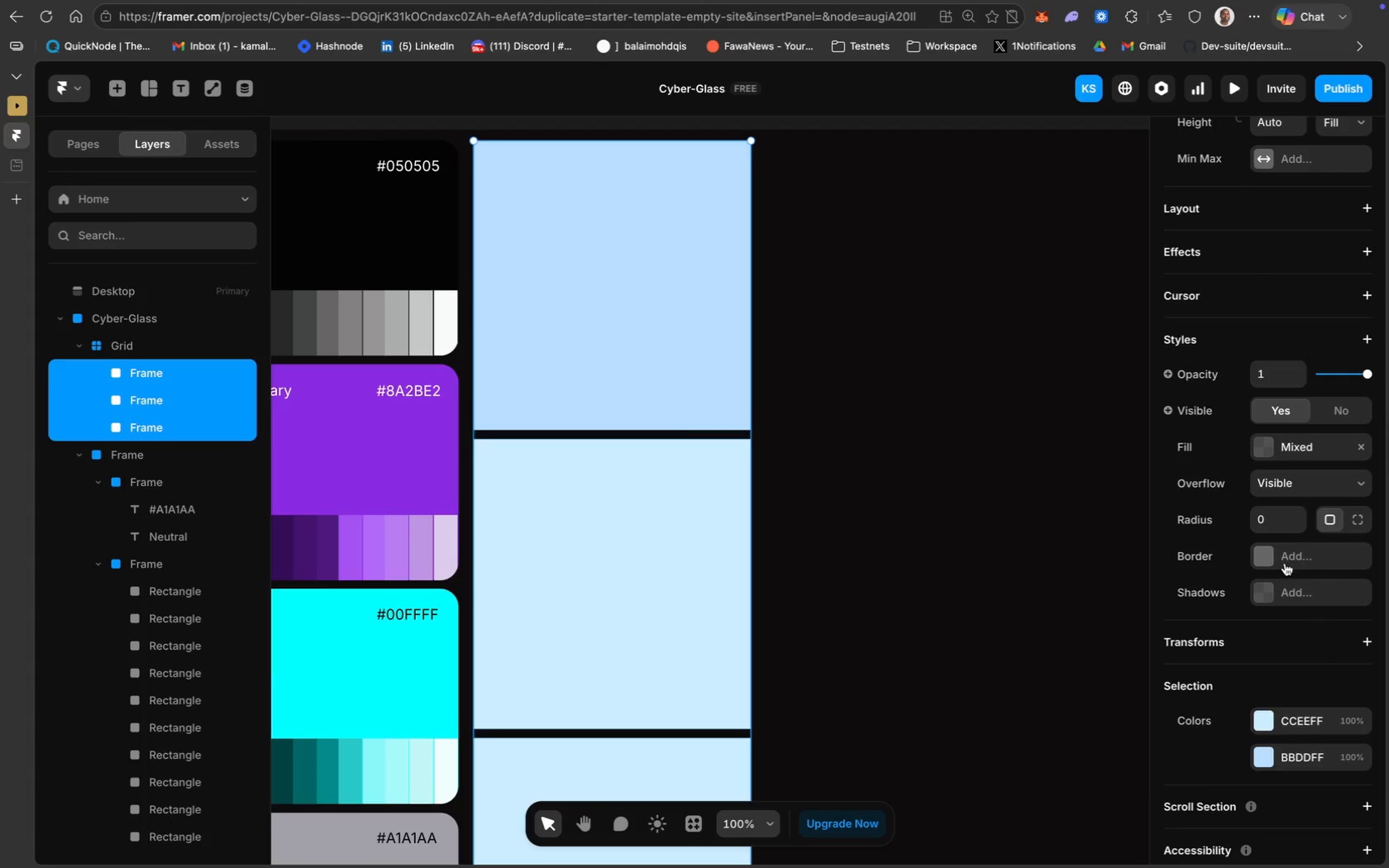 
left_click([1267, 518])
 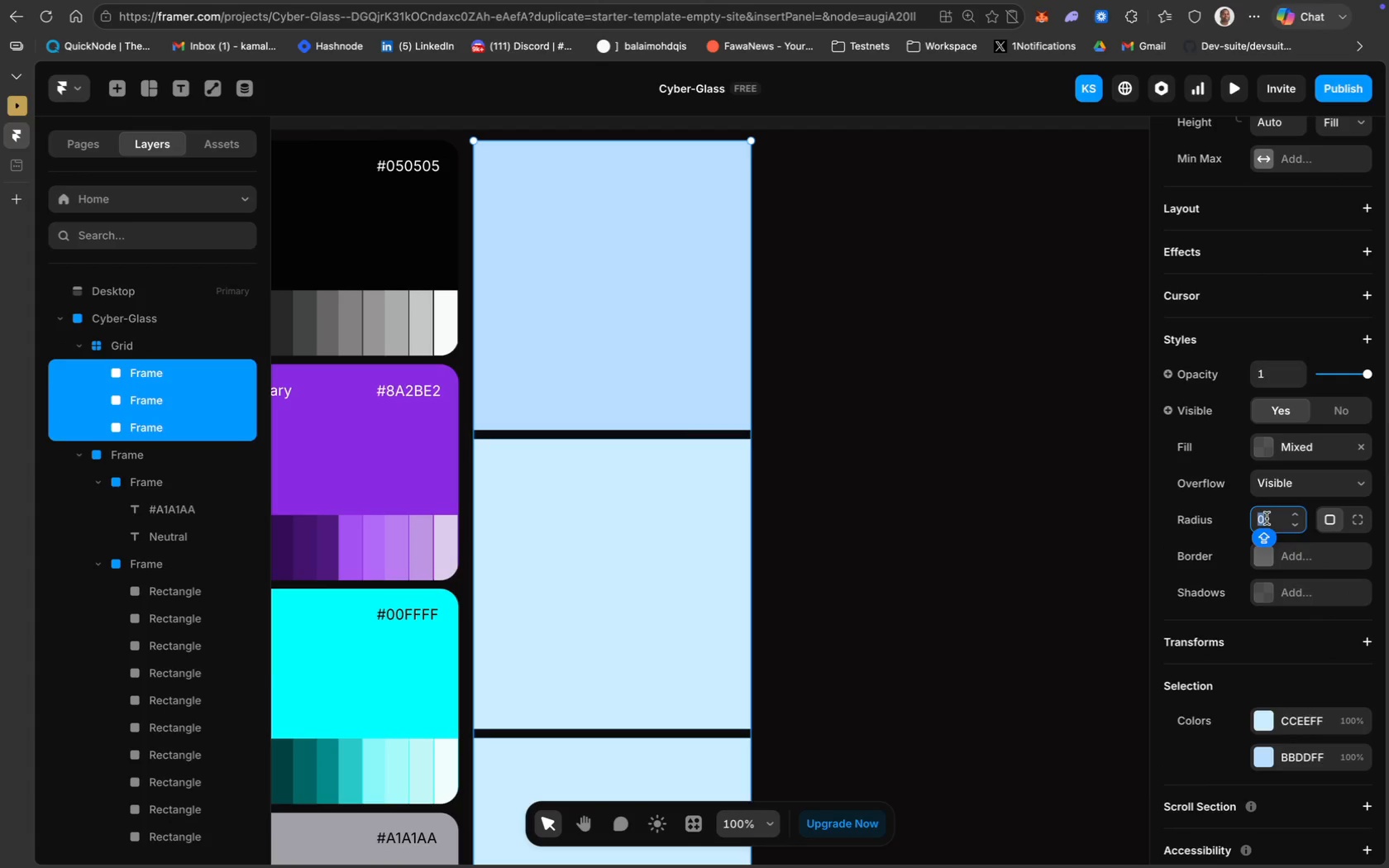 
type(20)
 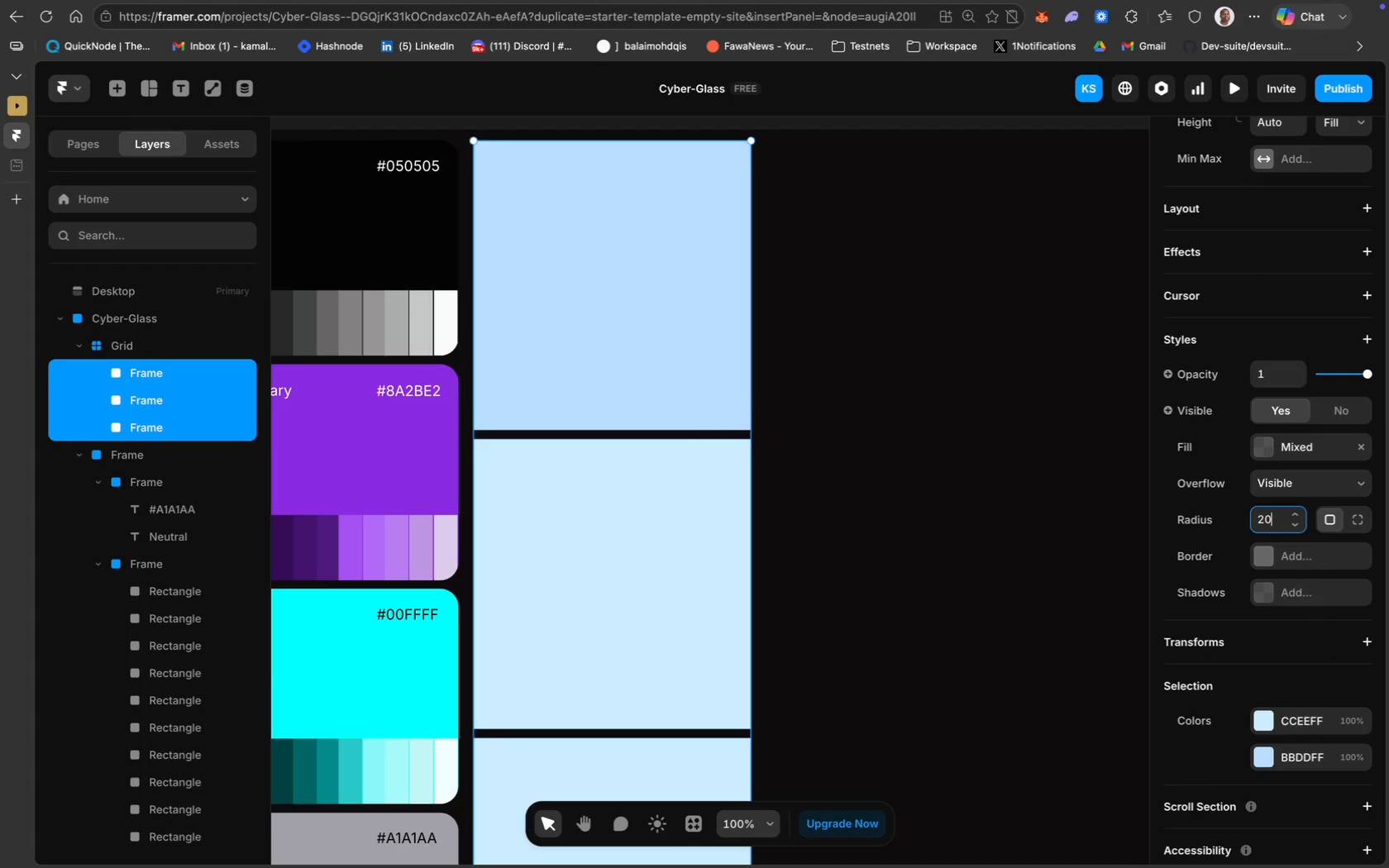 
key(Enter)
 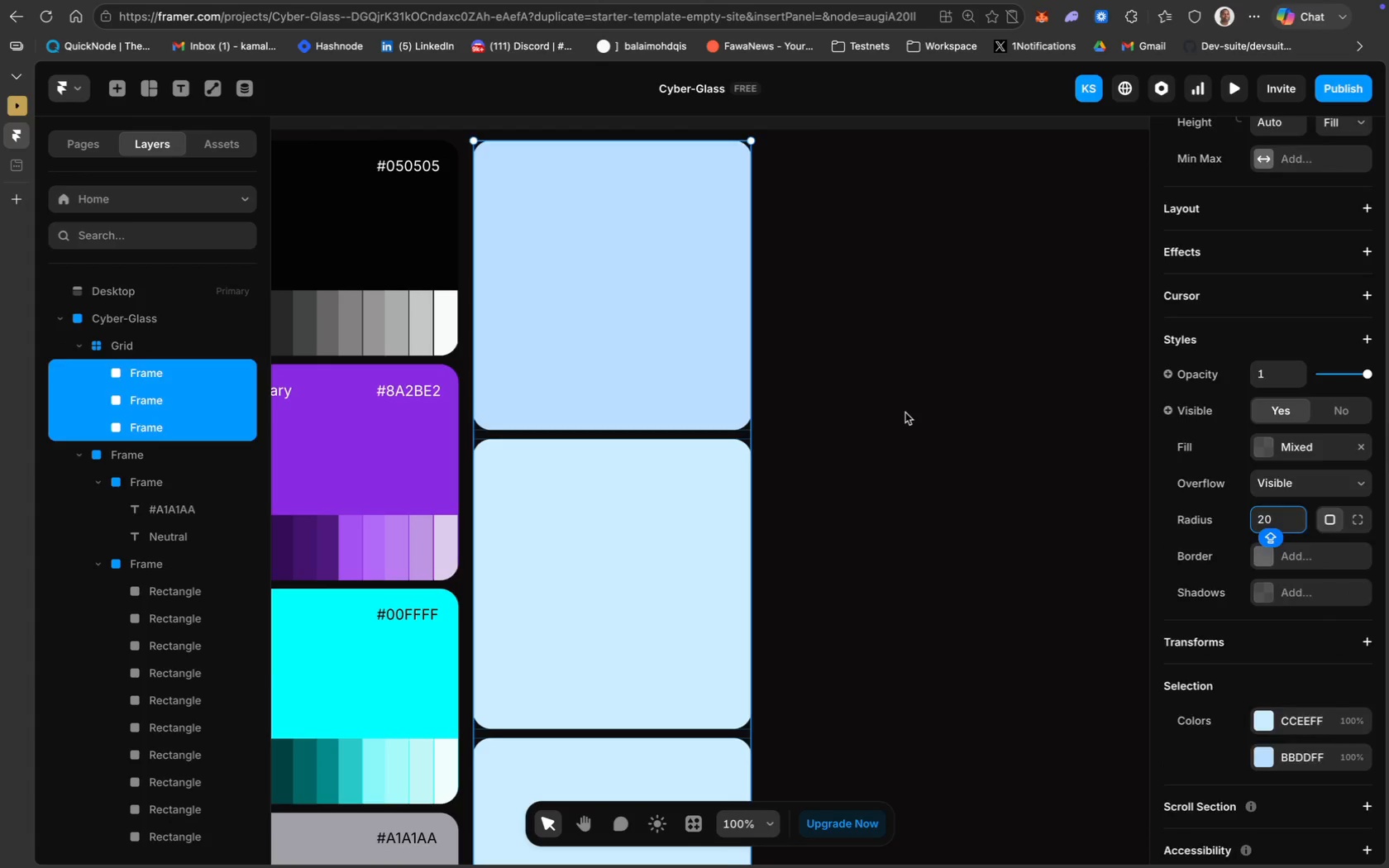 
scroll: coordinate [905, 417], scroll_direction: down, amount: 46.0
 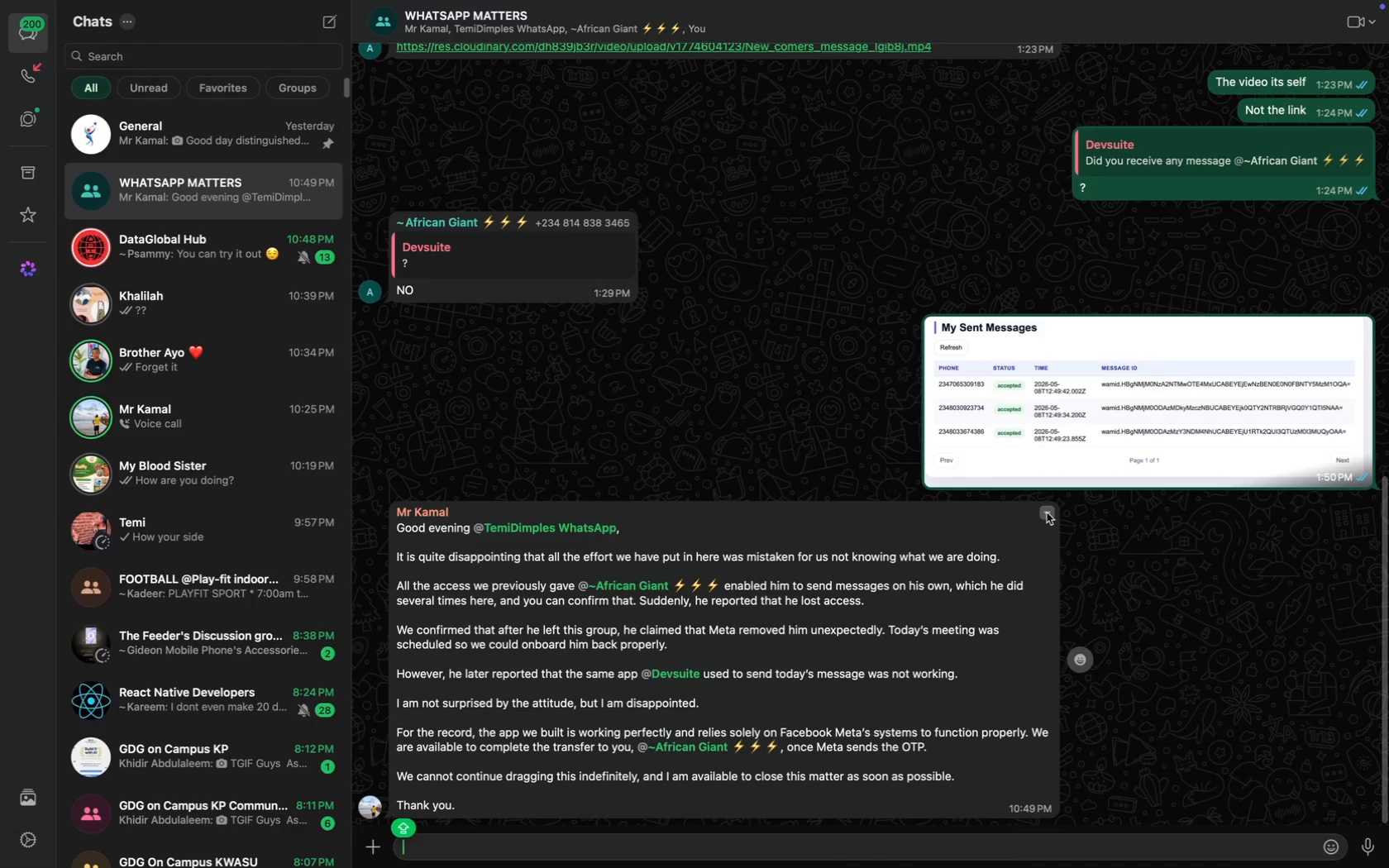 
left_click([1047, 513])
 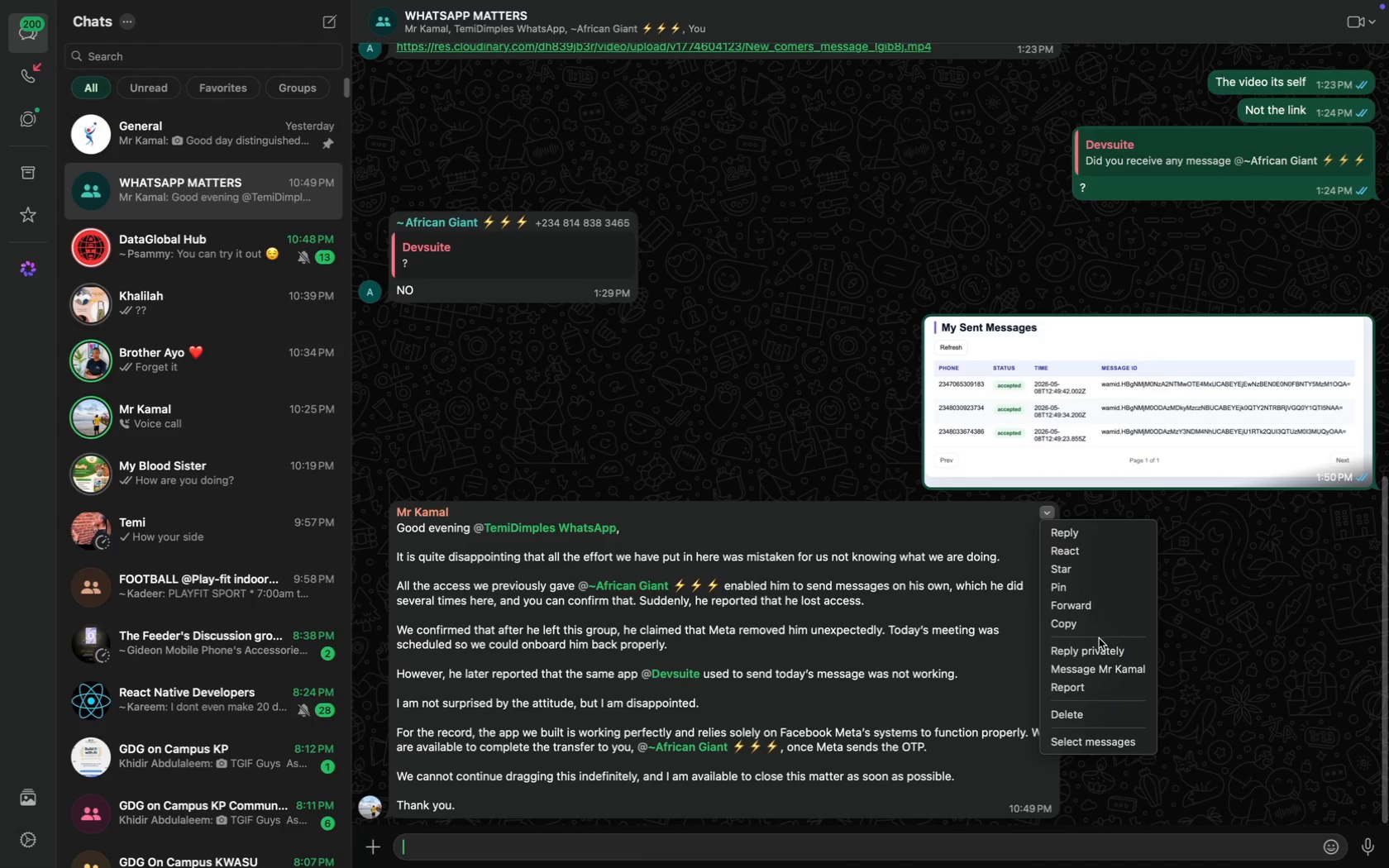 
left_click([1091, 611])
 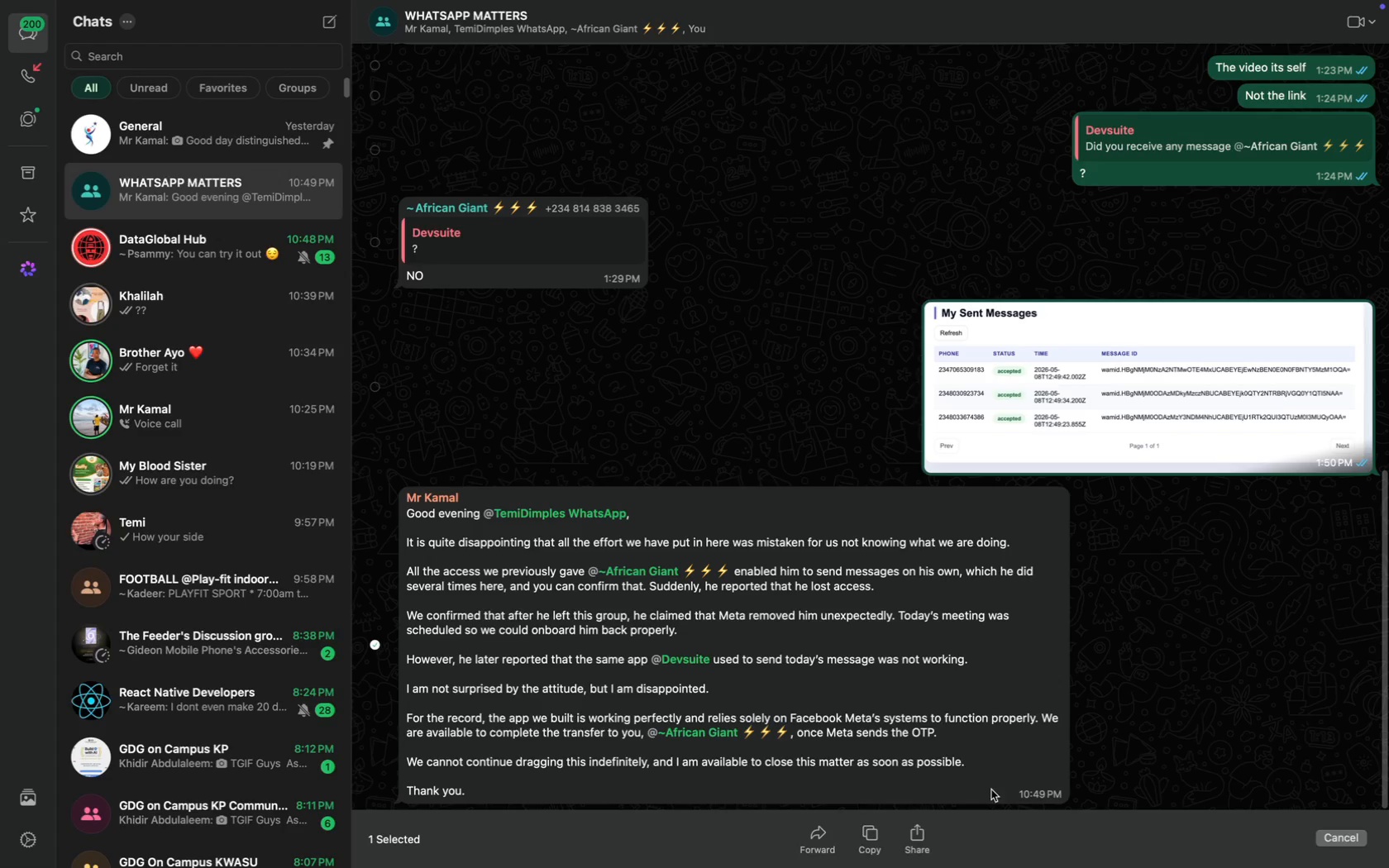 
left_click([806, 832])
 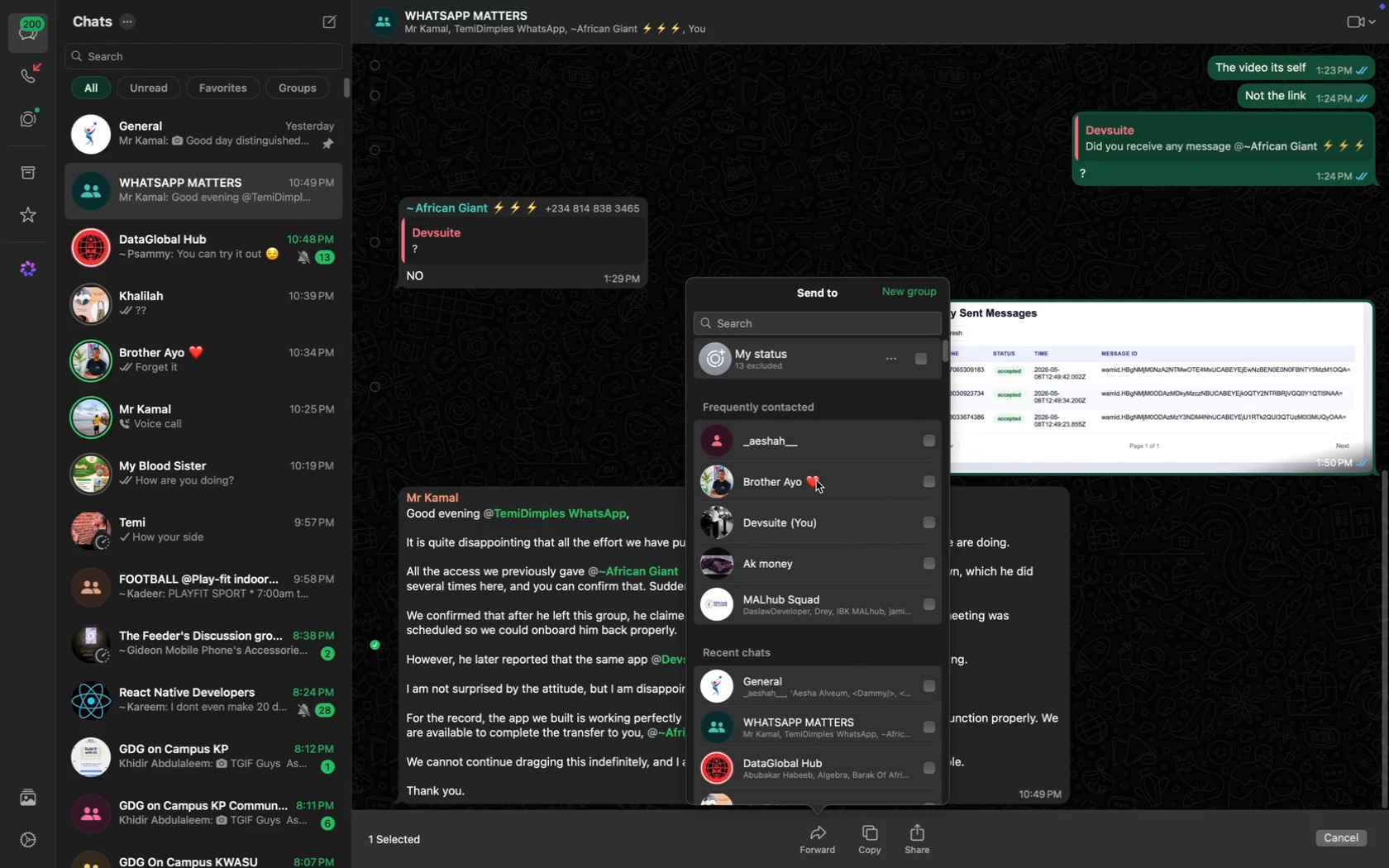 
scroll: coordinate [876, 527], scroll_direction: up, amount: 8.0
 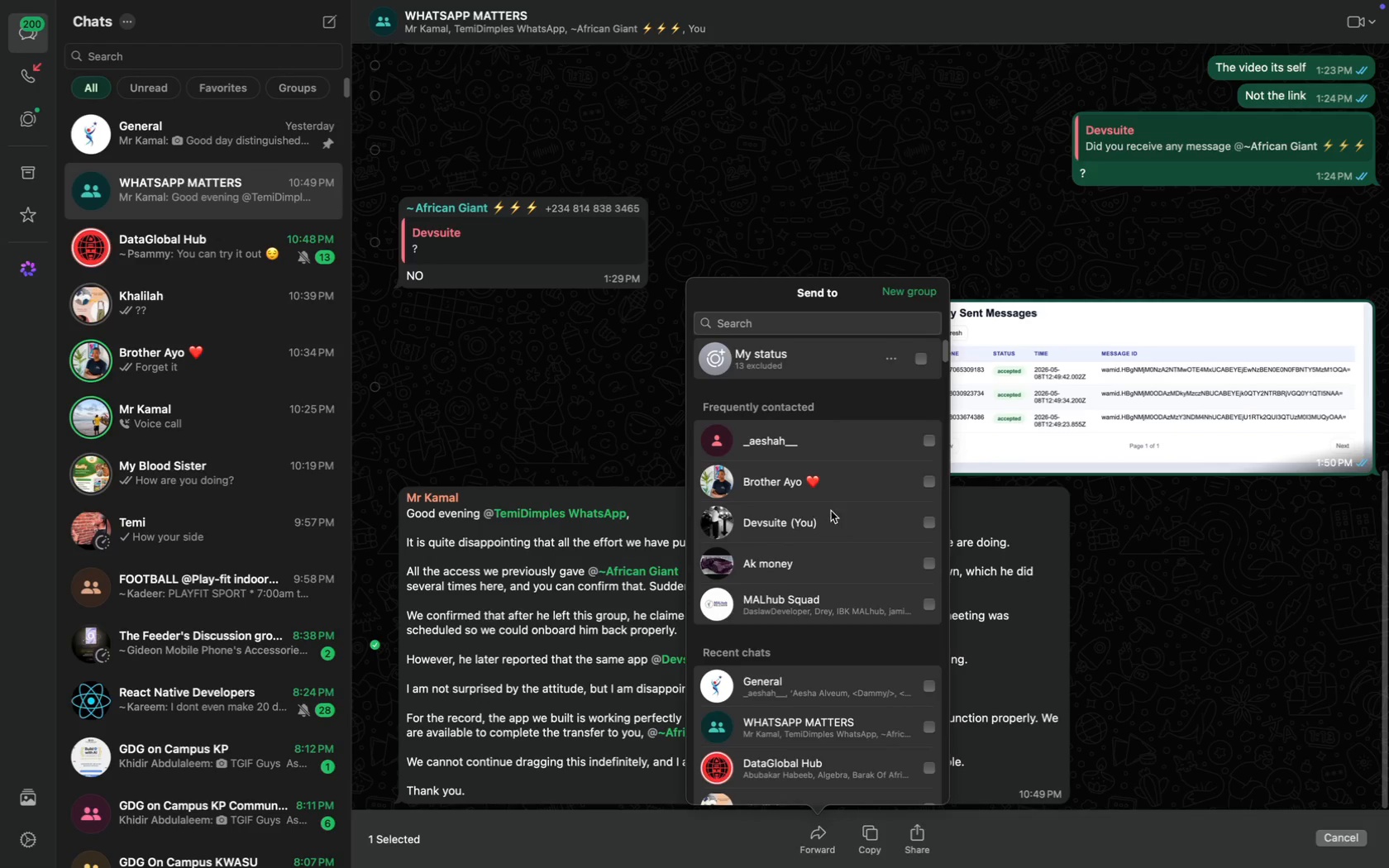 
scroll: coordinate [835, 579], scroll_direction: down, amount: 23.0
 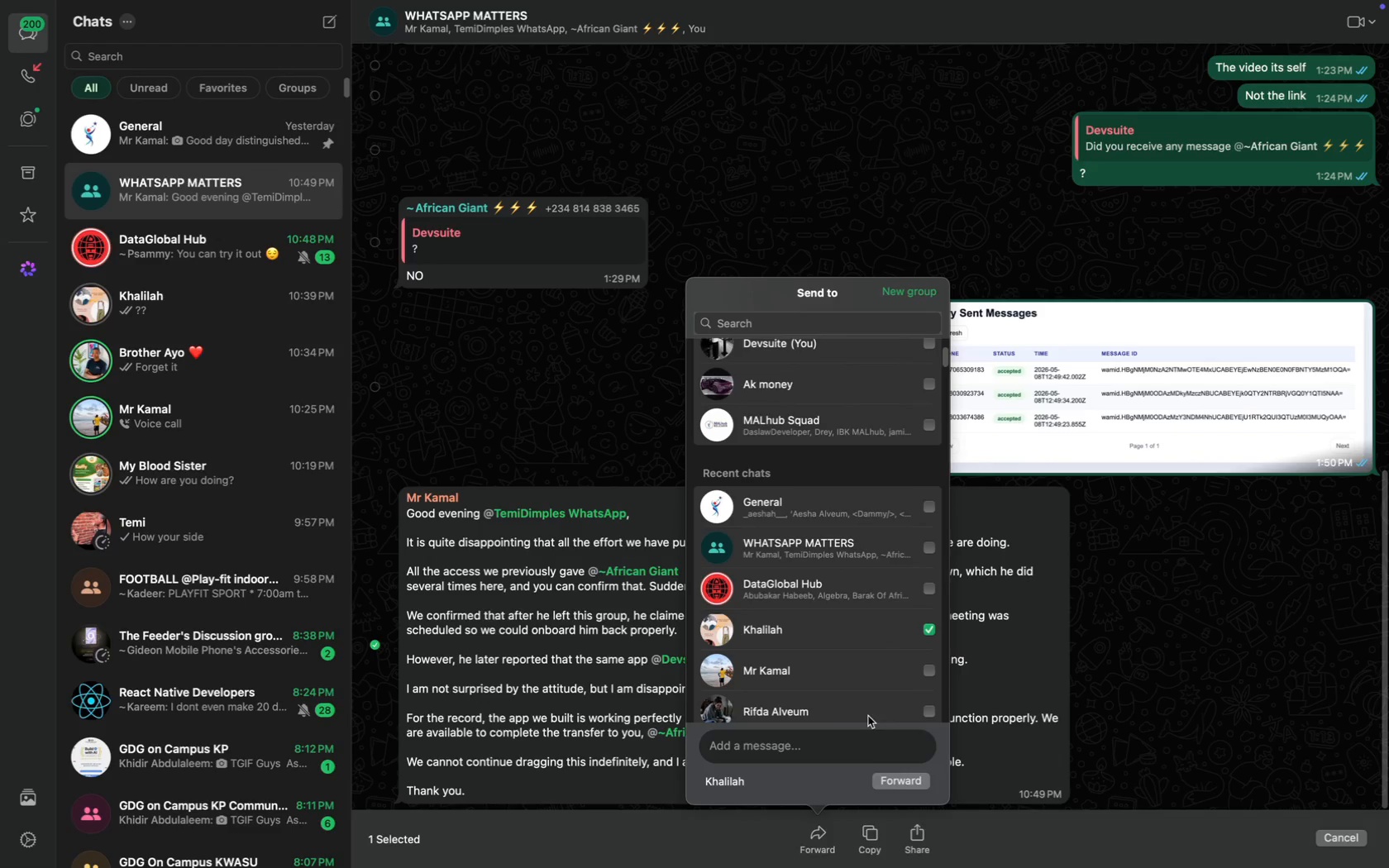 
left_click([899, 786])
 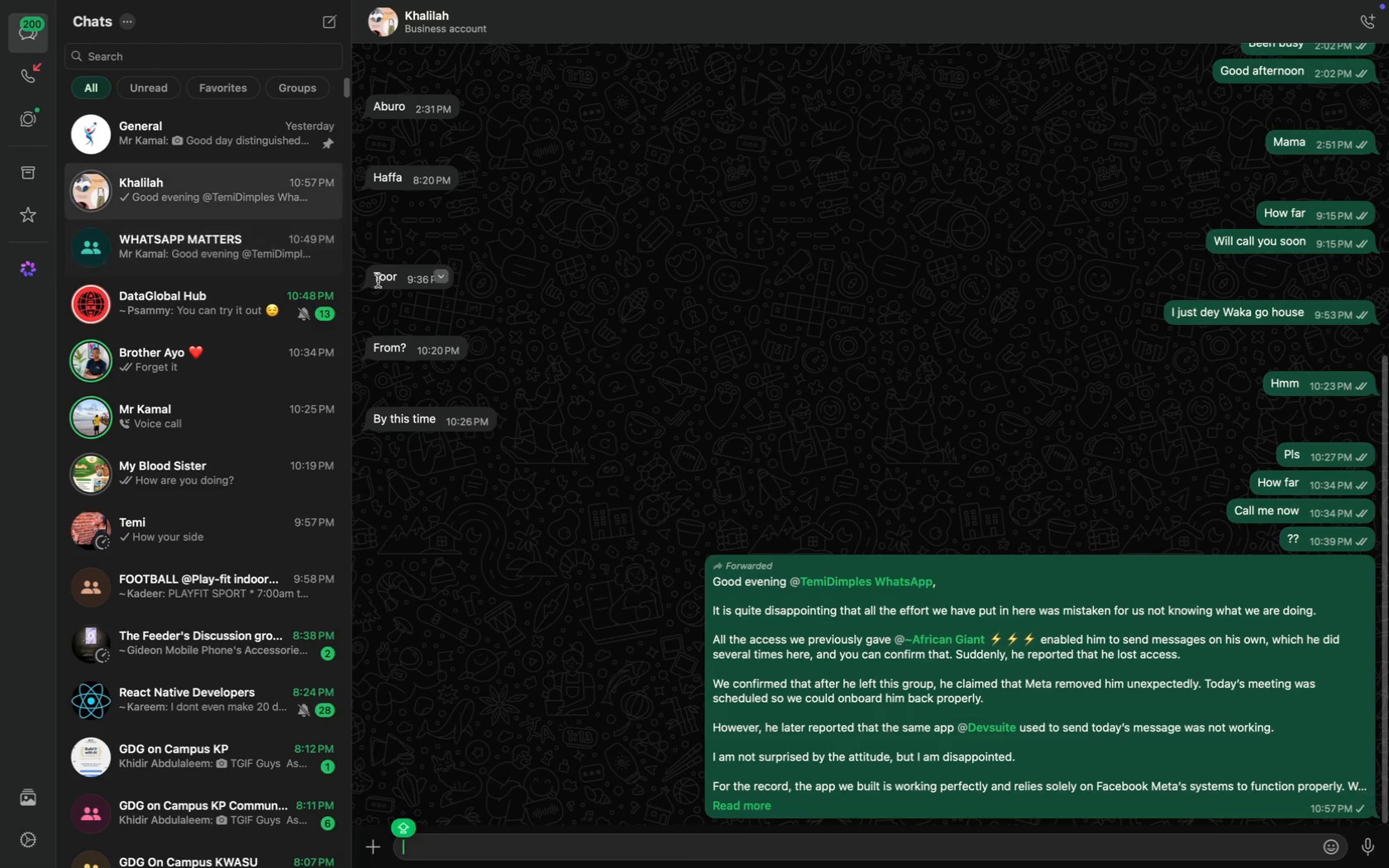 
scroll: coordinate [580, 579], scroll_direction: down, amount: 39.0
 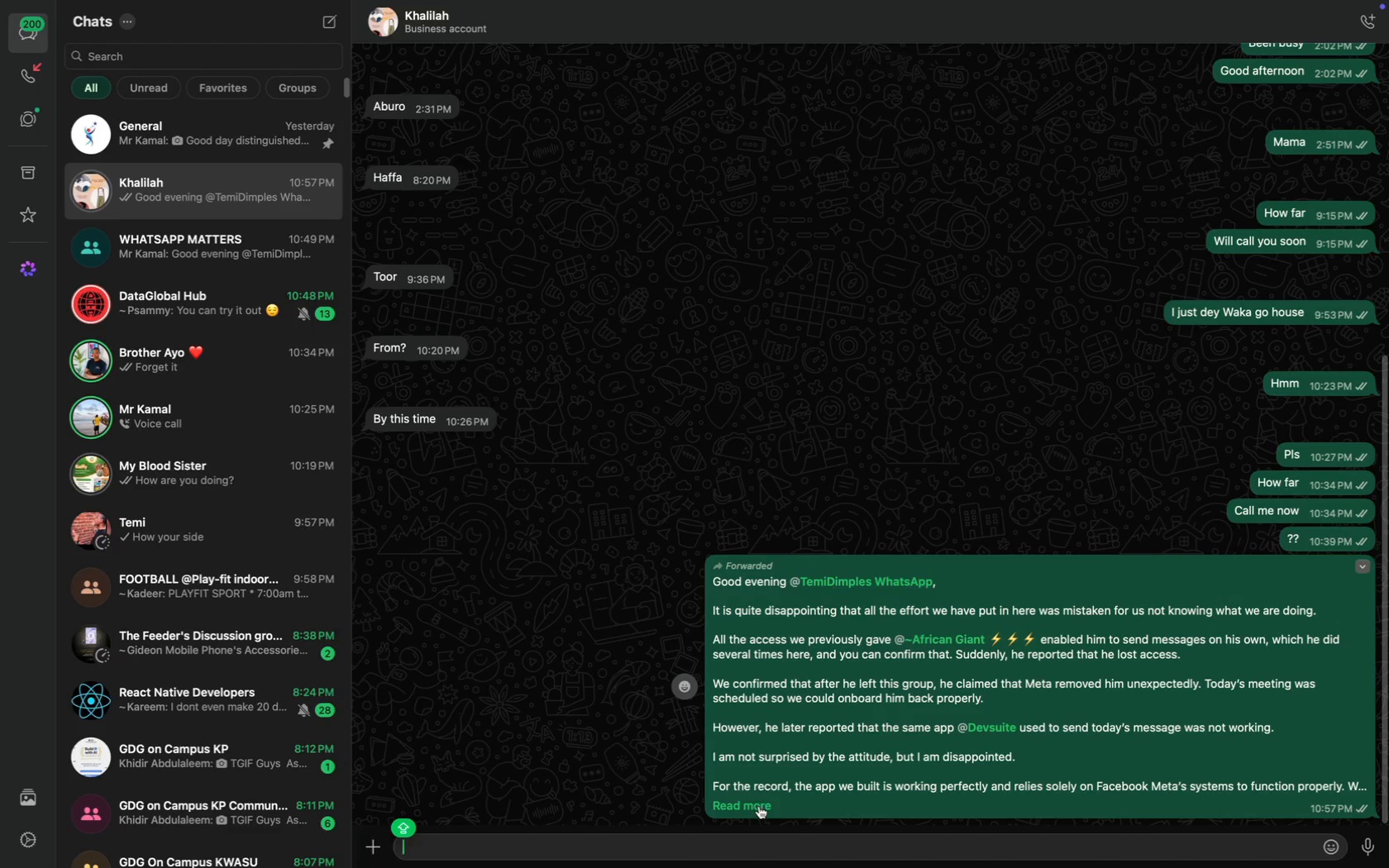 
left_click([759, 806])
 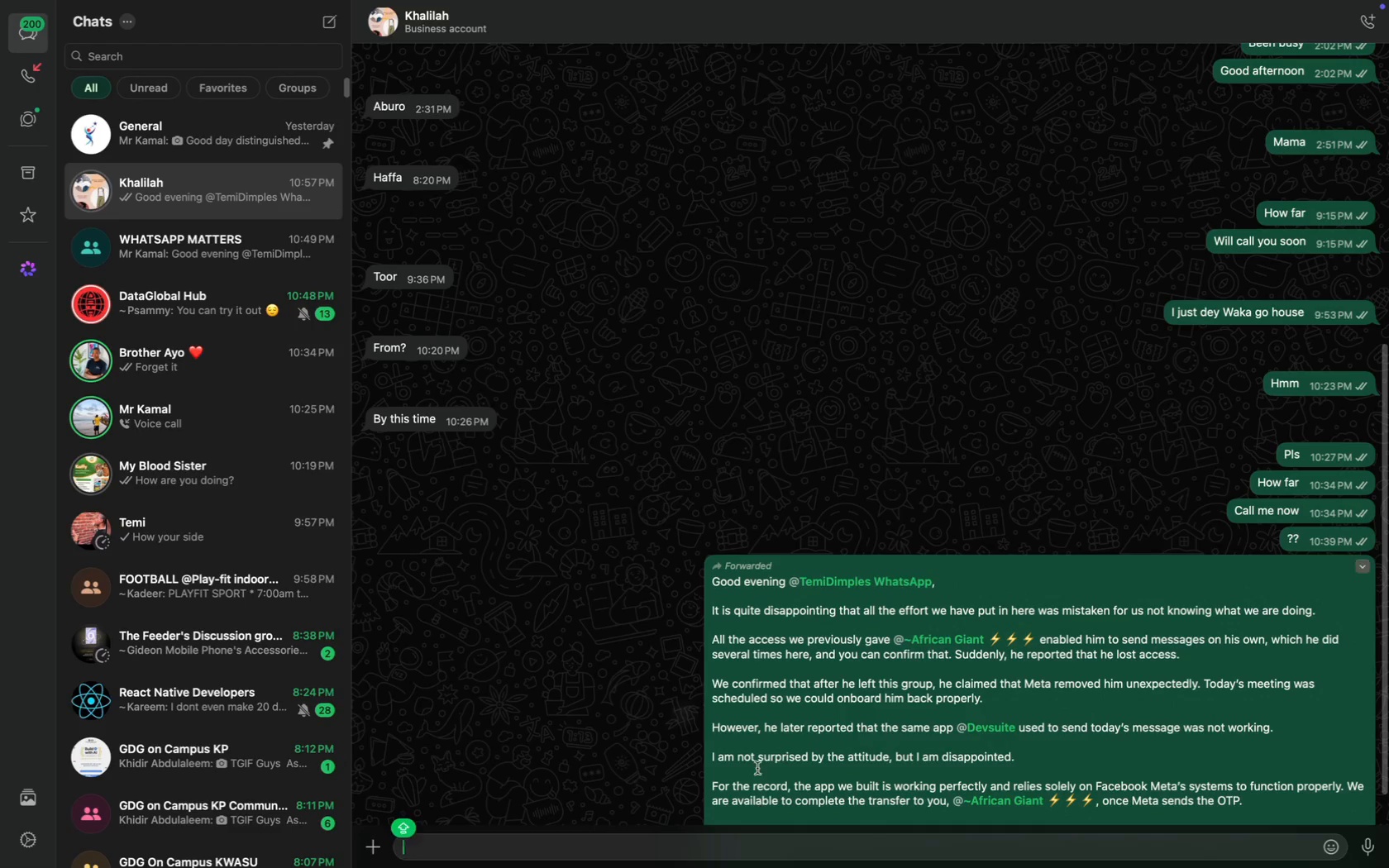 
scroll: coordinate [751, 713], scroll_direction: down, amount: 67.0
 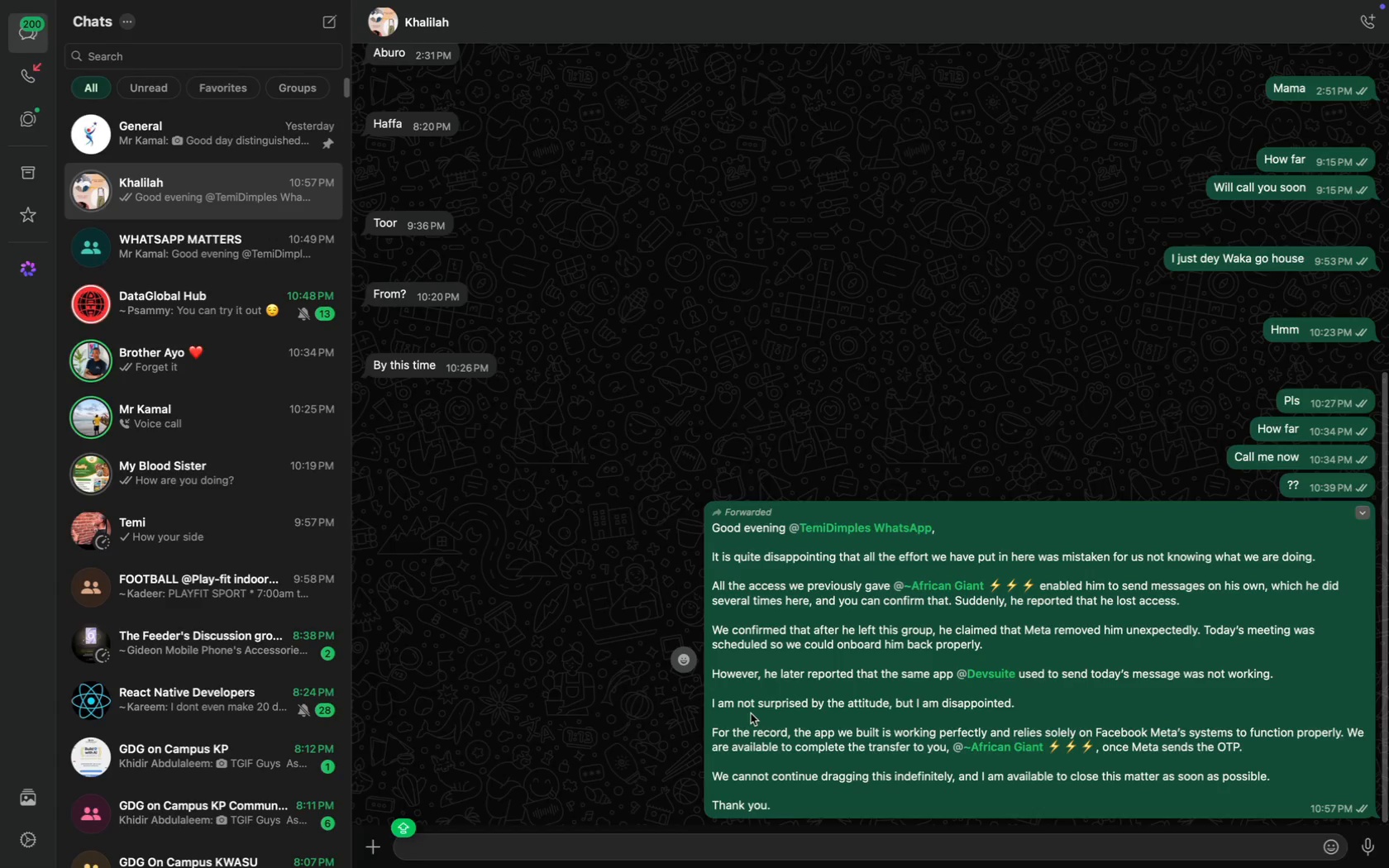 
scroll: coordinate [699, 582], scroll_direction: up, amount: 64.0
 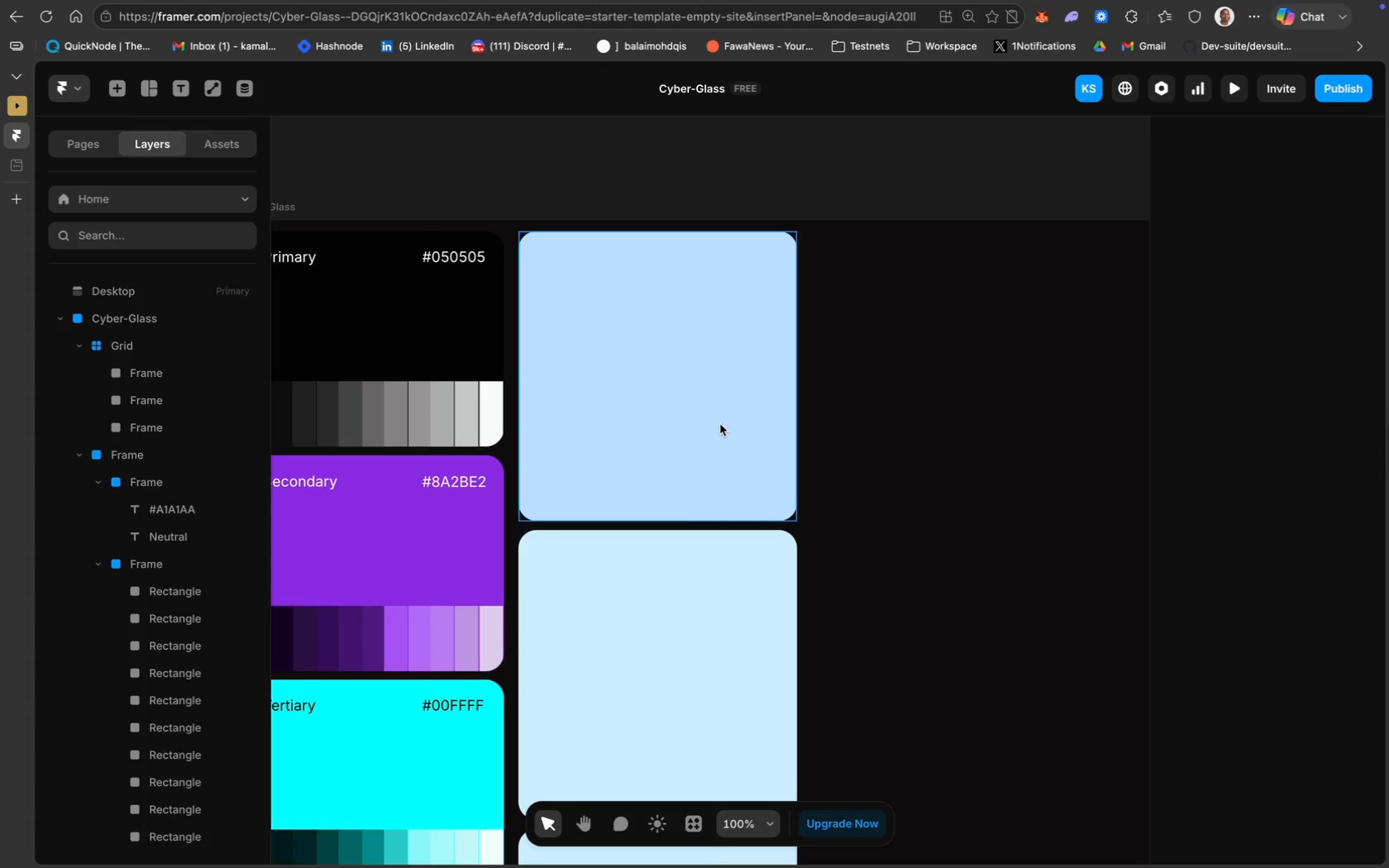 
left_click([683, 365])
 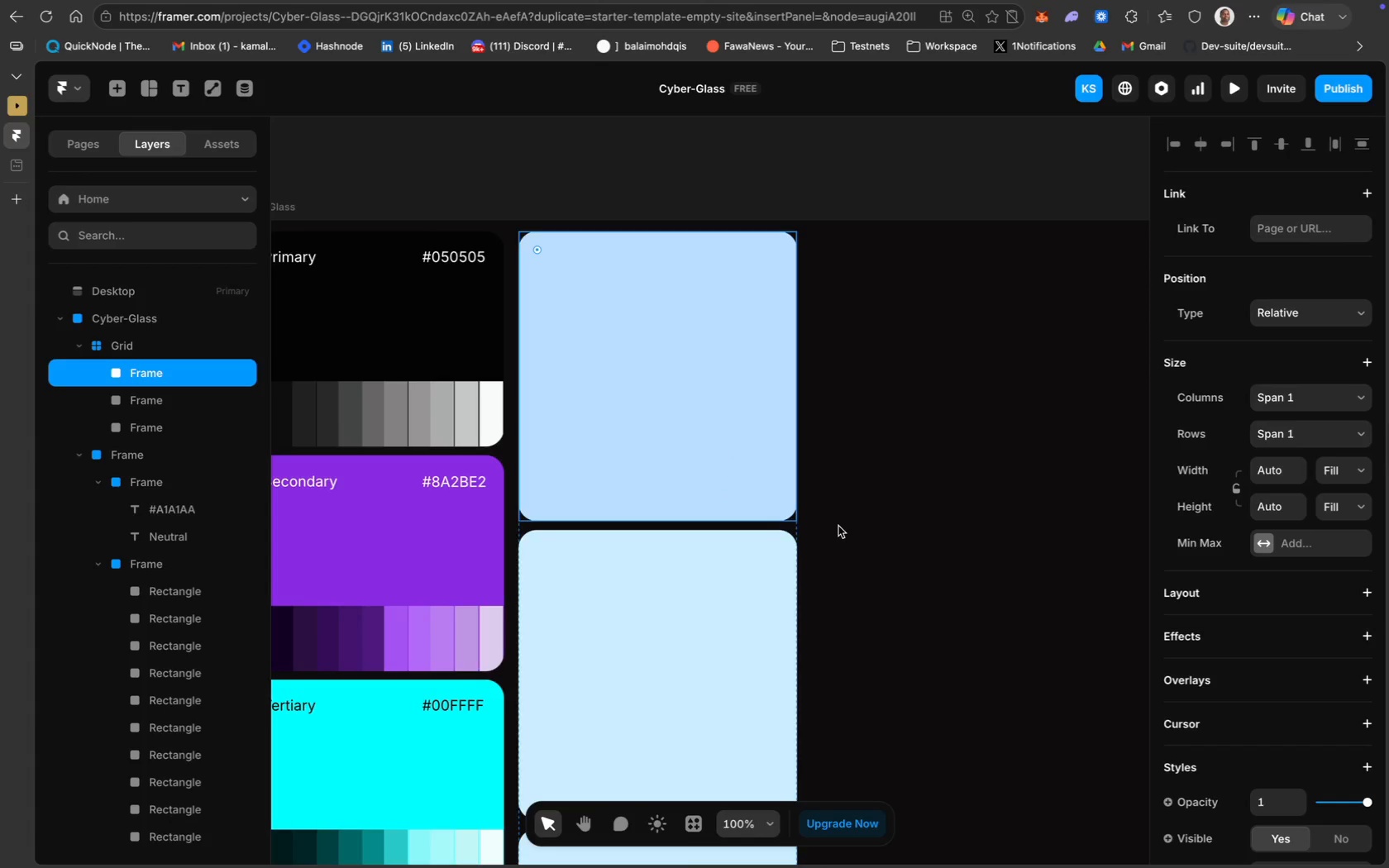 
scroll: coordinate [1166, 618], scroll_direction: down, amount: 29.0
 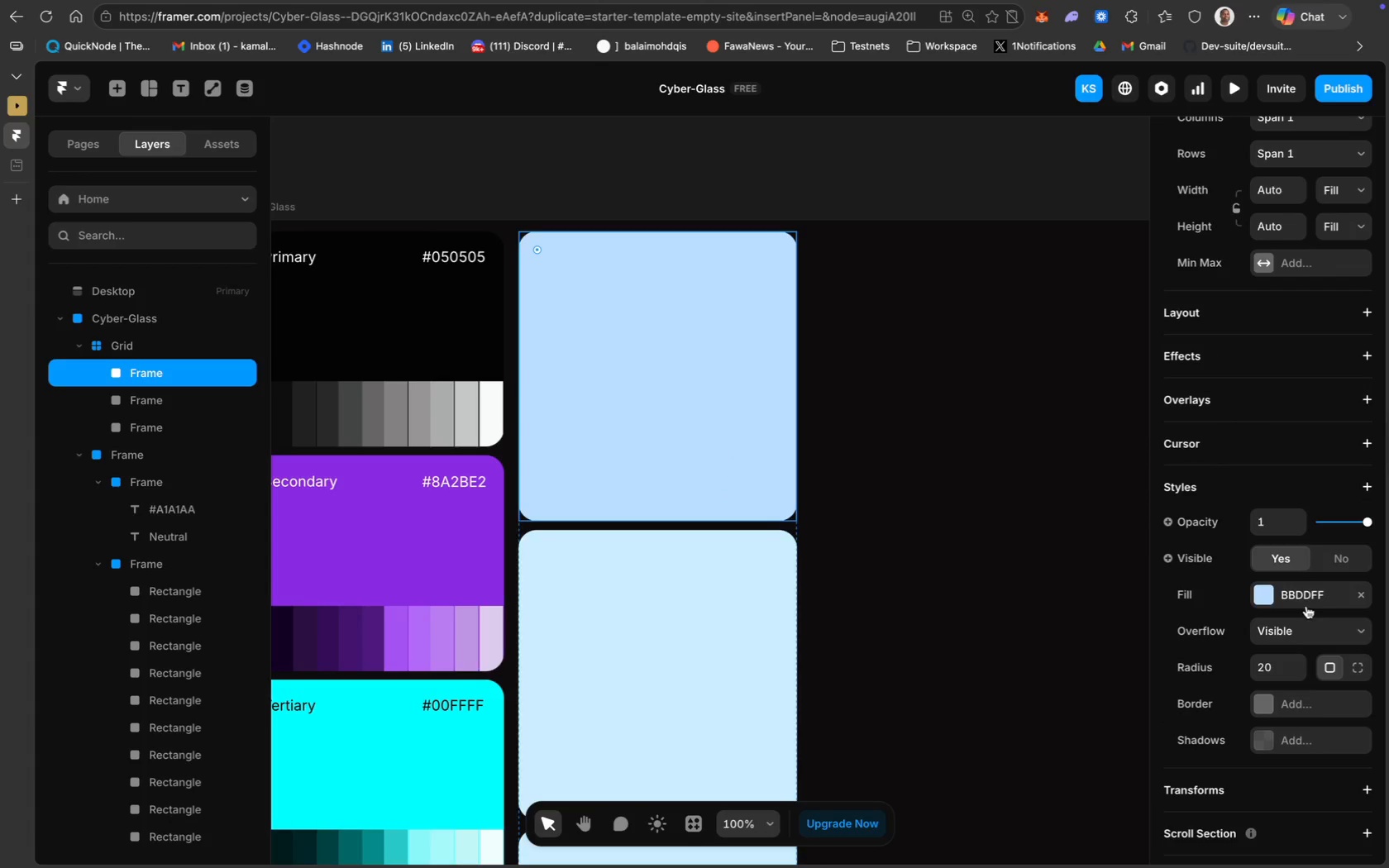 
left_click([1305, 605])
 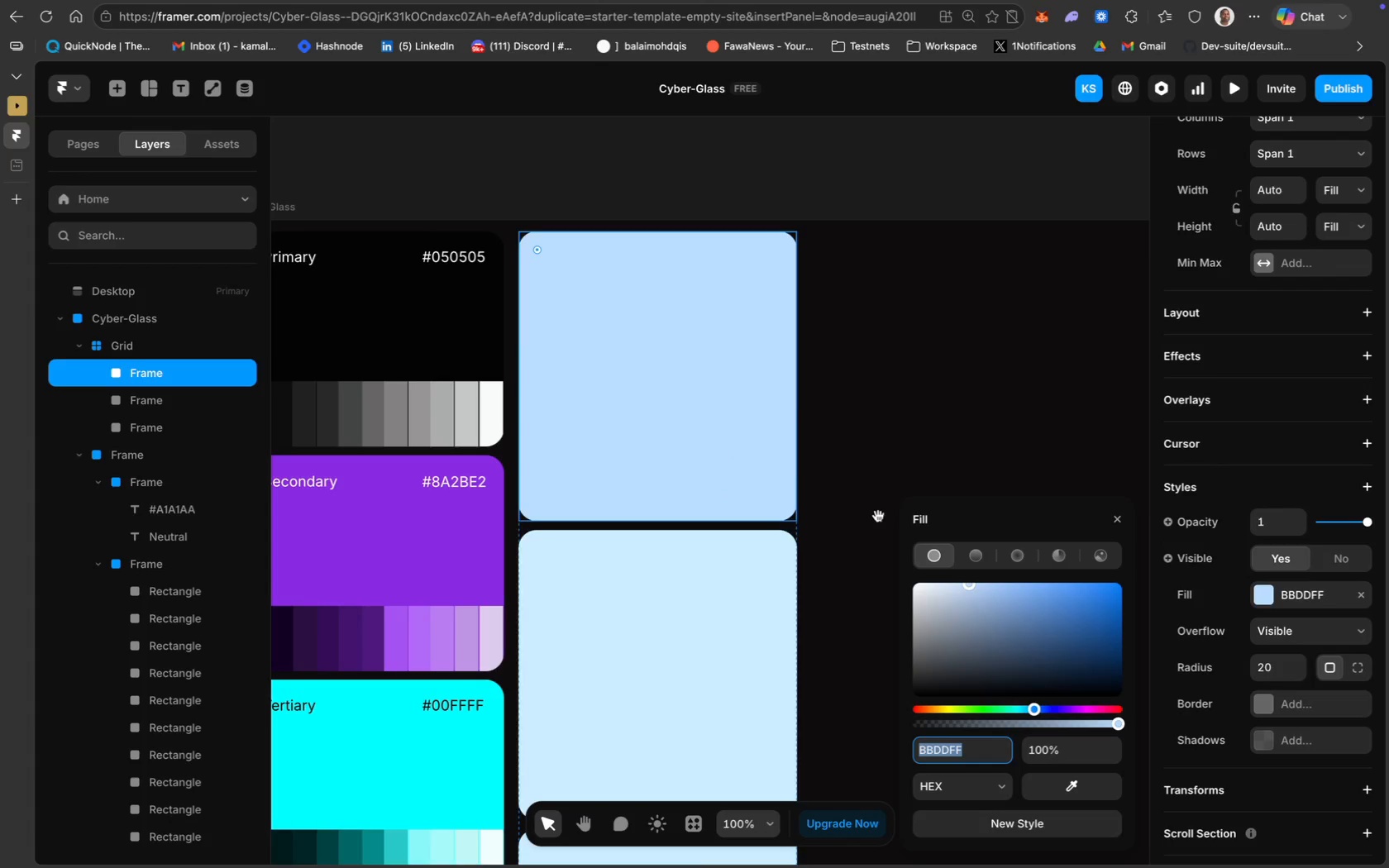 
scroll: coordinate [648, 571], scroll_direction: up, amount: 15.0
 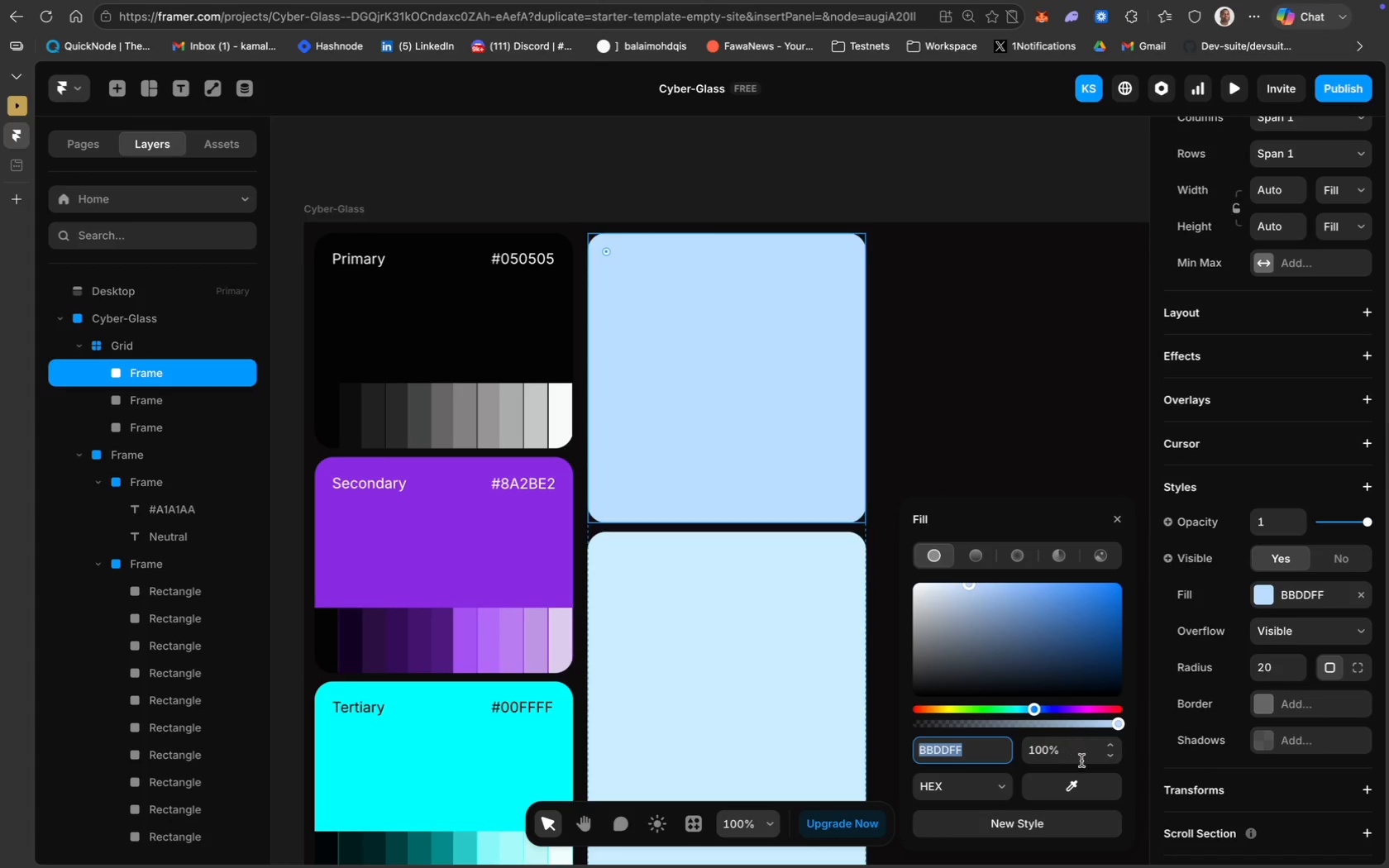 
left_click([1079, 796])
 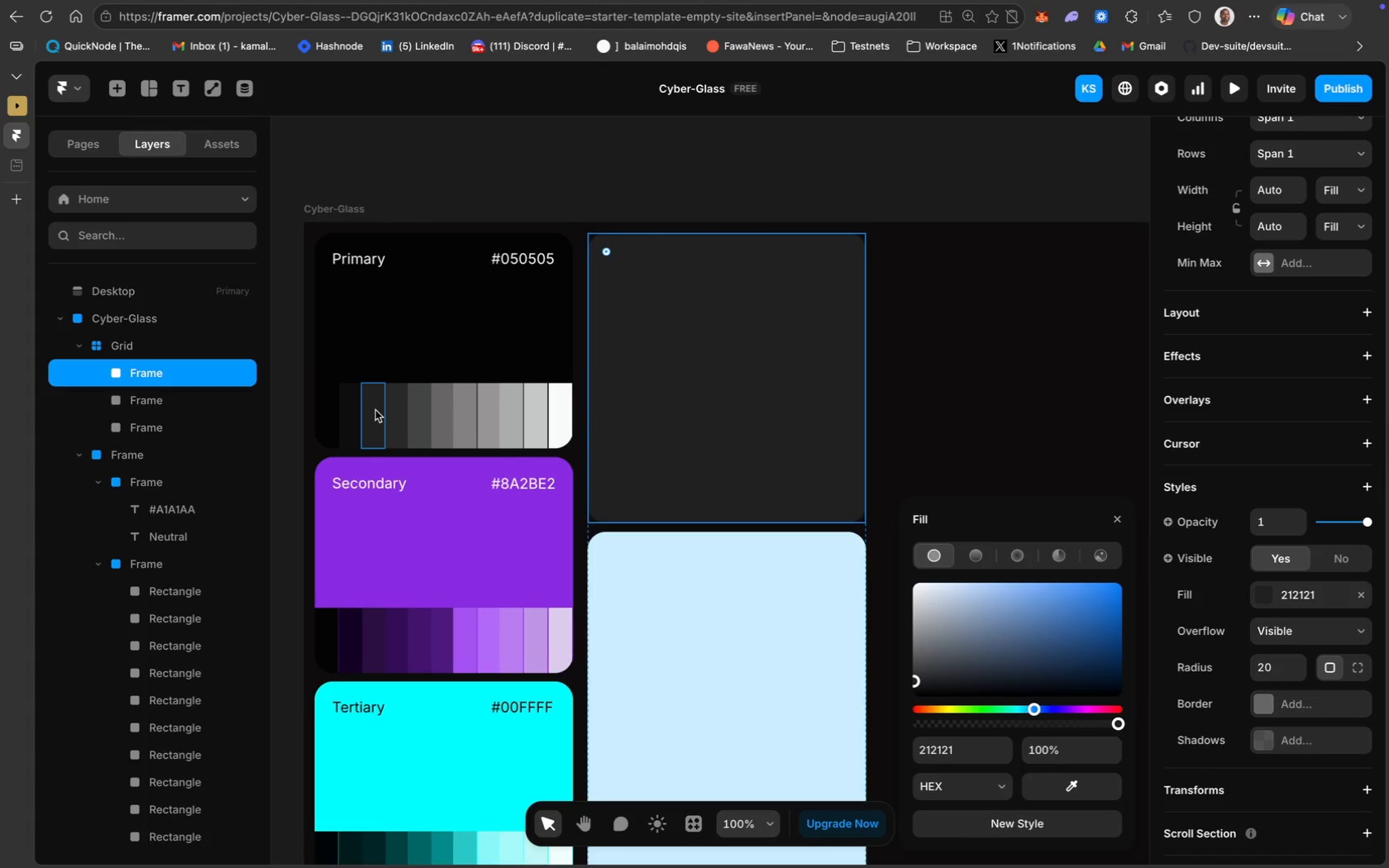 
left_click([717, 557])
 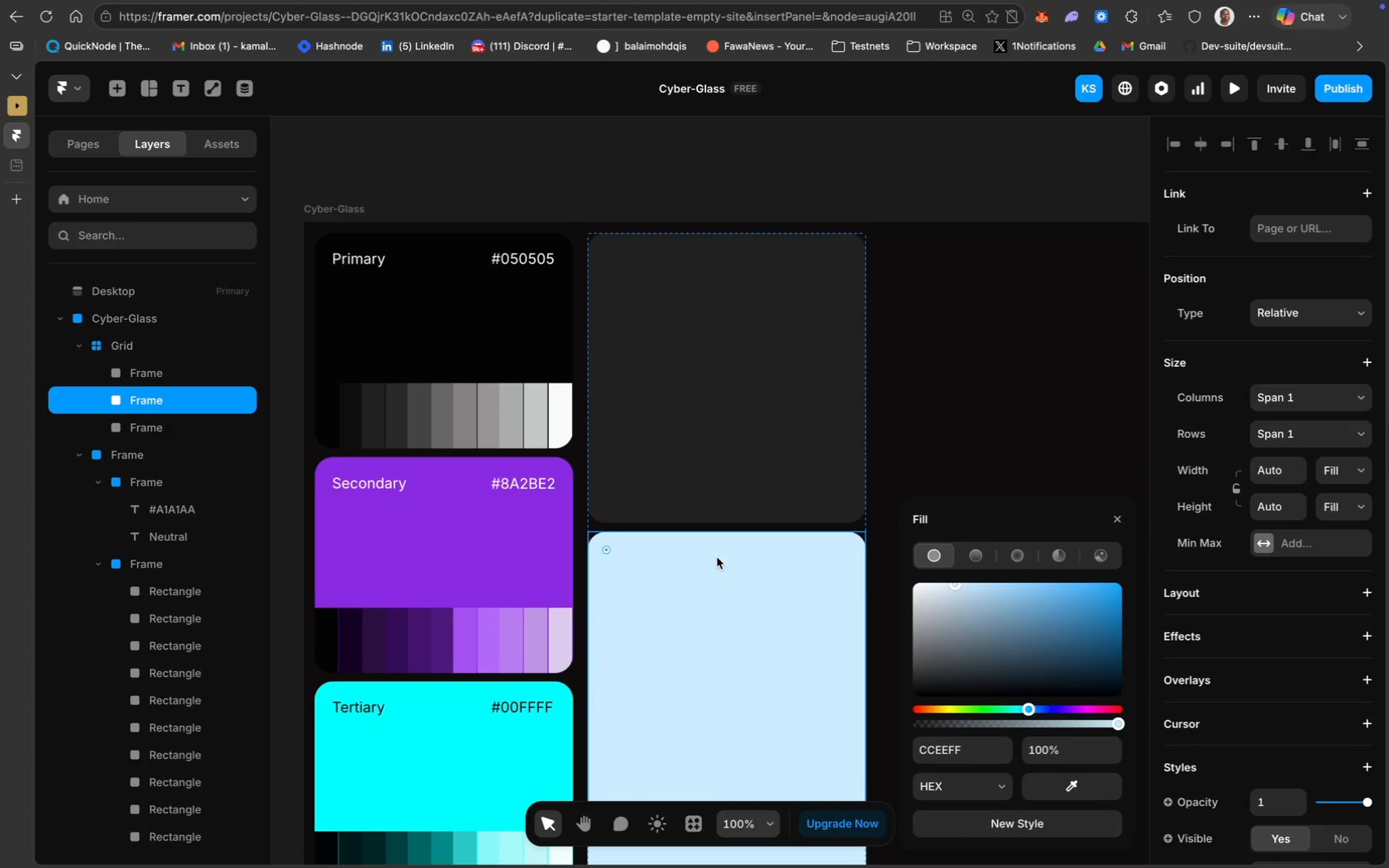 
scroll: coordinate [696, 536], scroll_direction: down, amount: 32.0
 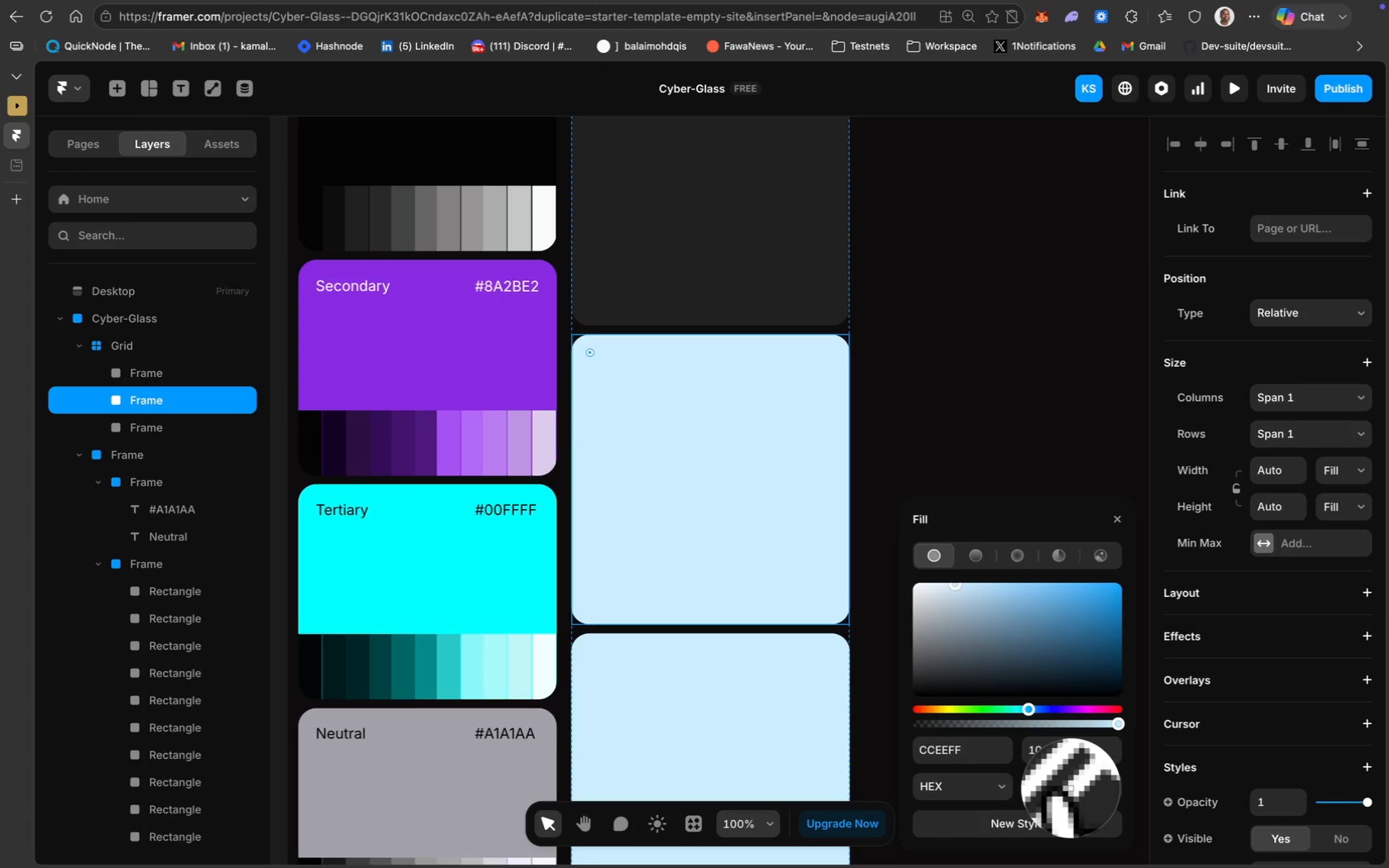 
wait(6.76)
 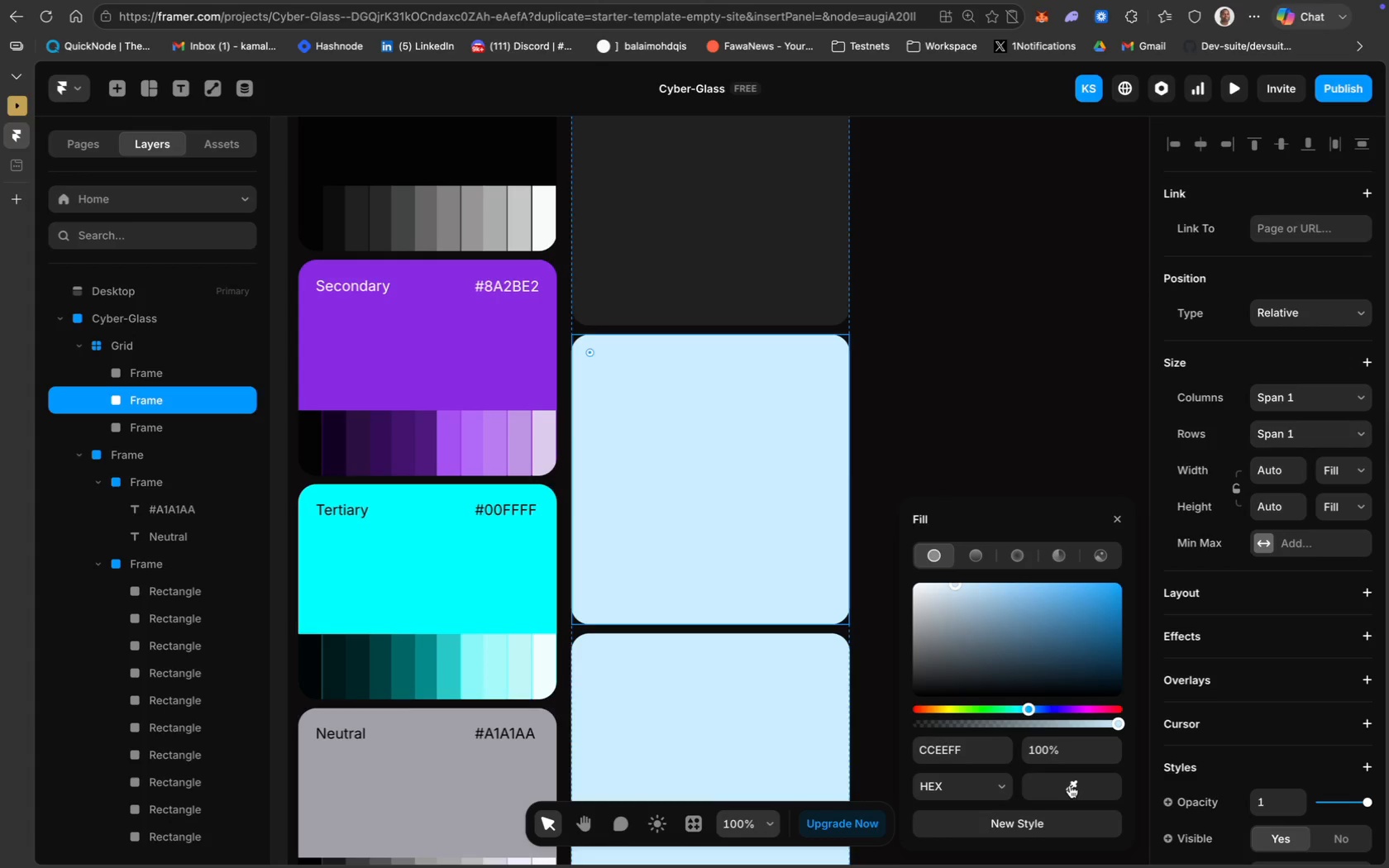 
left_click([722, 238])
 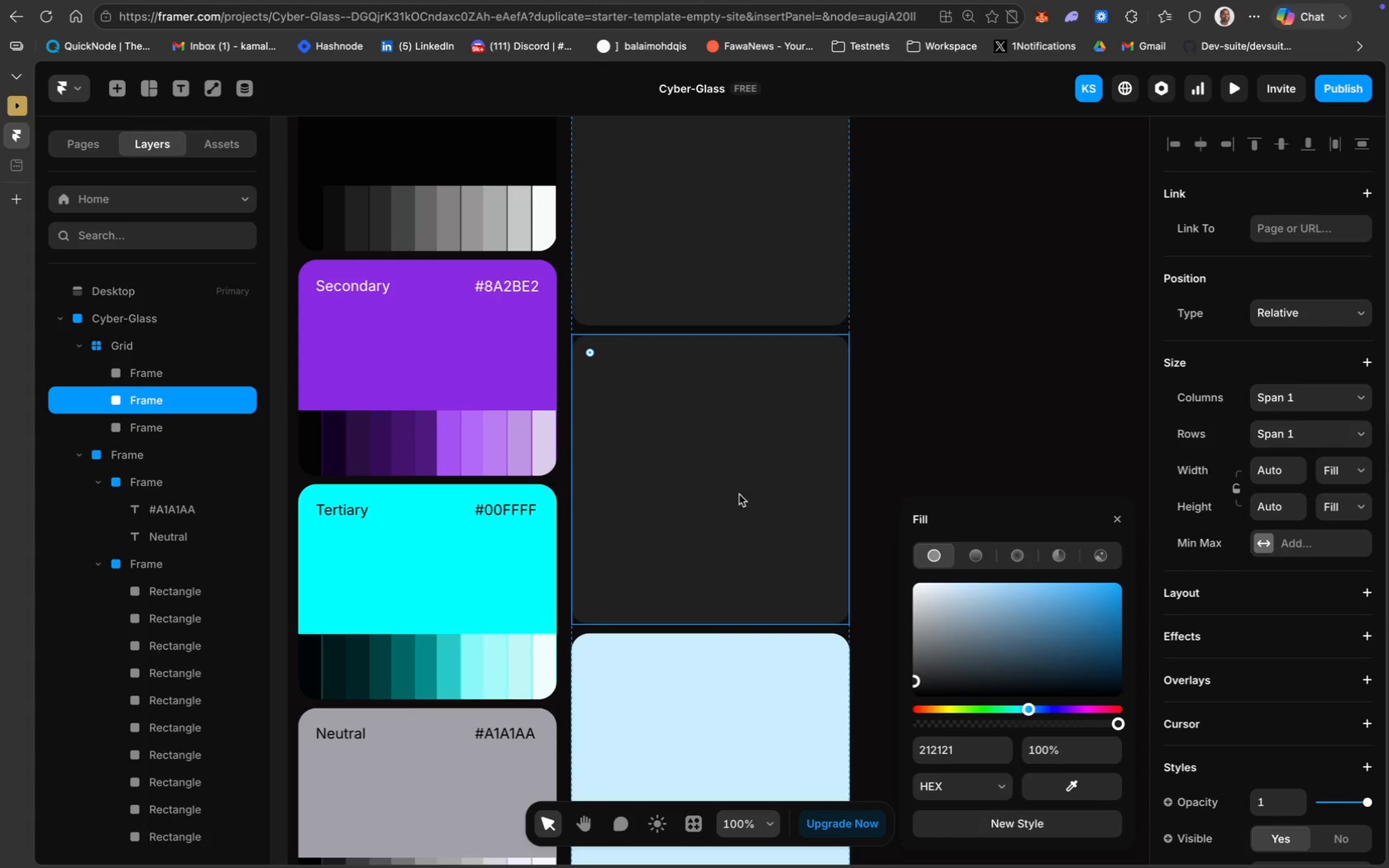 
scroll: coordinate [714, 571], scroll_direction: down, amount: 13.0
 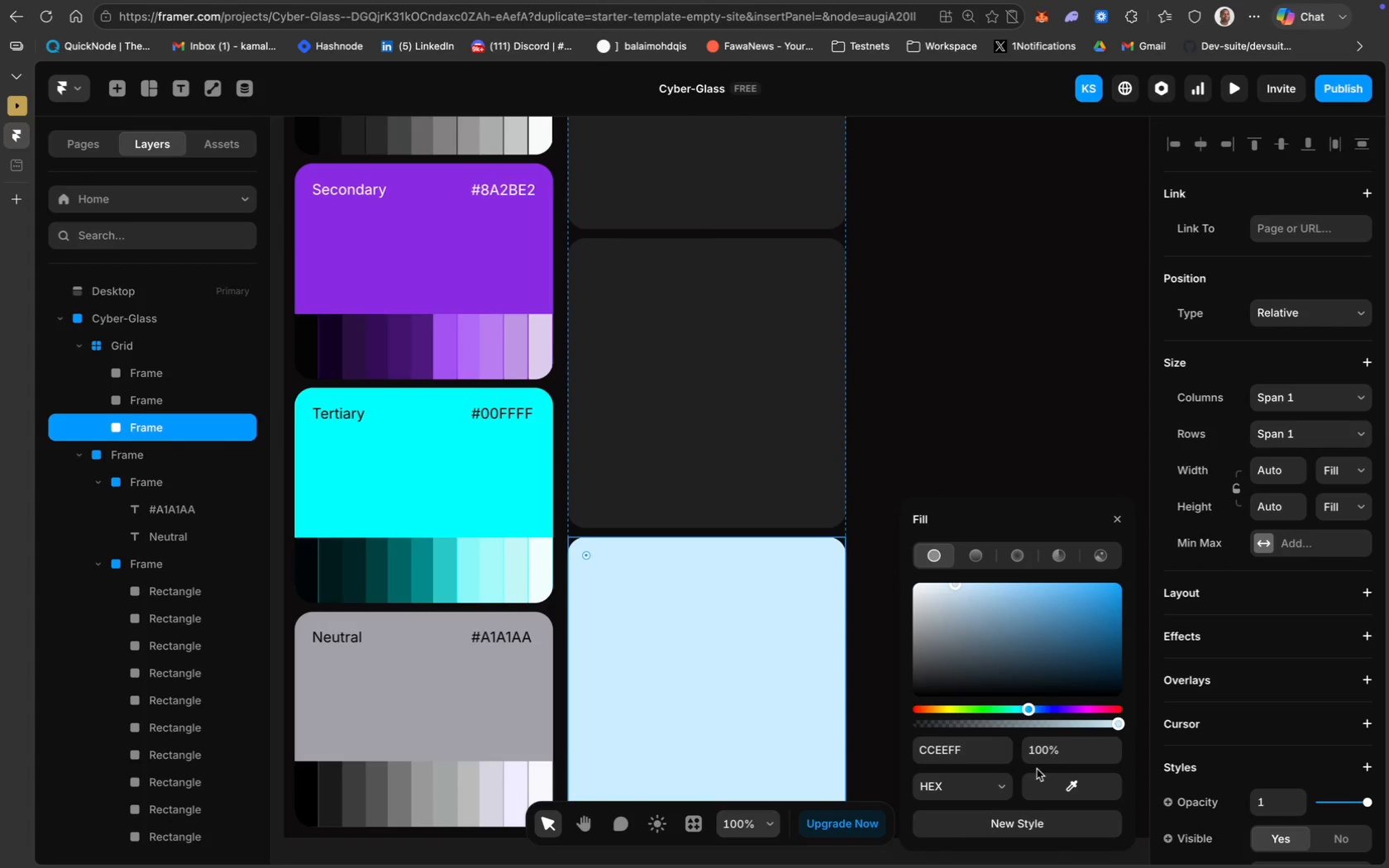 
left_click([1056, 786])
 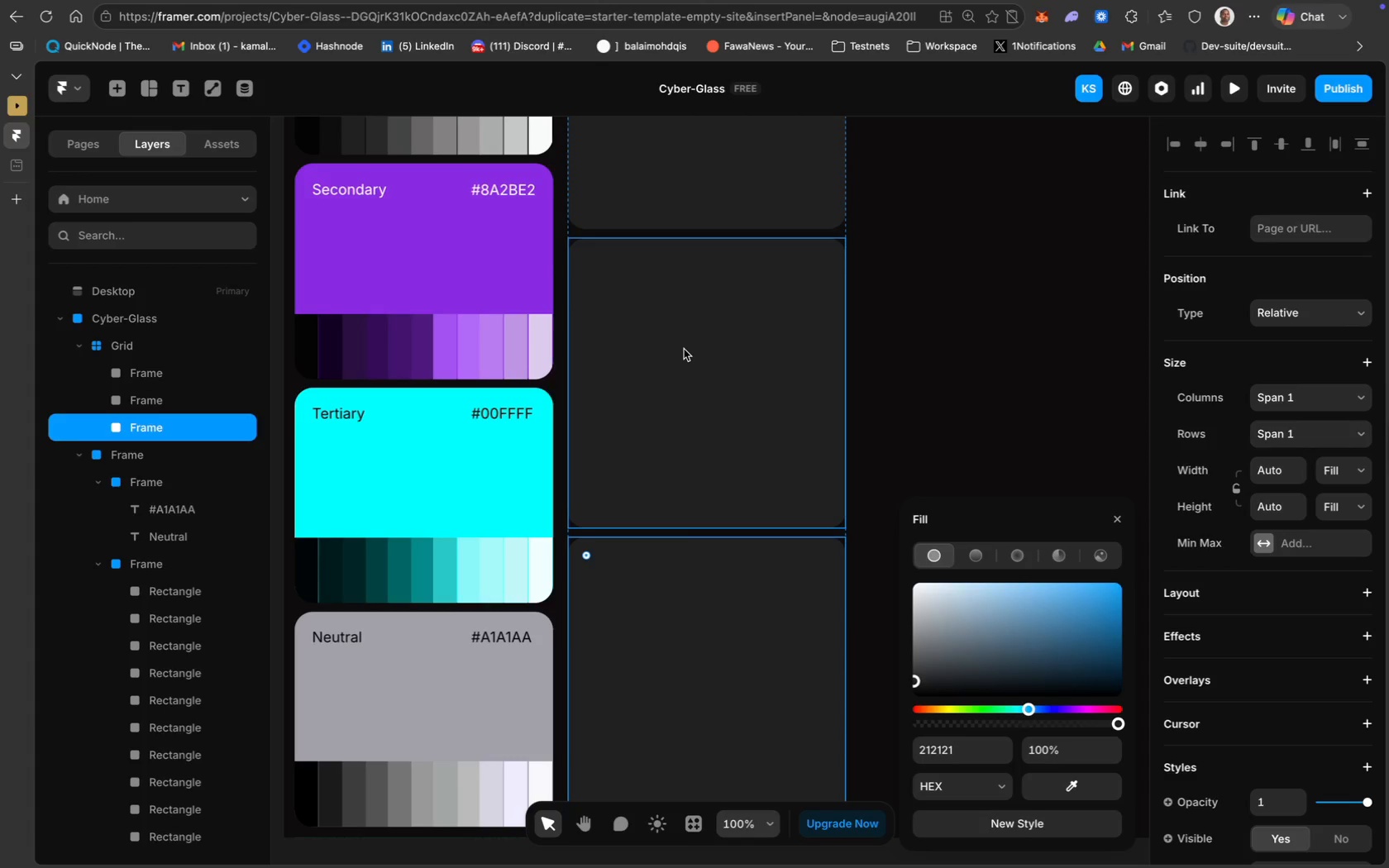 
scroll: coordinate [684, 349], scroll_direction: down, amount: 14.0
 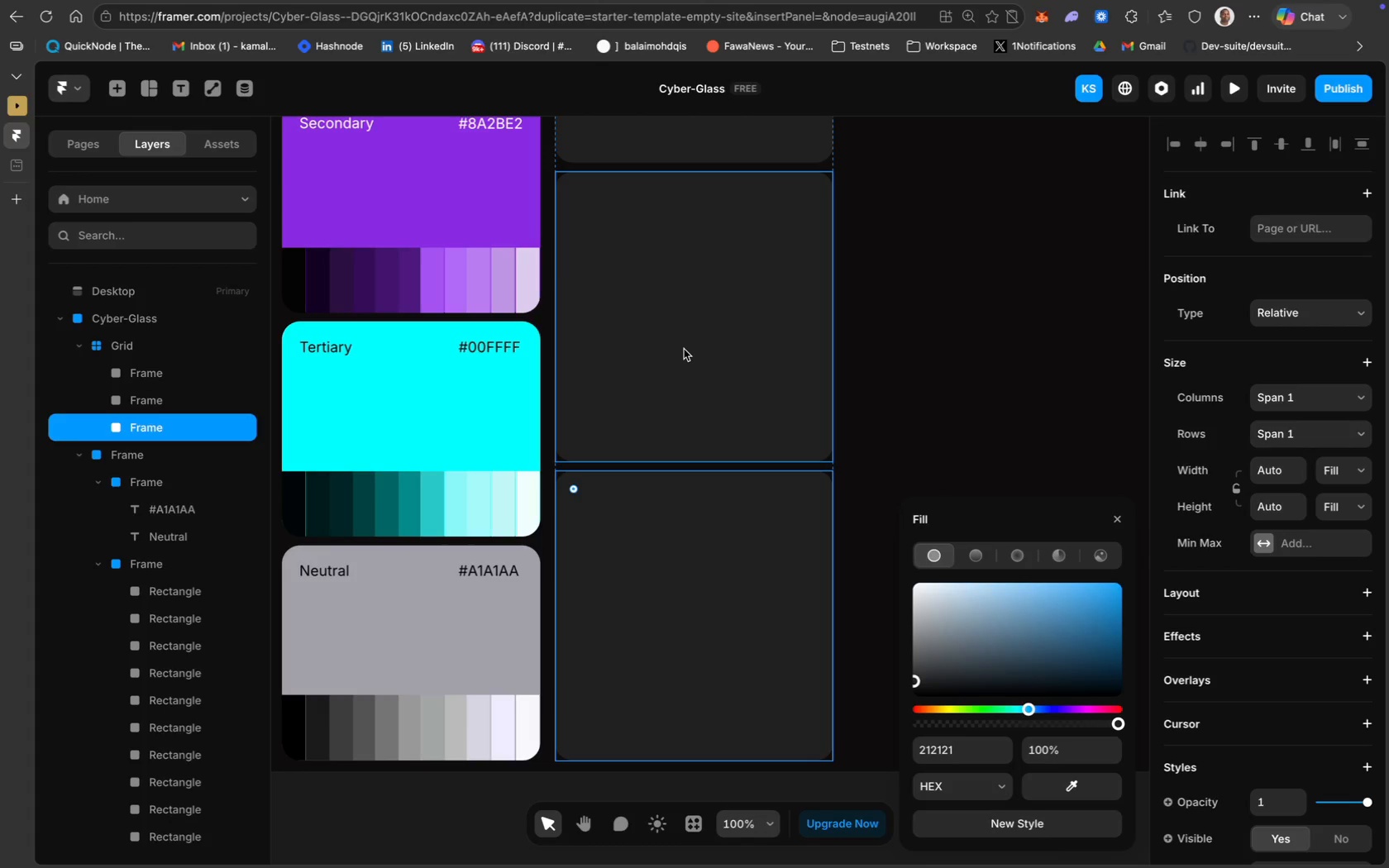 
wait(28.04)
 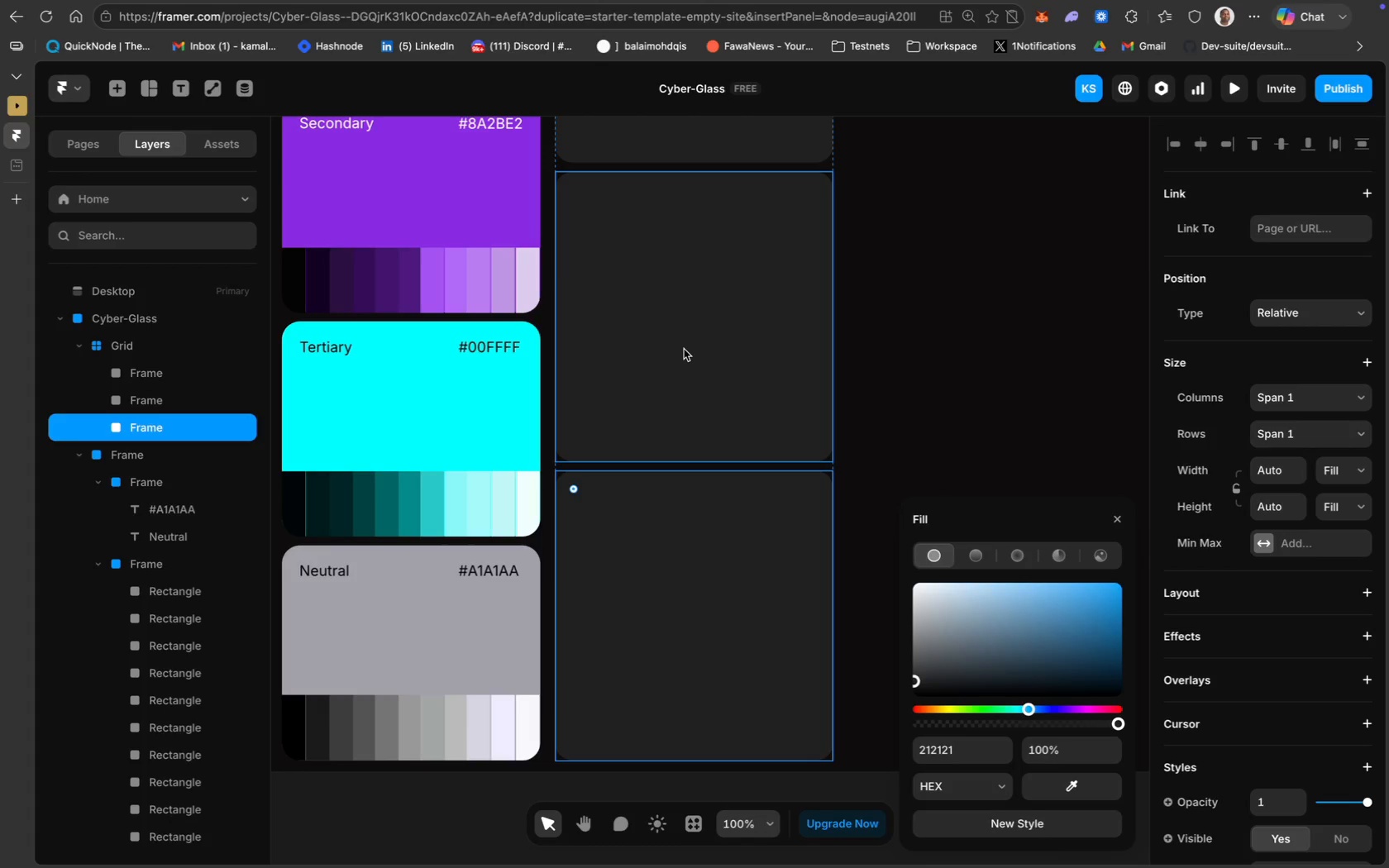 
scroll: coordinate [684, 349], scroll_direction: up, amount: 38.0
 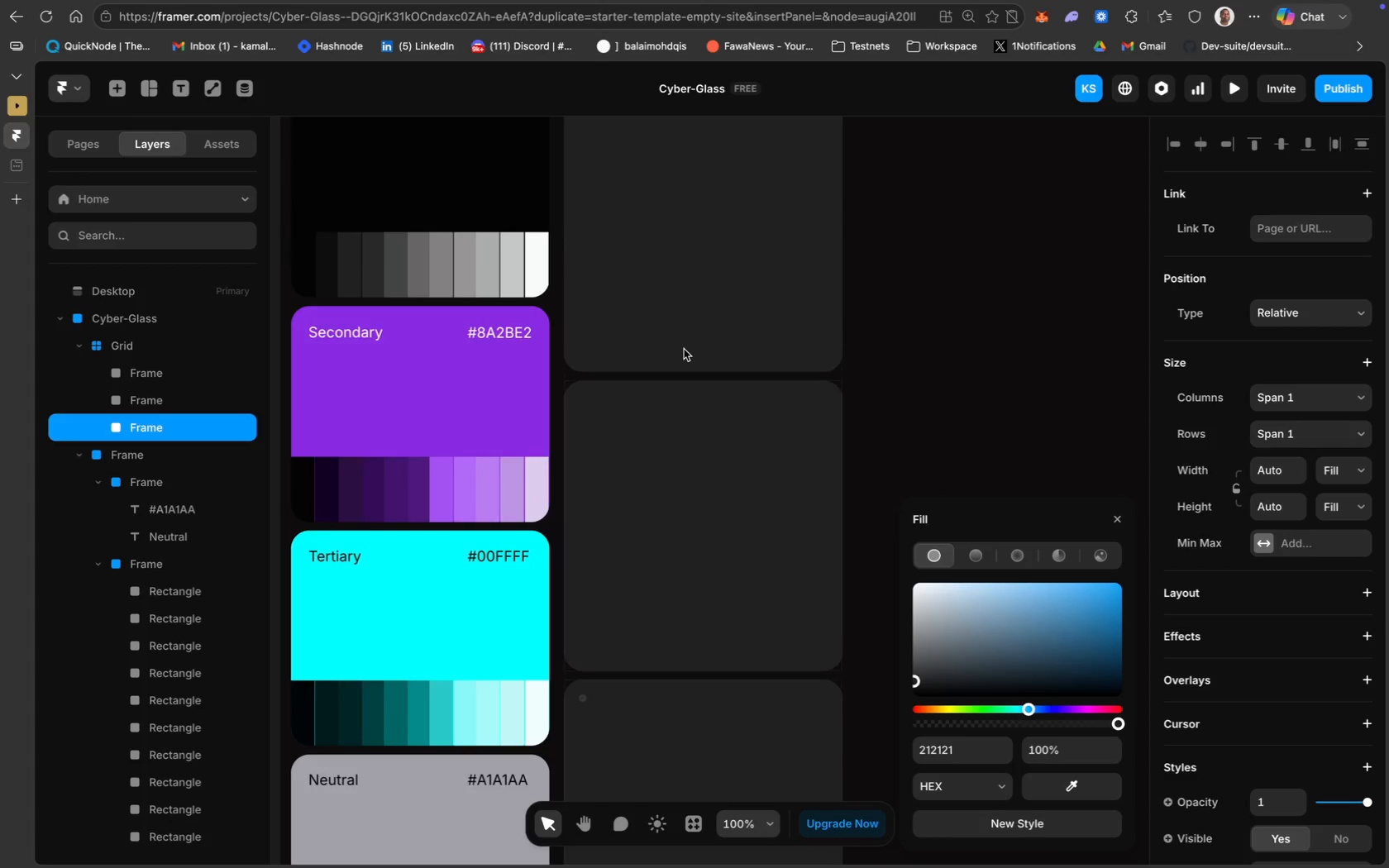 
scroll: coordinate [684, 349], scroll_direction: down, amount: 9.0
 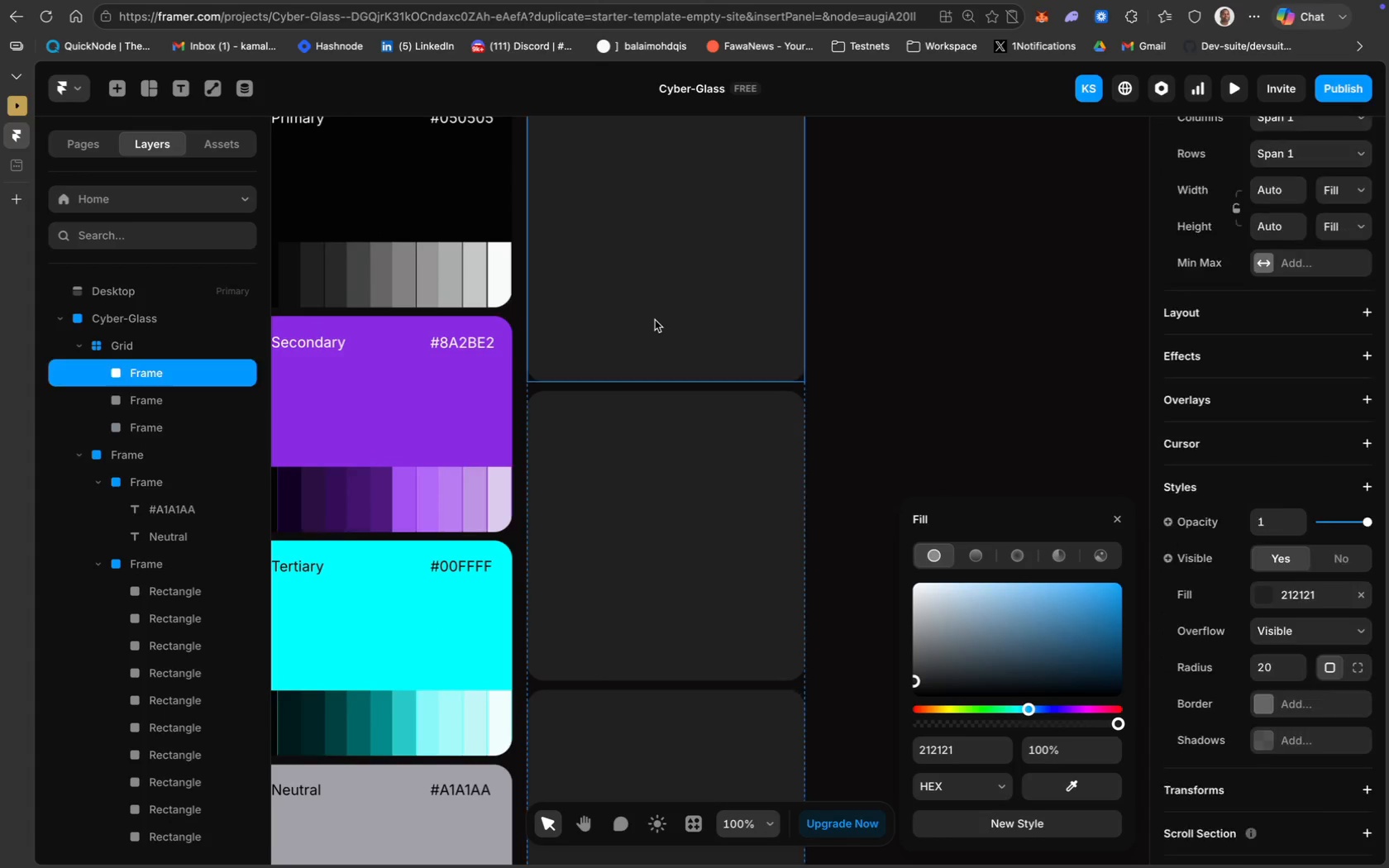 
scroll: coordinate [655, 320], scroll_direction: up, amount: 11.0
 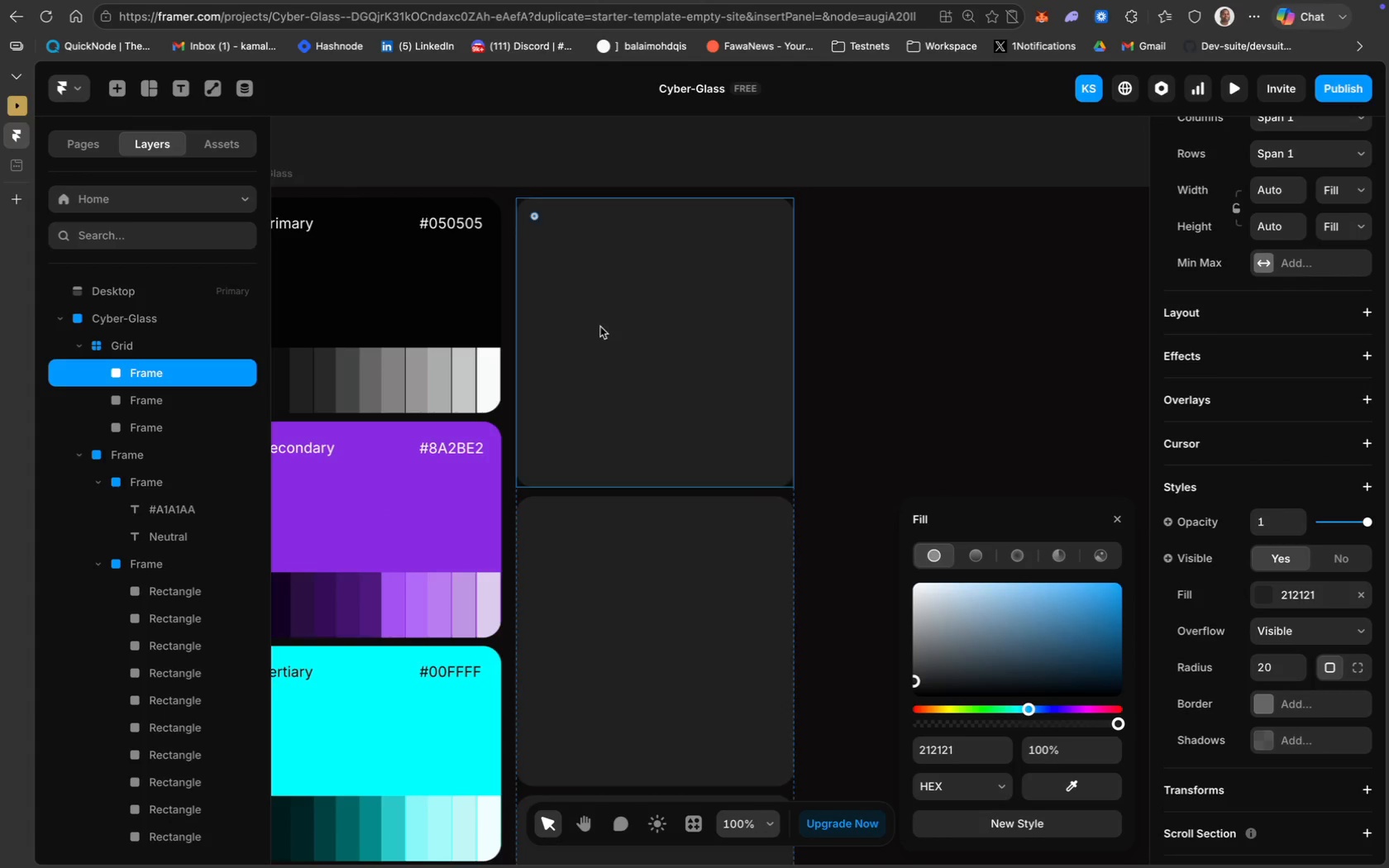 
left_click([599, 327])
 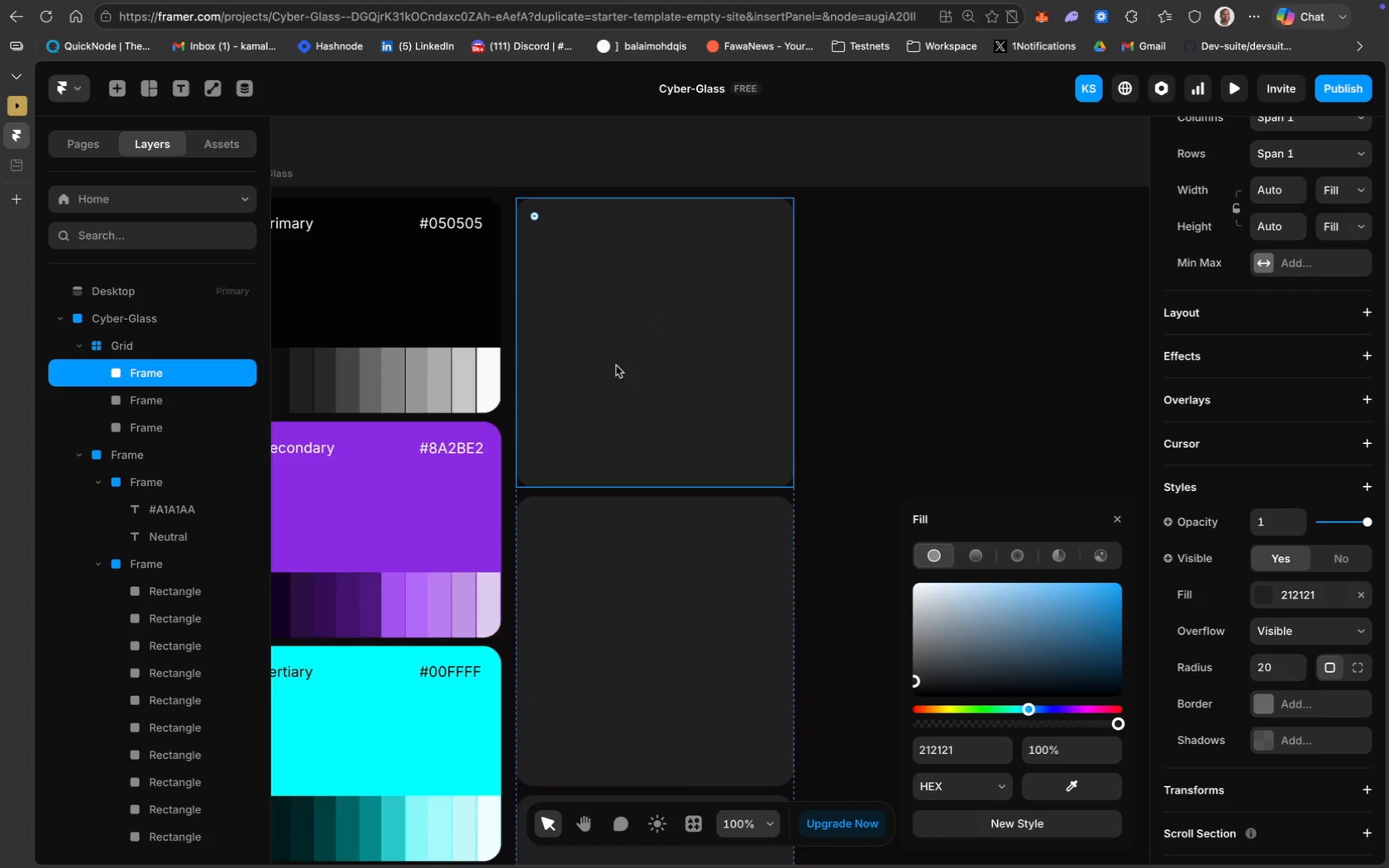 
key(Meta+Minus)
 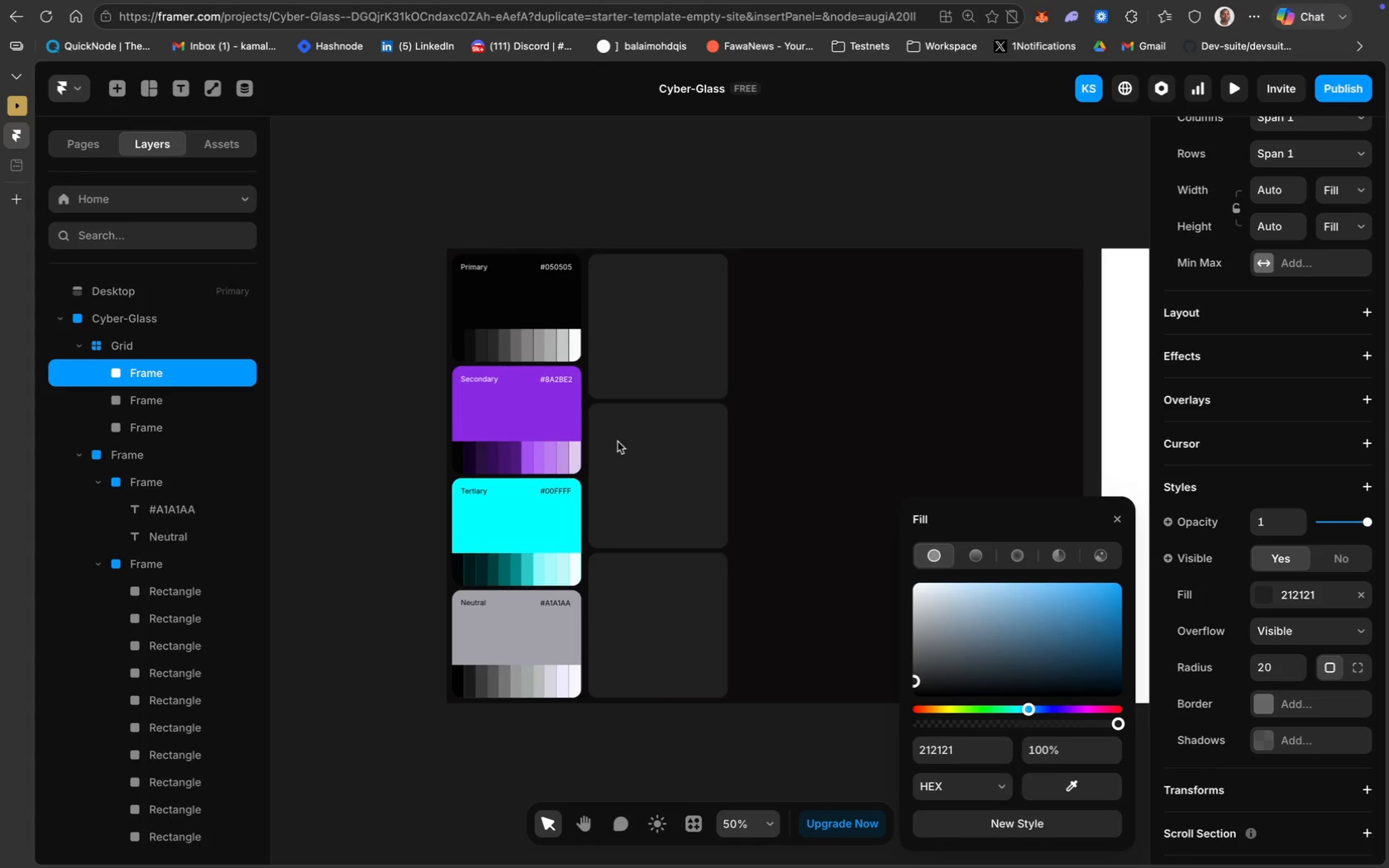 
scroll: coordinate [608, 413], scroll_direction: down, amount: 13.0
 